 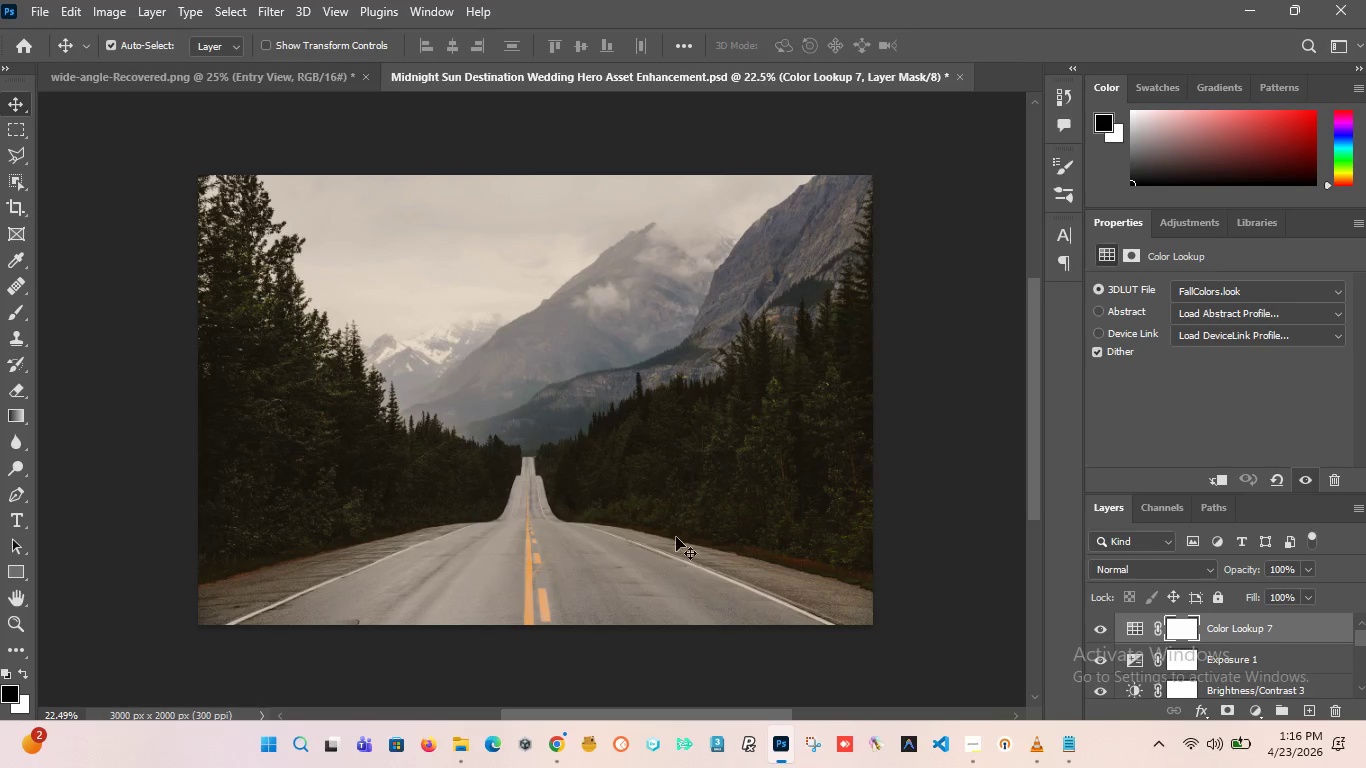 
scroll: coordinate [603, 344], scroll_direction: down, amount: 4.0
 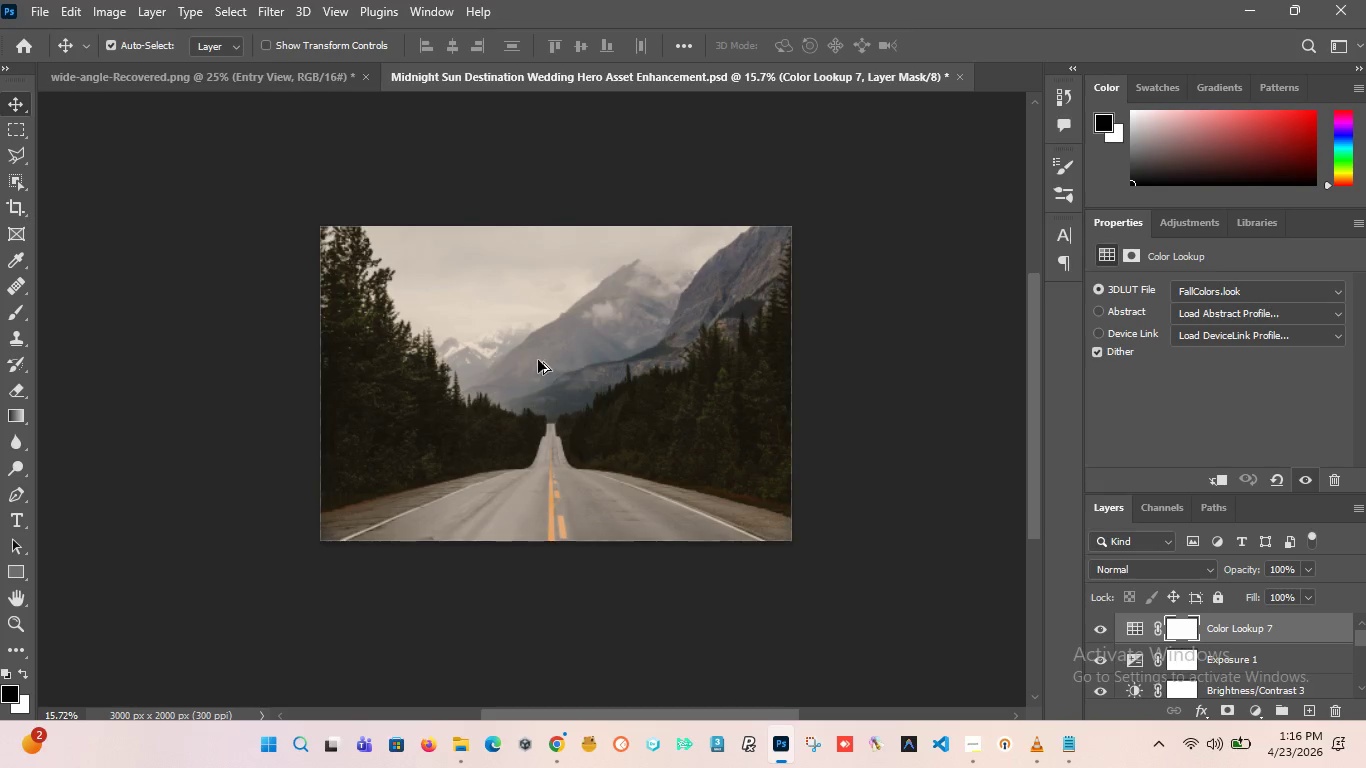 
scroll: coordinate [537, 361], scroll_direction: up, amount: 4.0
 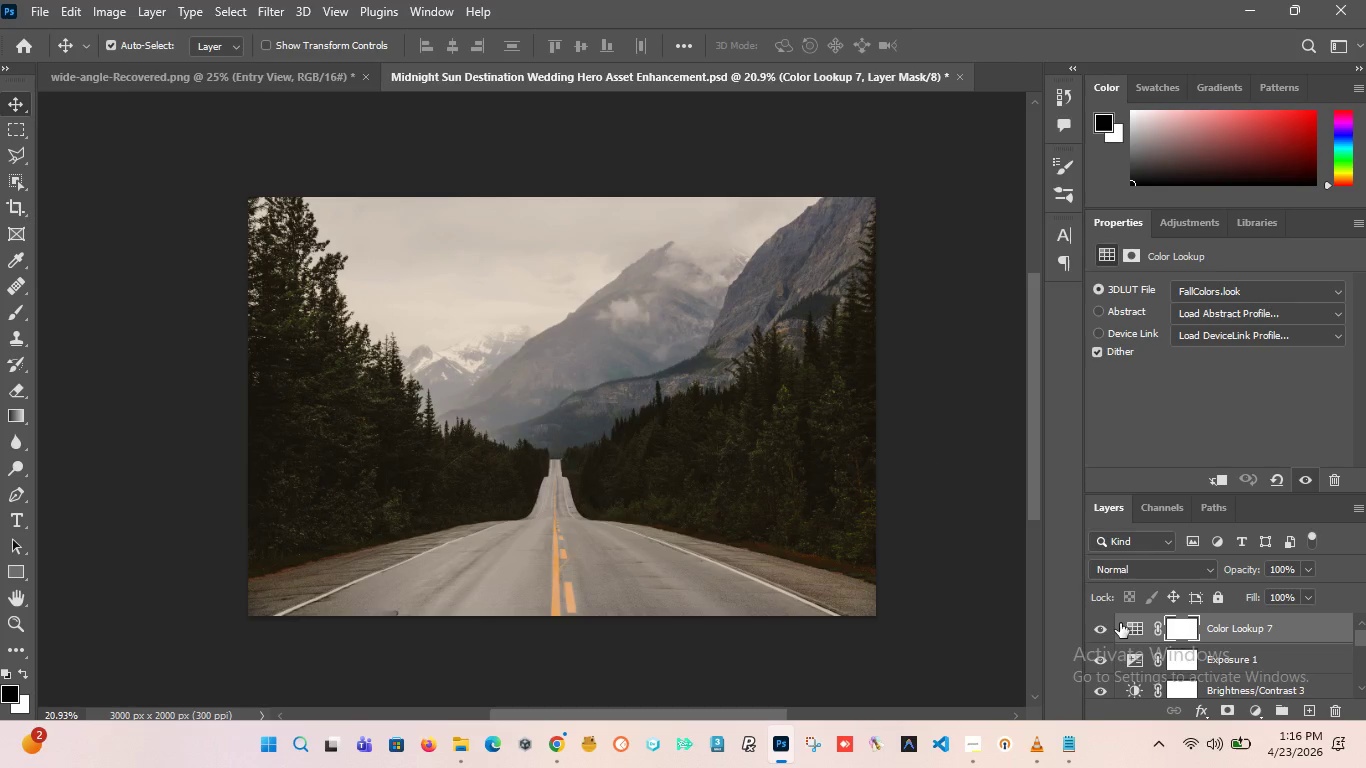 
left_click([1104, 631])
 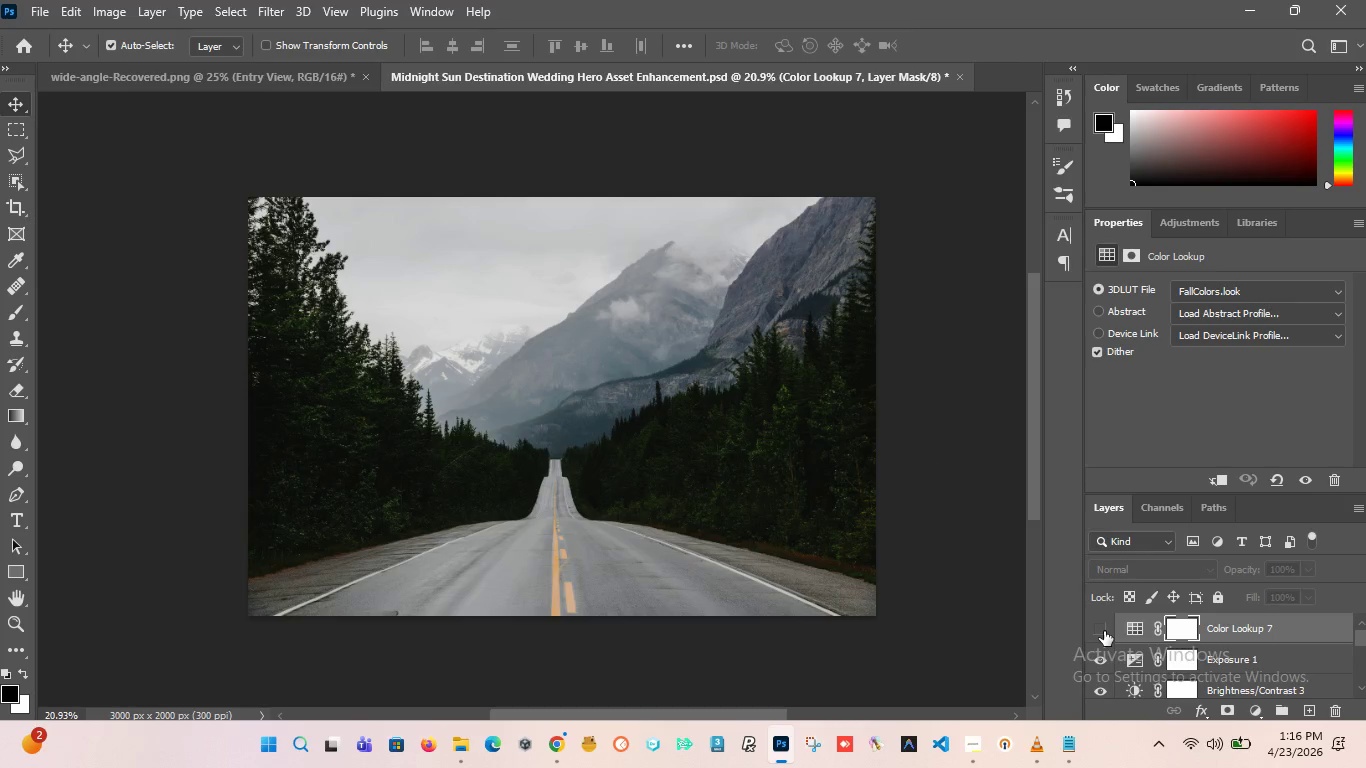 
left_click([1104, 631])
 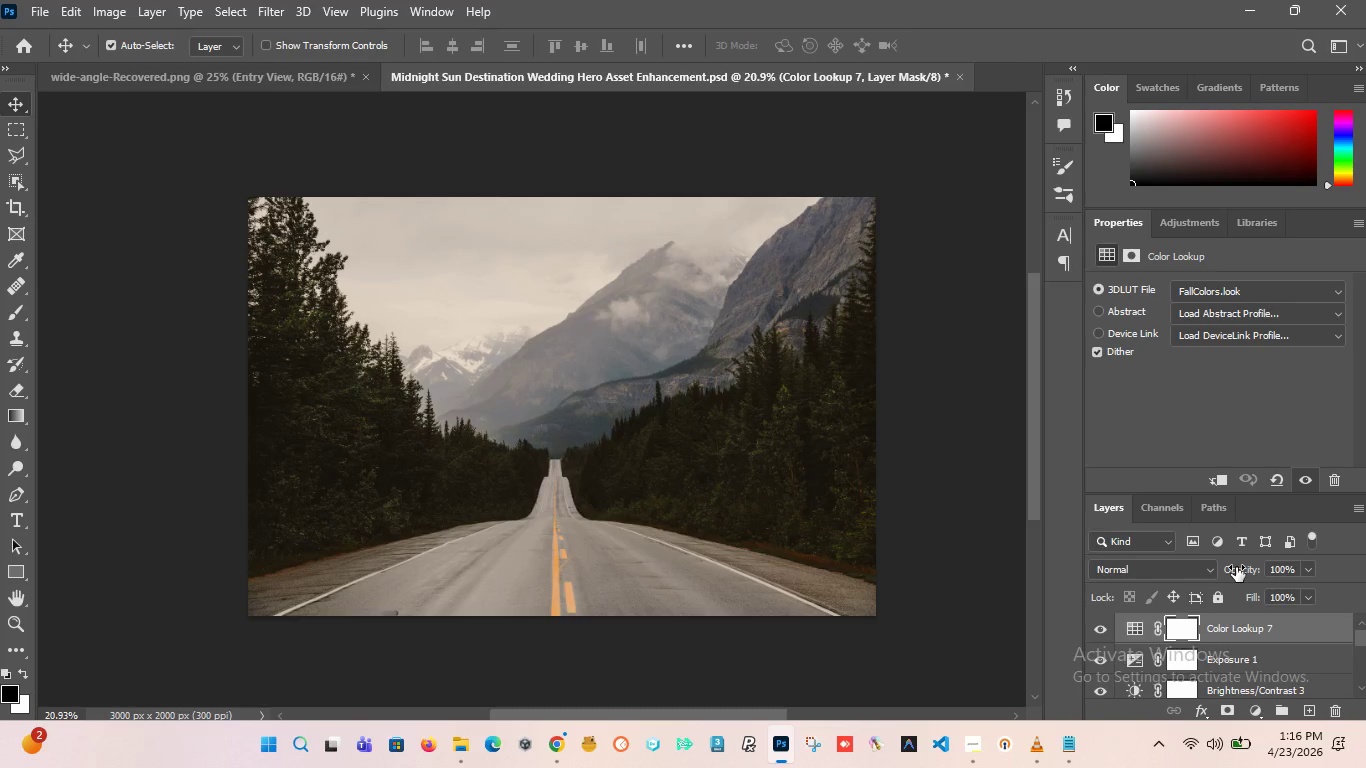 
left_click([1210, 568])
 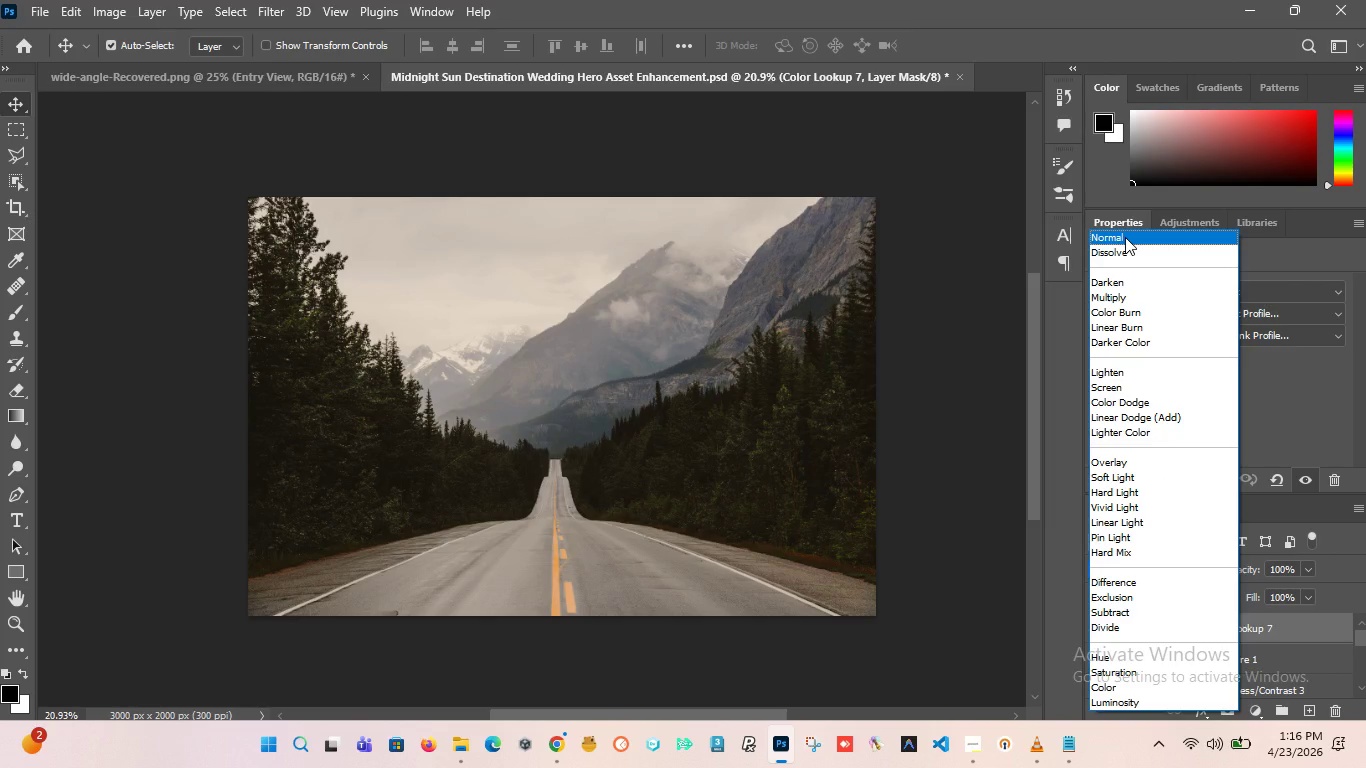 
wait(17.03)
 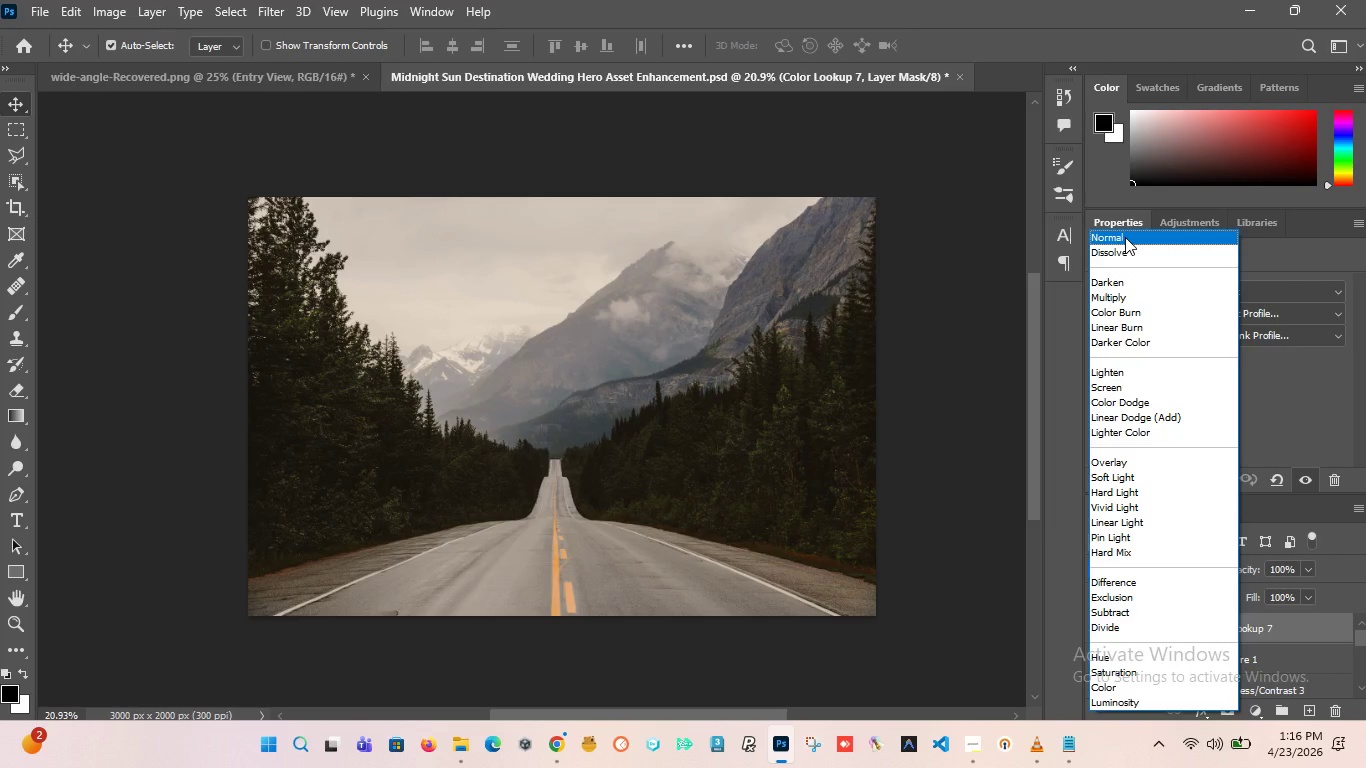 
left_click([1146, 237])
 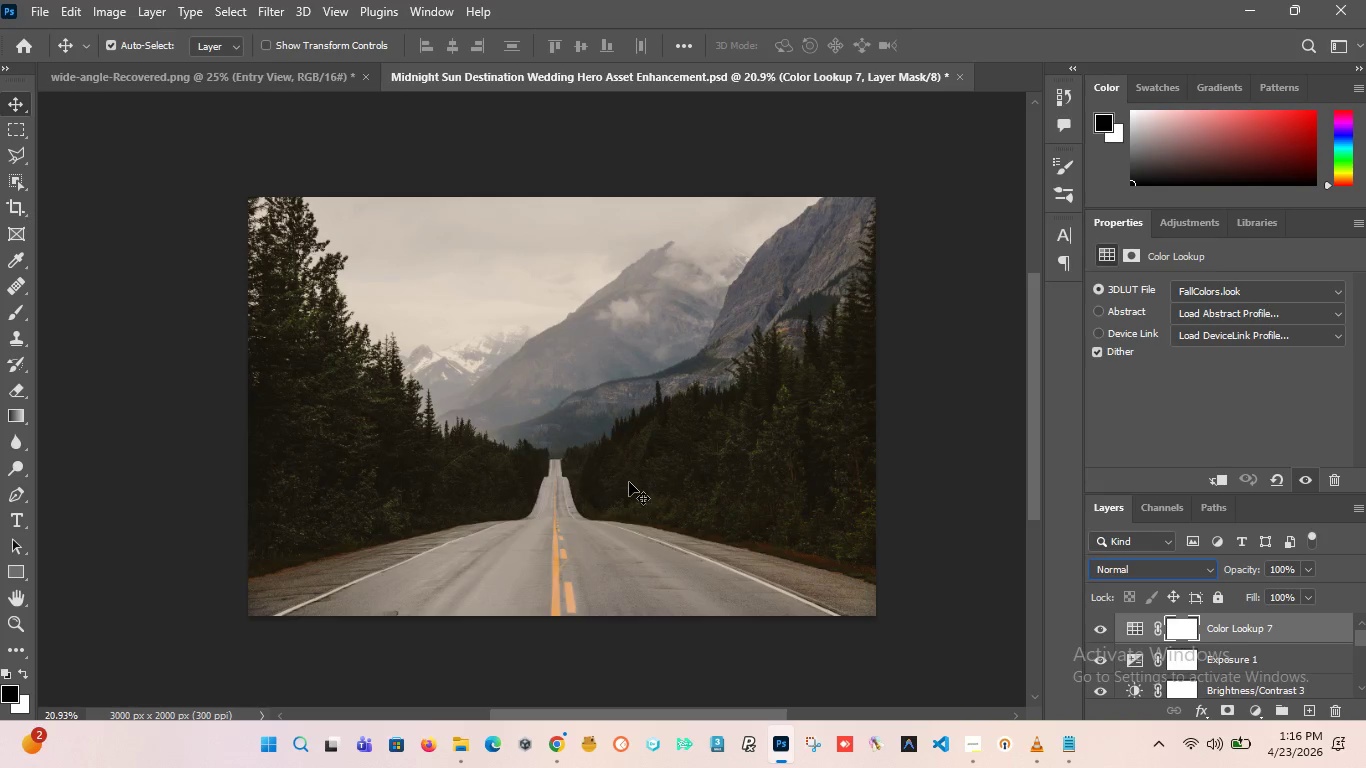 
hold_key(key=AltLeft, duration=0.98)
scroll: coordinate [491, 467], scroll_direction: down, amount: 4.0
 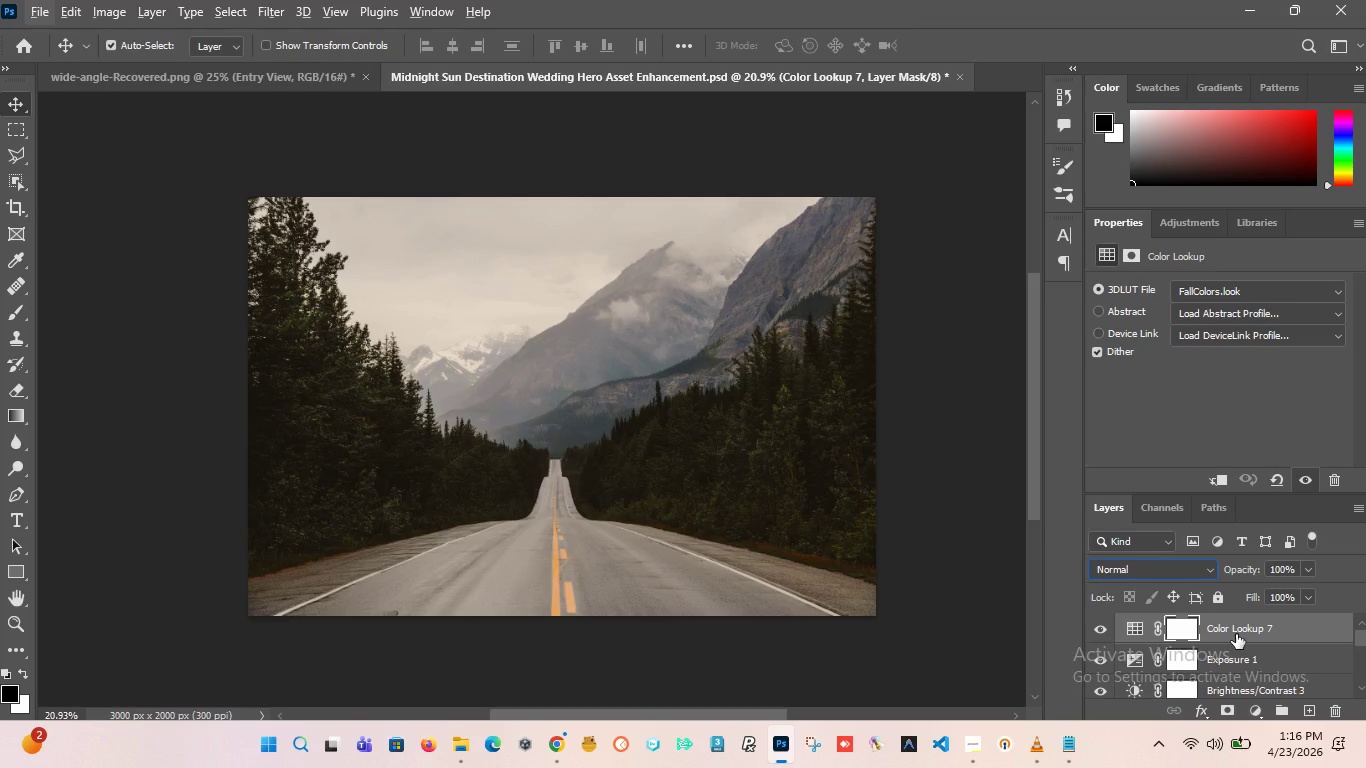 
left_click([1236, 634])
 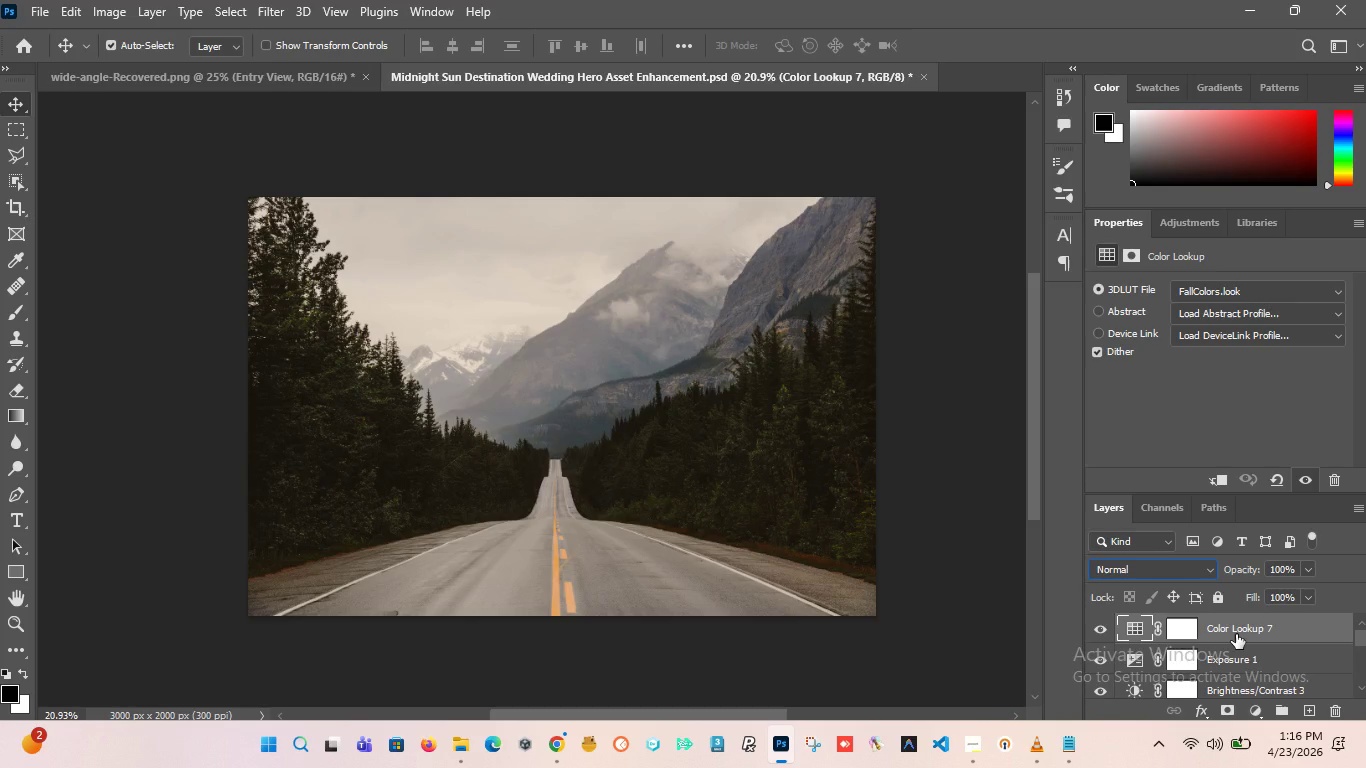 
key(Control+J)
 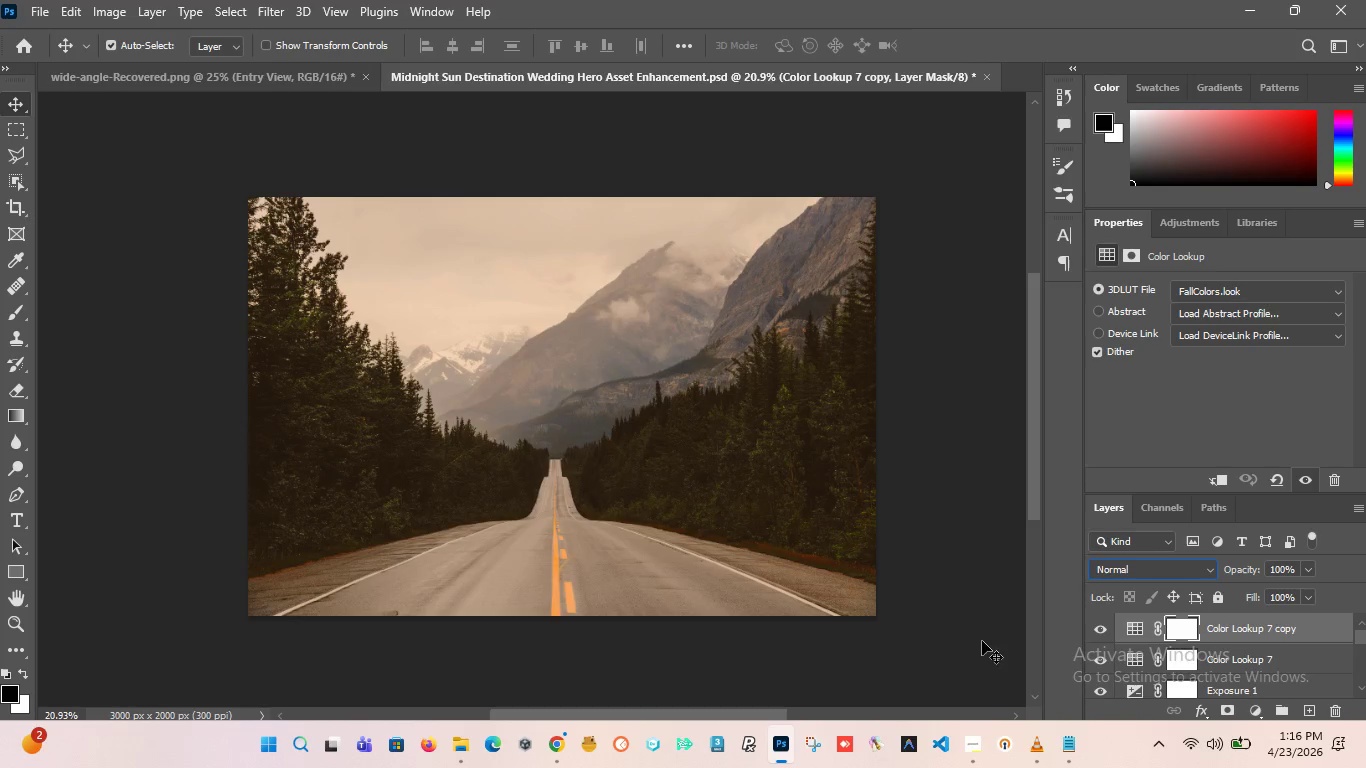 
hold_key(key=AltLeft, duration=0.73)
scroll: coordinate [621, 364], scroll_direction: down, amount: 6.0
 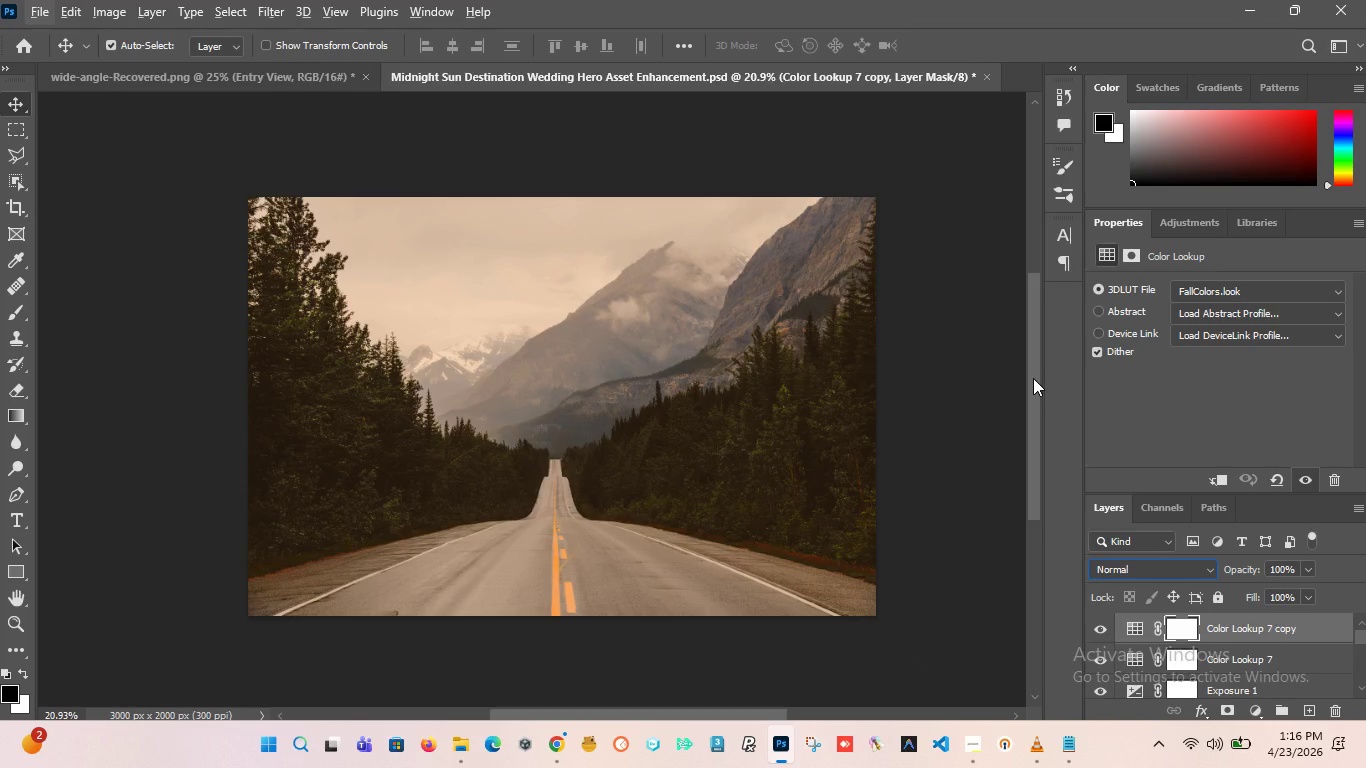 
left_click_drag(start_coordinate=[1033, 378], to_coordinate=[1037, 373])
 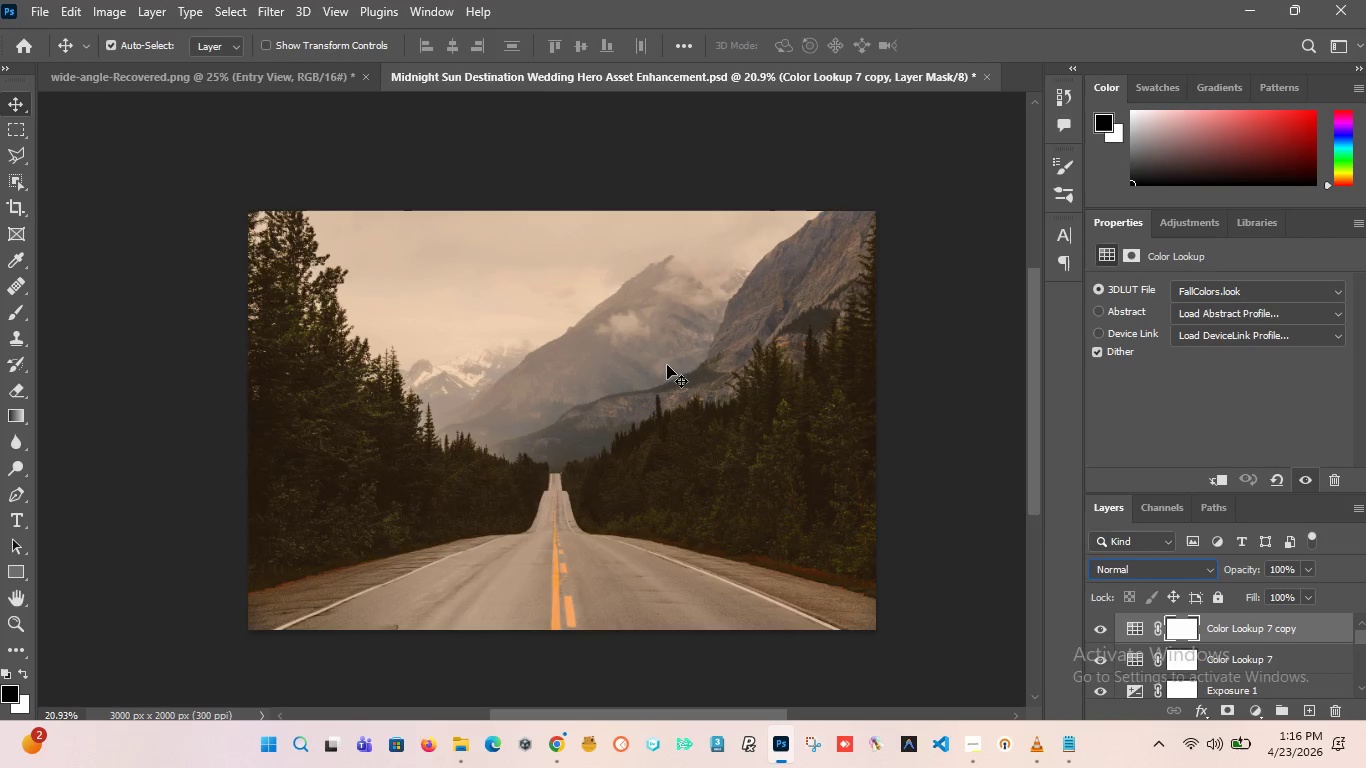 
hold_key(key=AltLeft, duration=0.77)
scroll: coordinate [653, 361], scroll_direction: down, amount: 6.0
 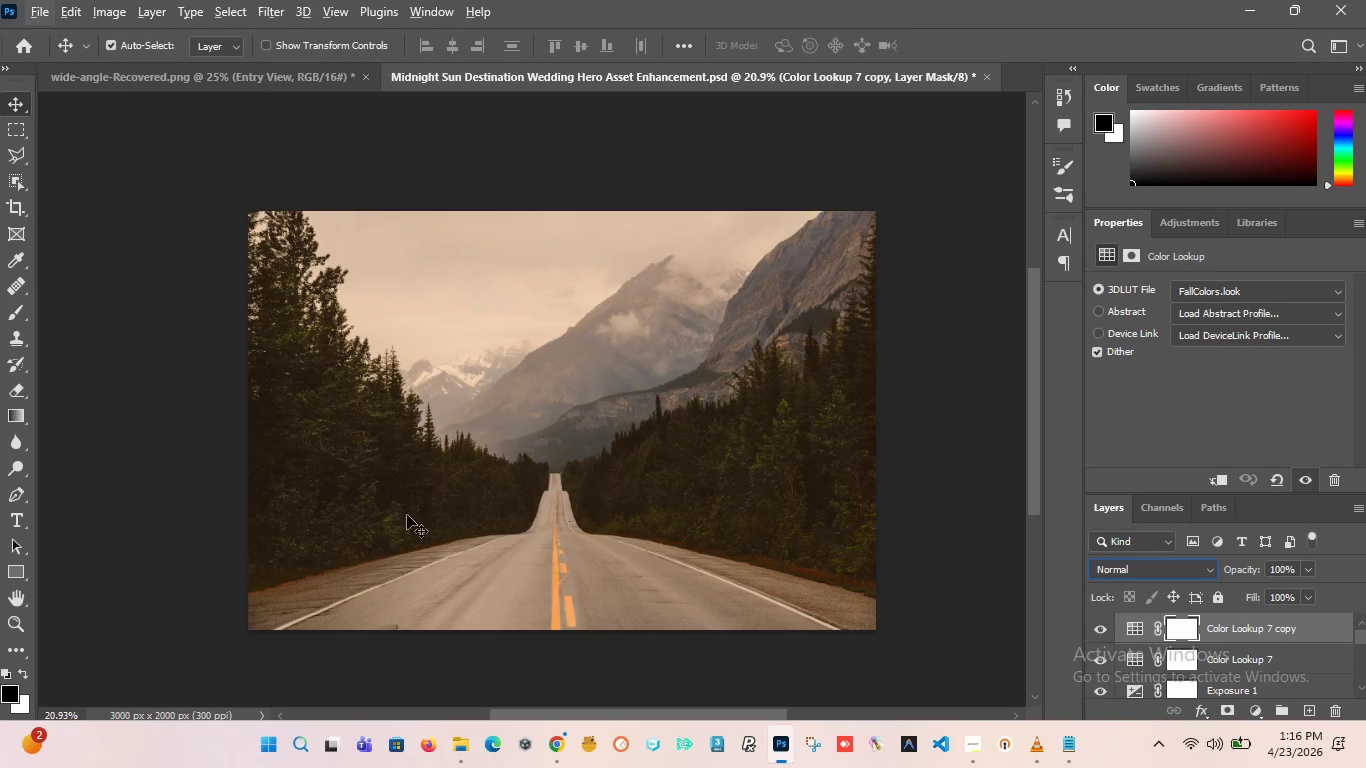 
wait(6.26)
 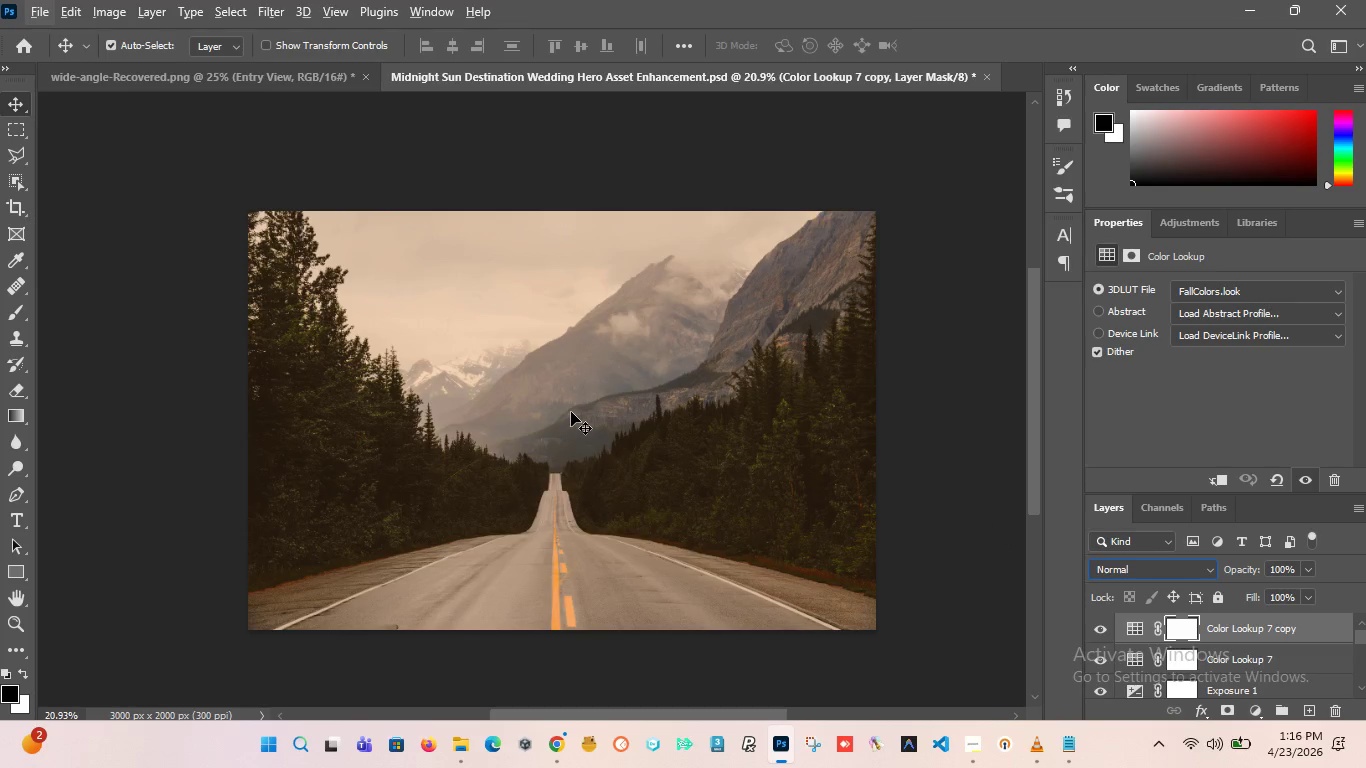 
left_click([15, 313])
 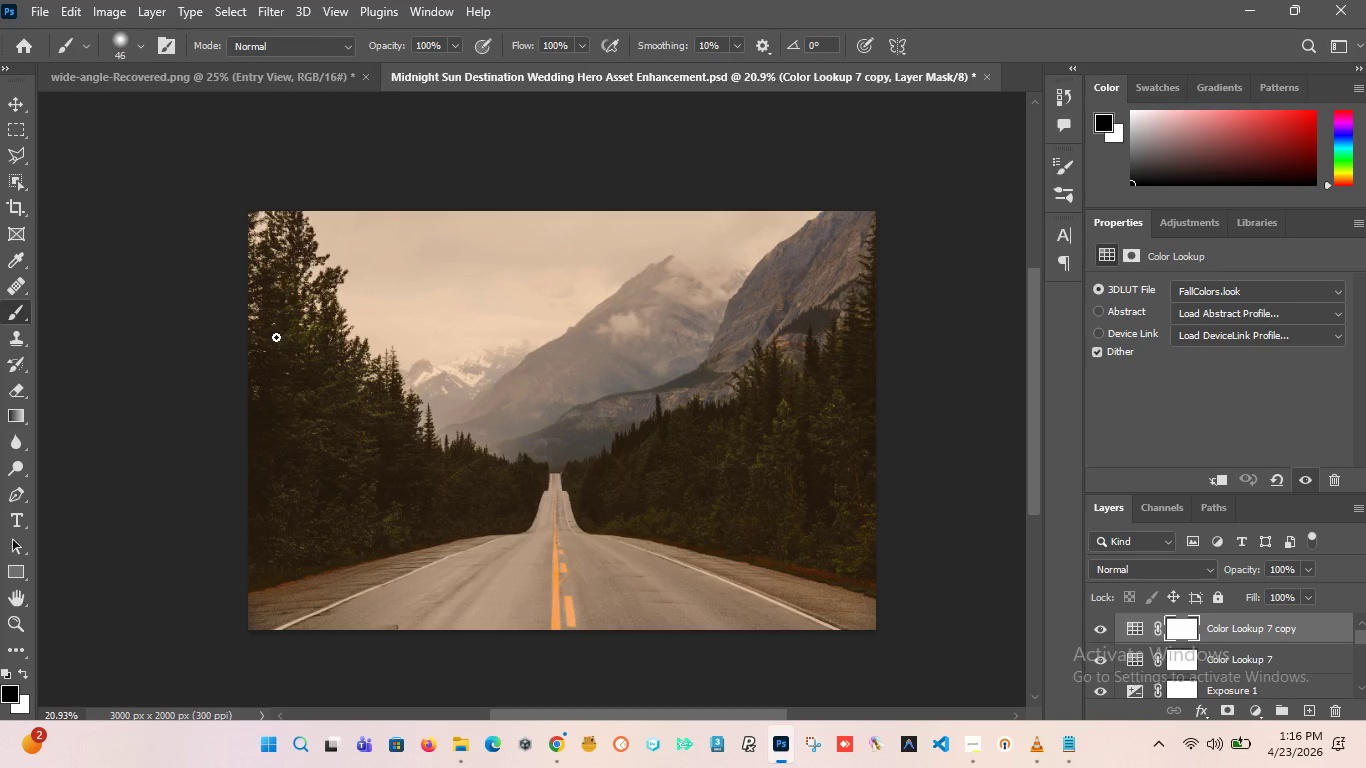 
hold_key(key=AltLeft, duration=1.55)
 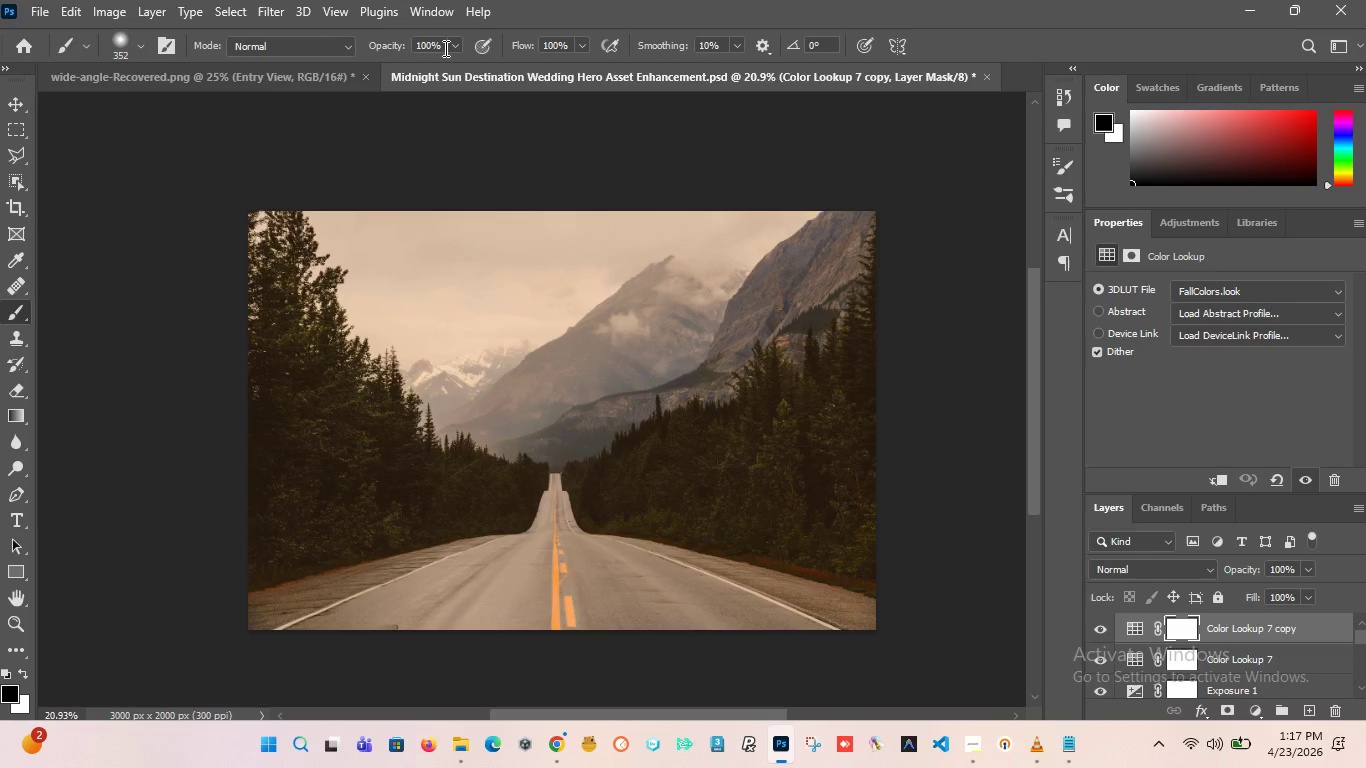 
left_click_drag(start_coordinate=[444, 50], to_coordinate=[347, 50])
 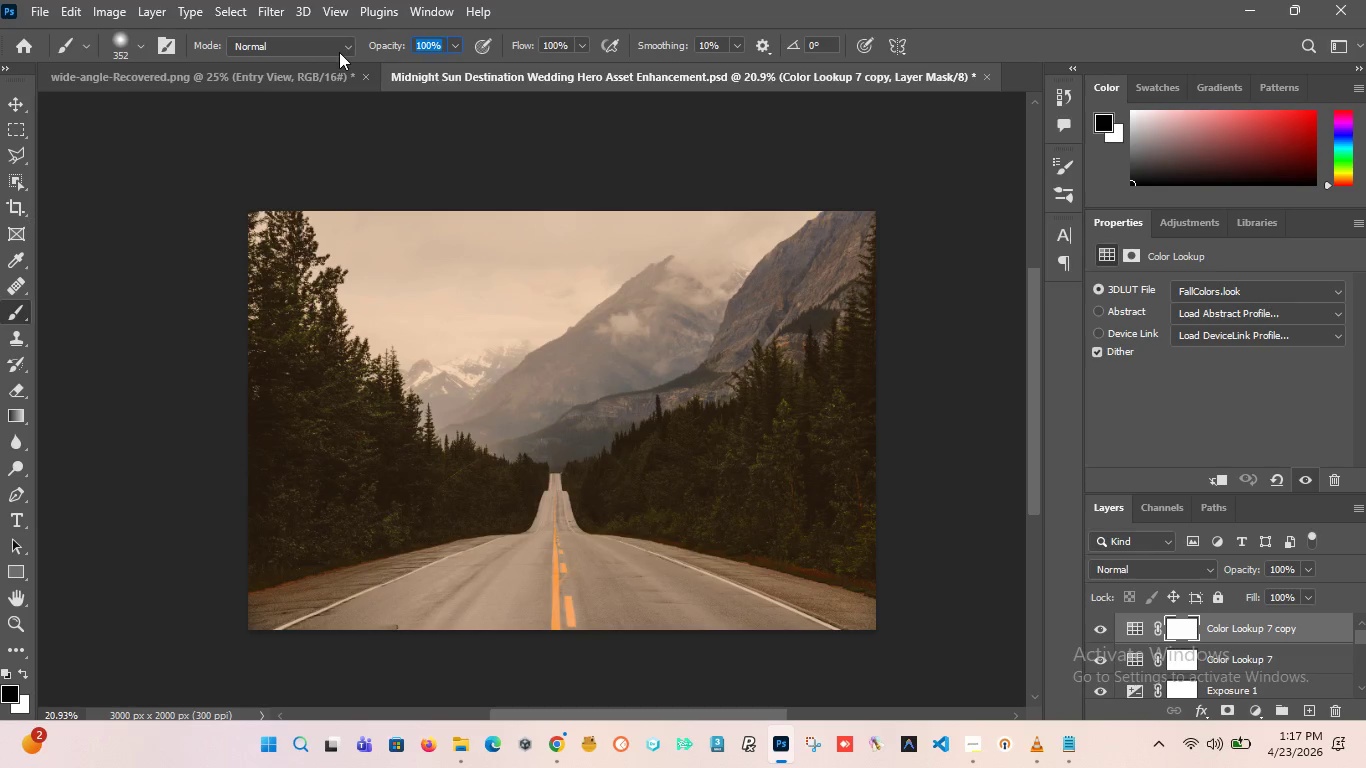 
type(30)
 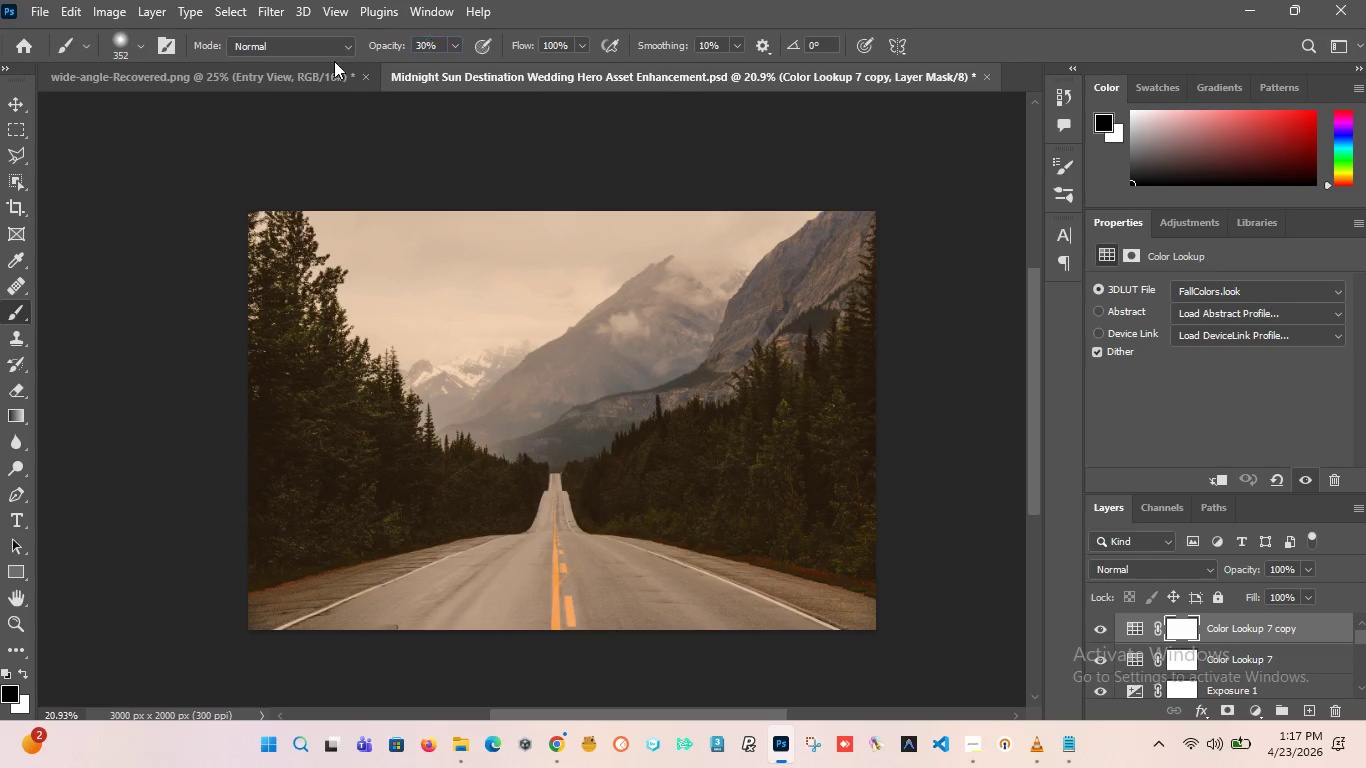 
key(Enter)
 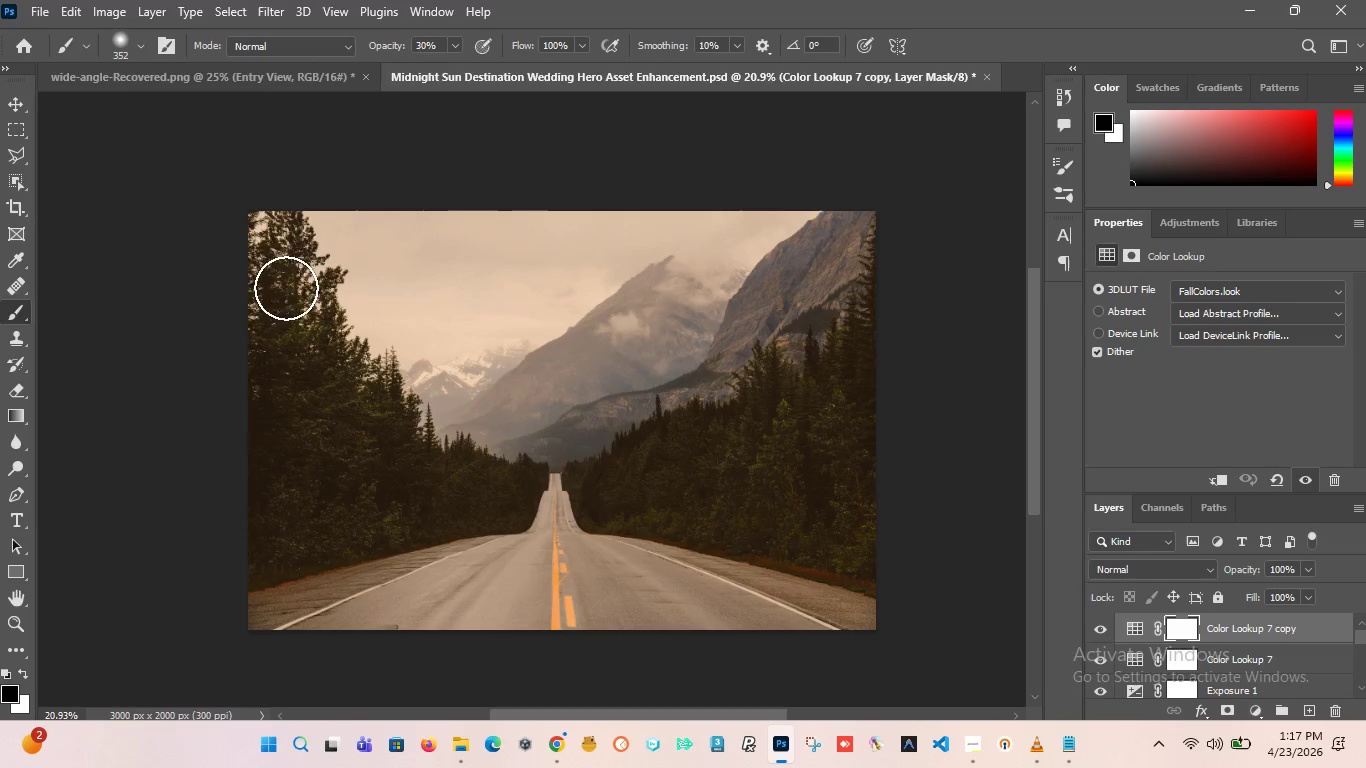 
left_click_drag(start_coordinate=[283, 257], to_coordinate=[251, 433])
 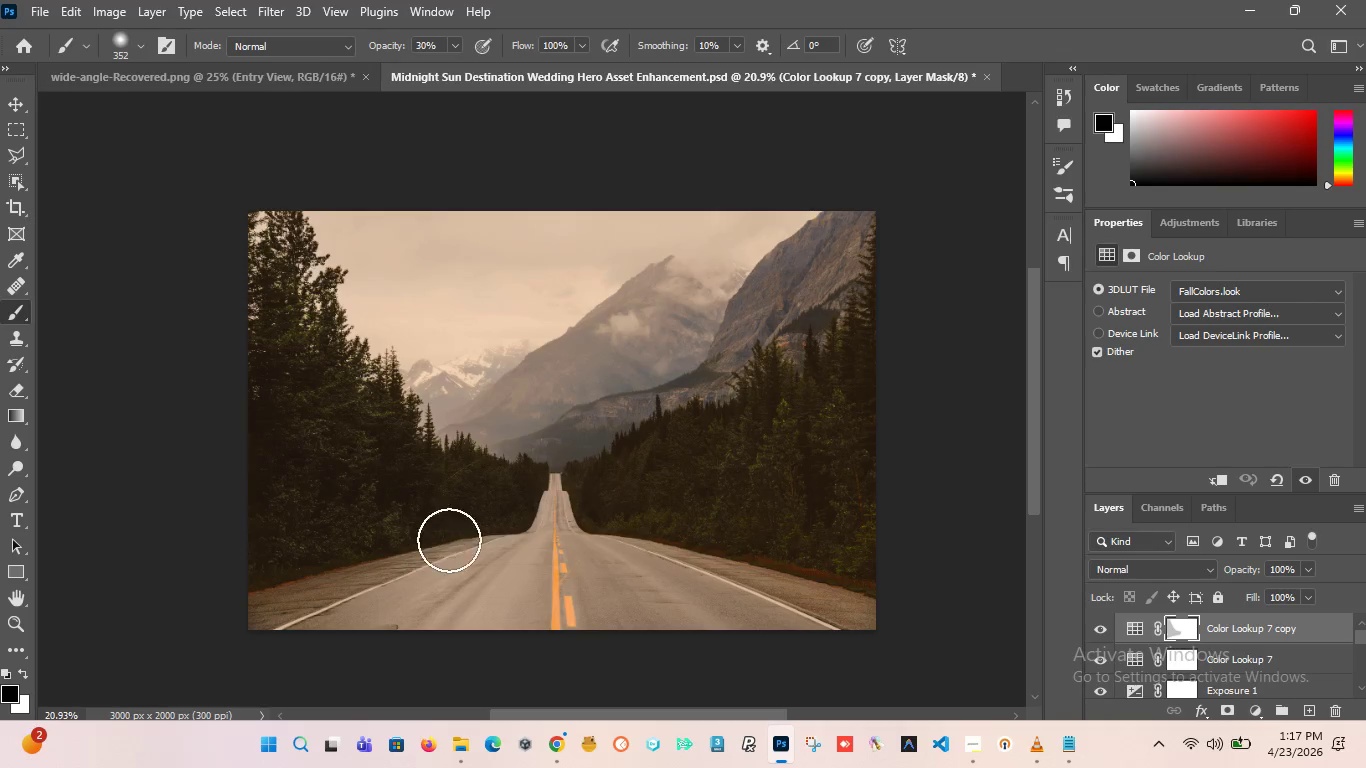 
key(Control+Z)
 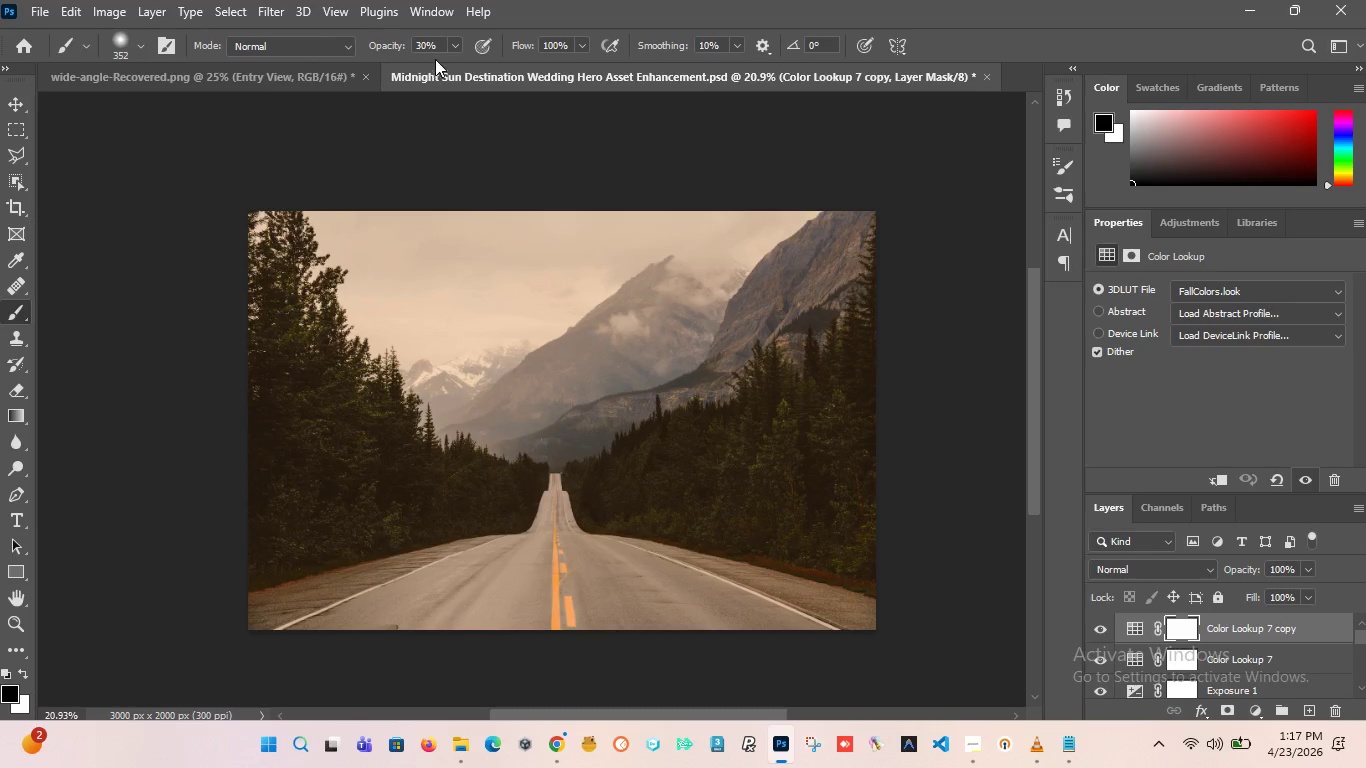 
left_click_drag(start_coordinate=[437, 44], to_coordinate=[247, 32])
 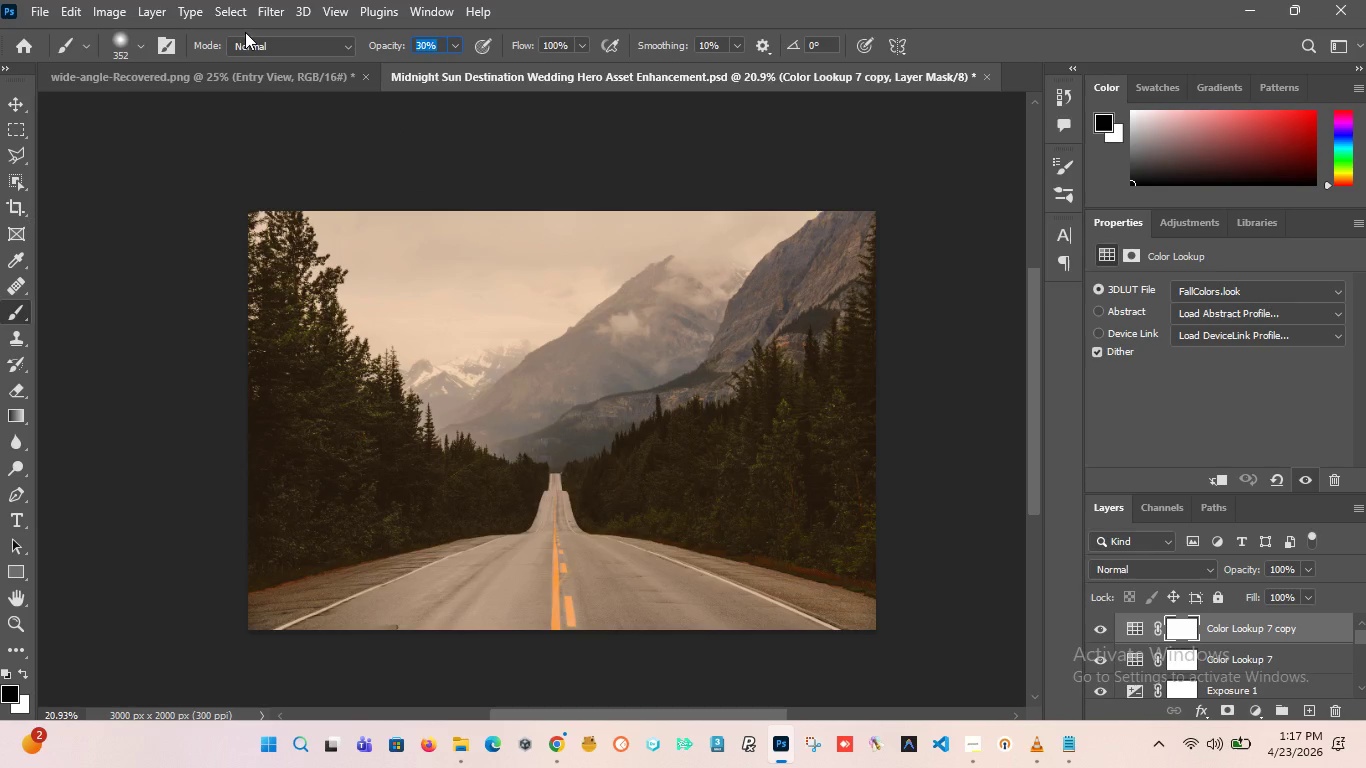 
type(50)
 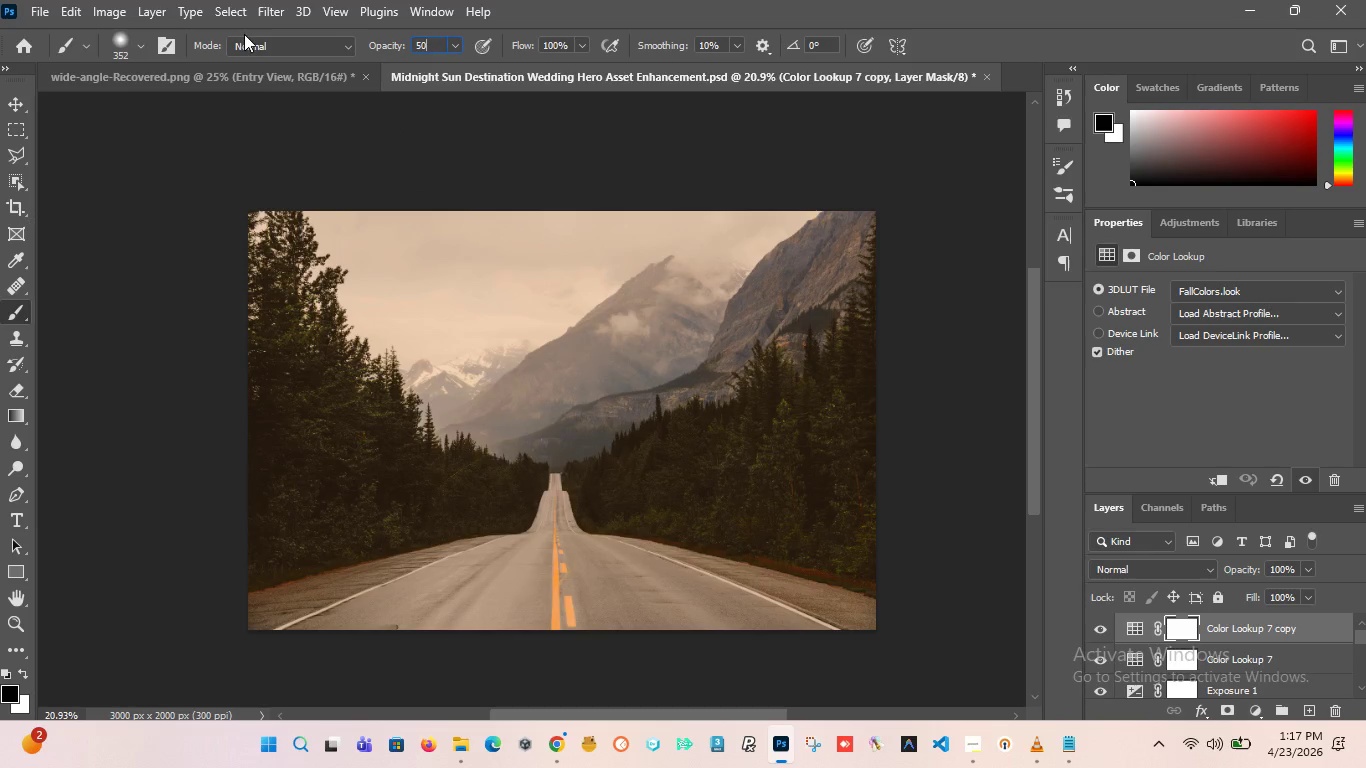 
key(Enter)
 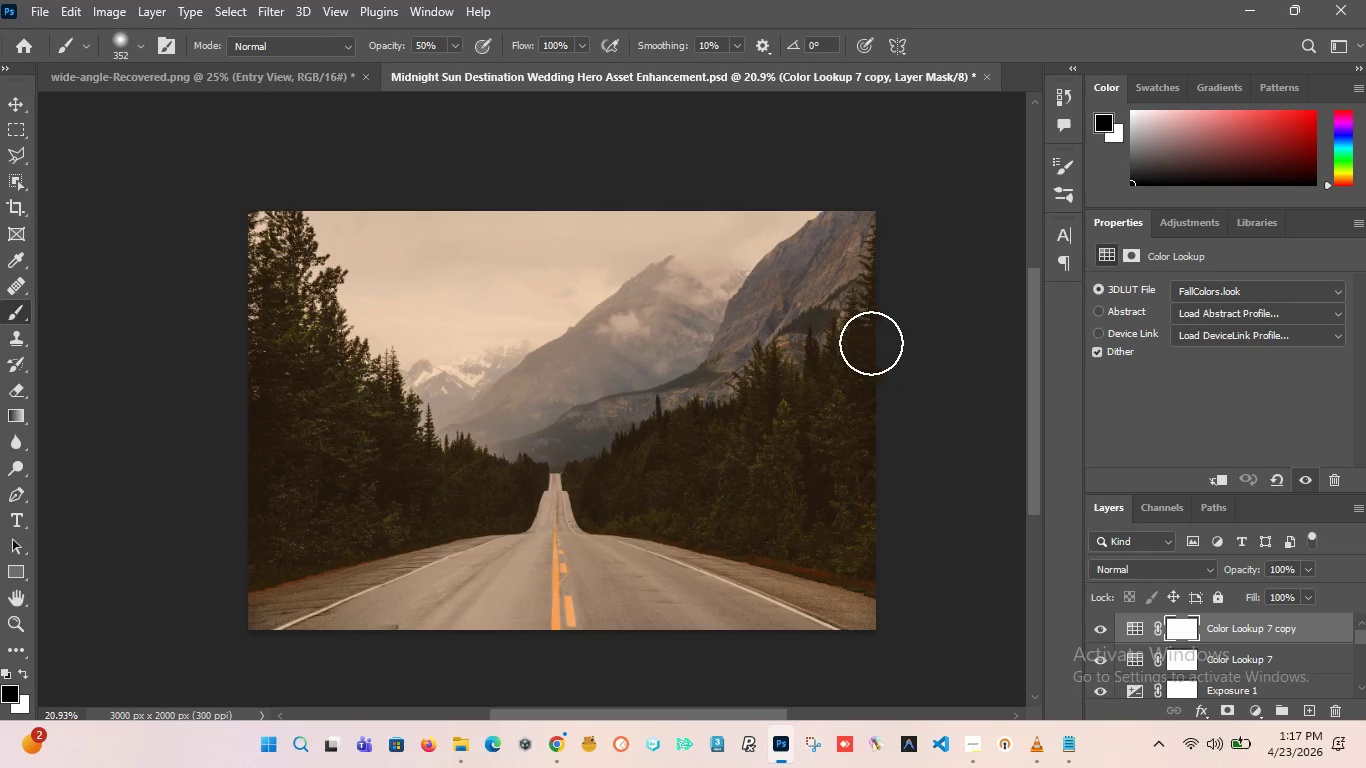 
left_click_drag(start_coordinate=[899, 256], to_coordinate=[885, 430])
 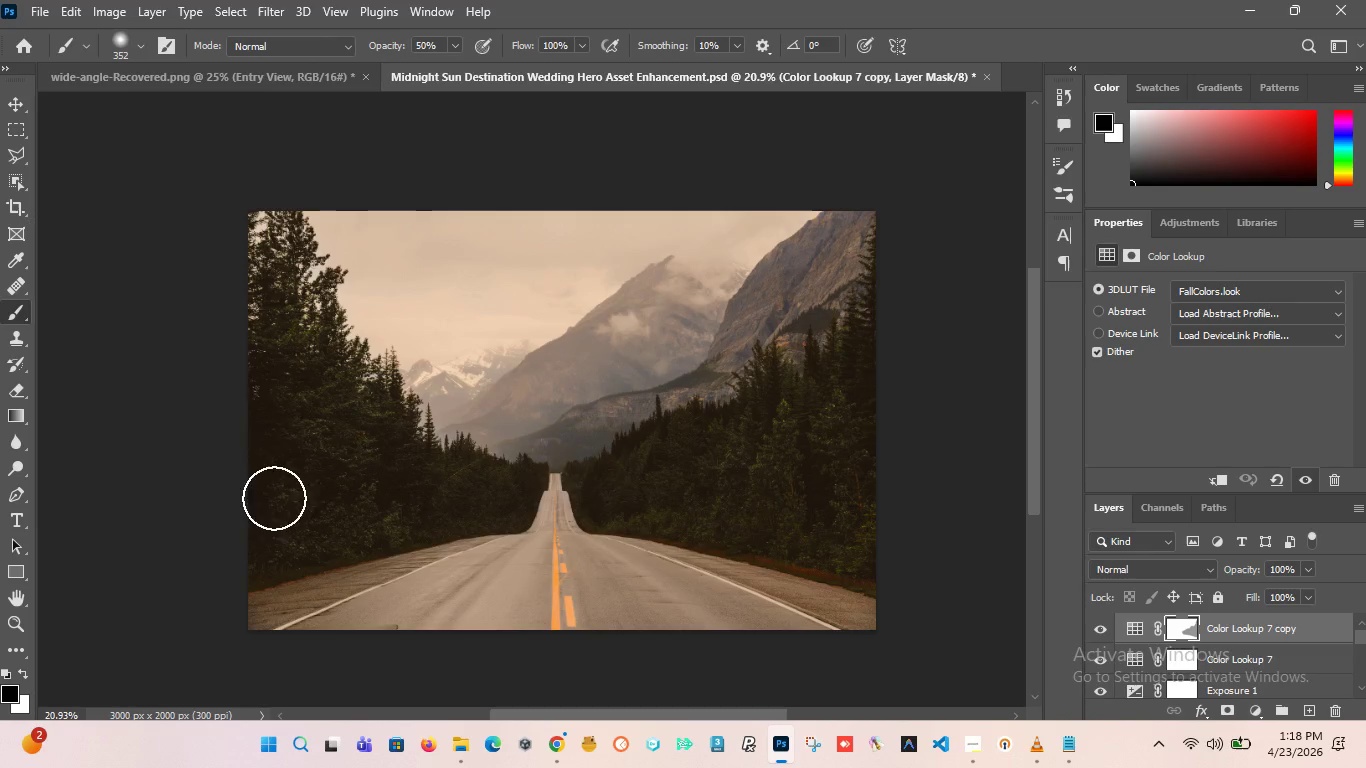 
wait(32.27)
 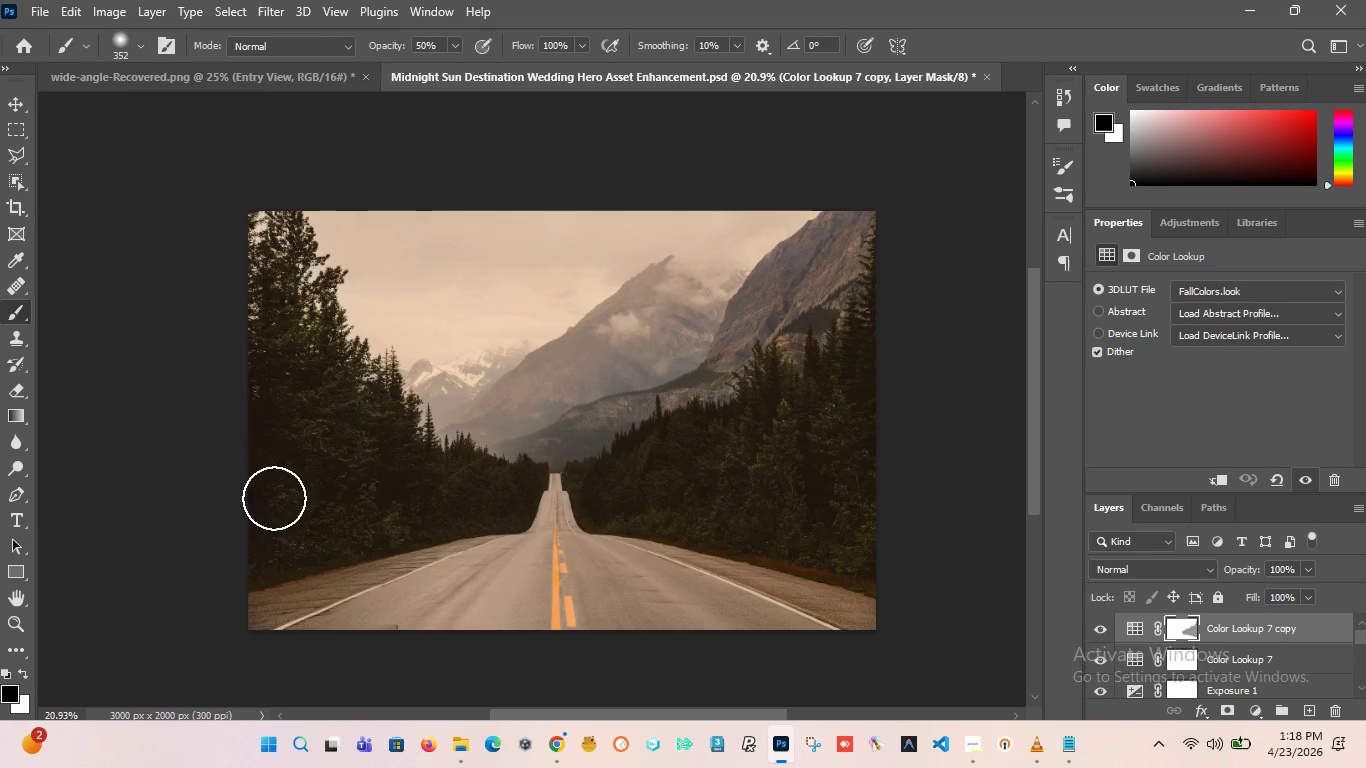 
hold_key(key=AltLeft, duration=2.59)
scroll: coordinate [415, 382], scroll_direction: down, amount: 1.0
 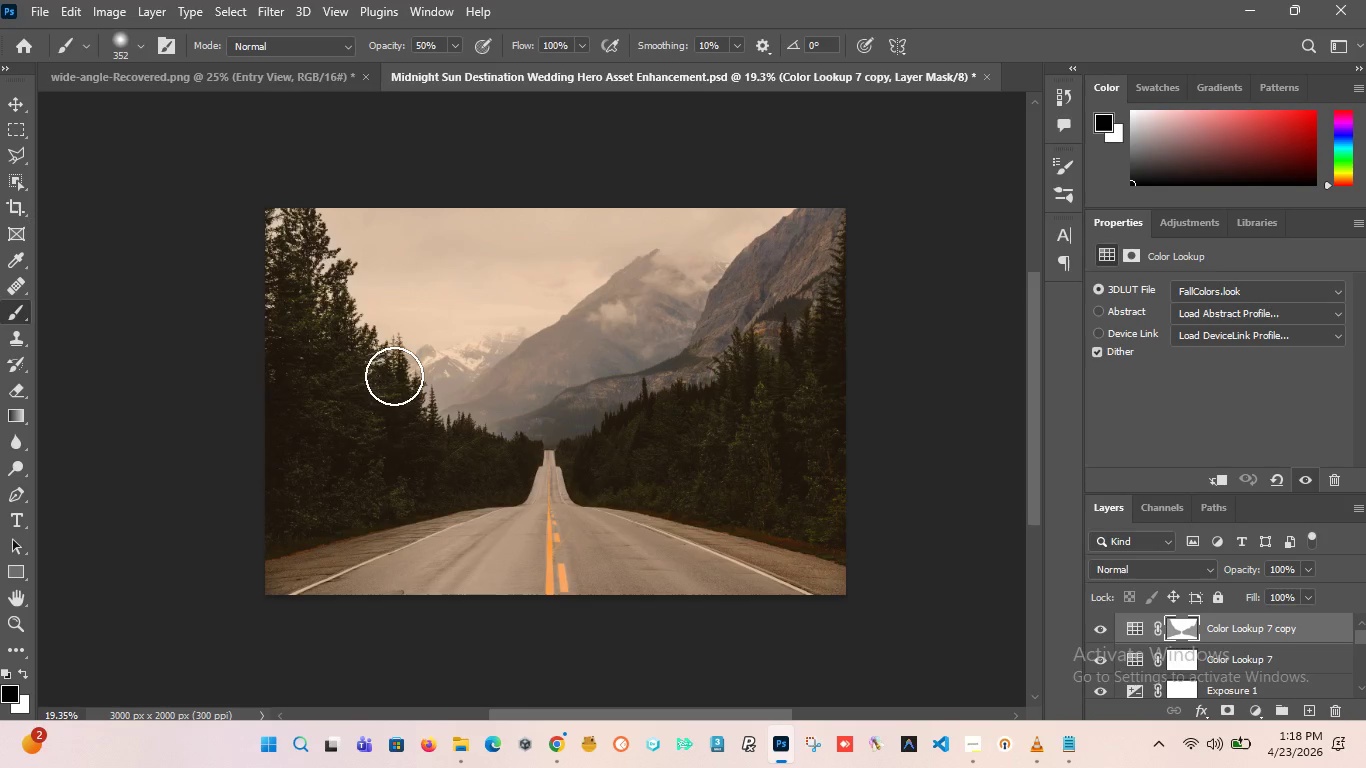 
hold_key(key=AltLeft, duration=0.59)
scroll: coordinate [576, 398], scroll_direction: down, amount: 1.0
 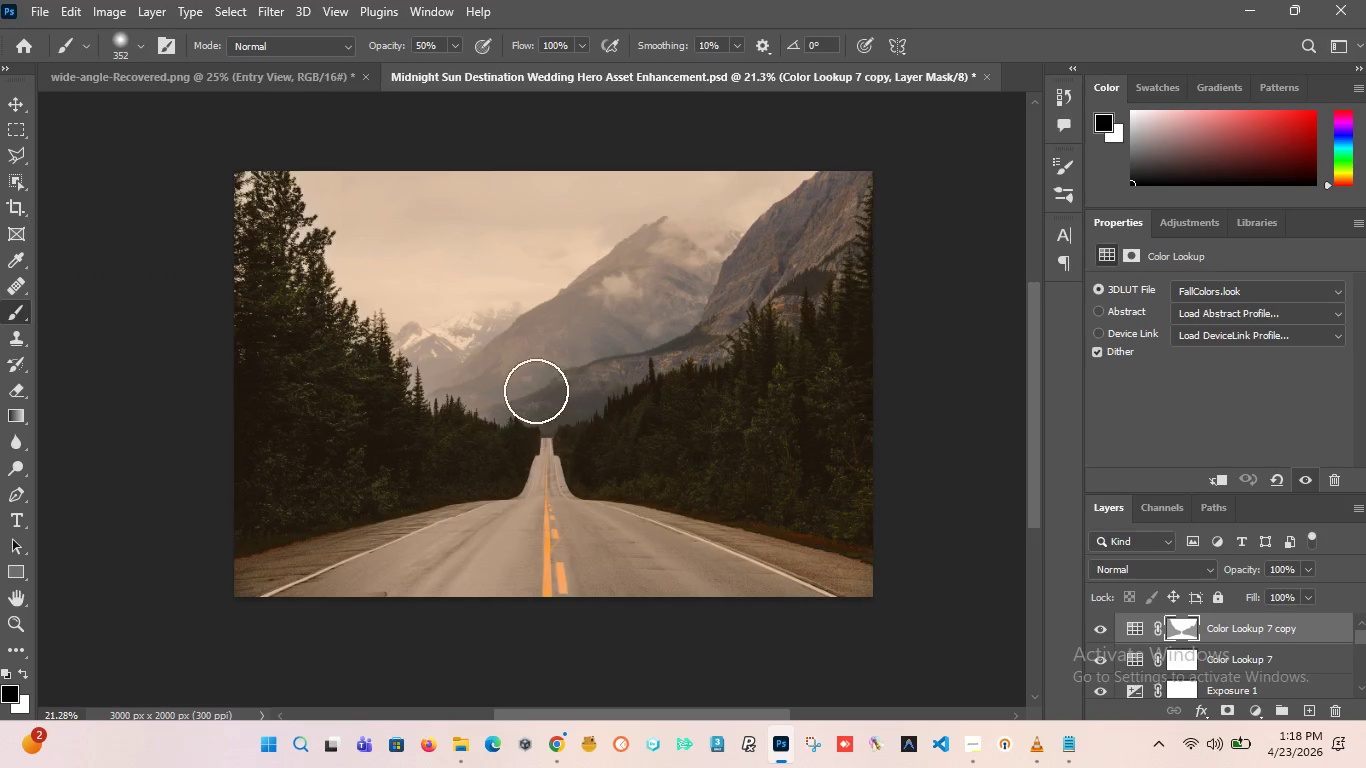 
wait(5.58)
 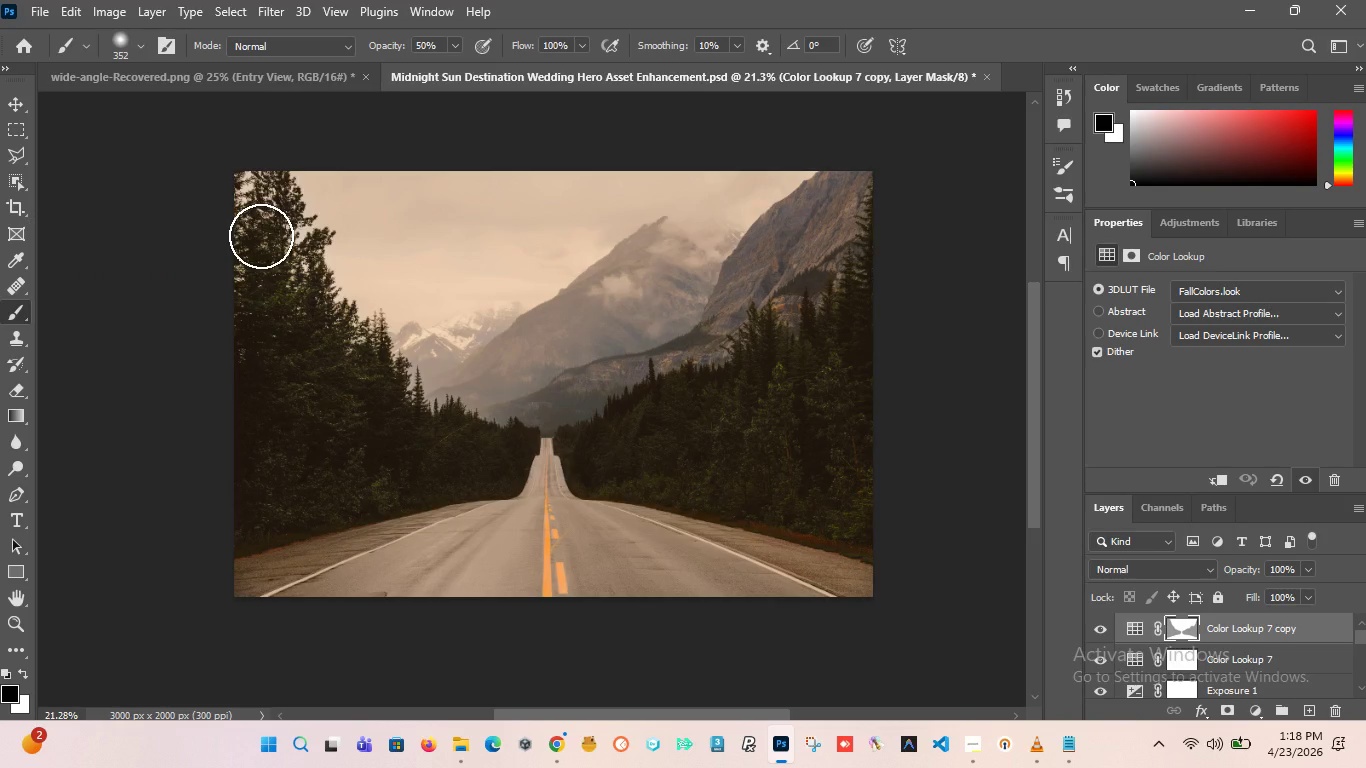 
hold_key(key=AltLeft, duration=2.12)
scroll: coordinate [338, 479], scroll_direction: down, amount: 4.0
 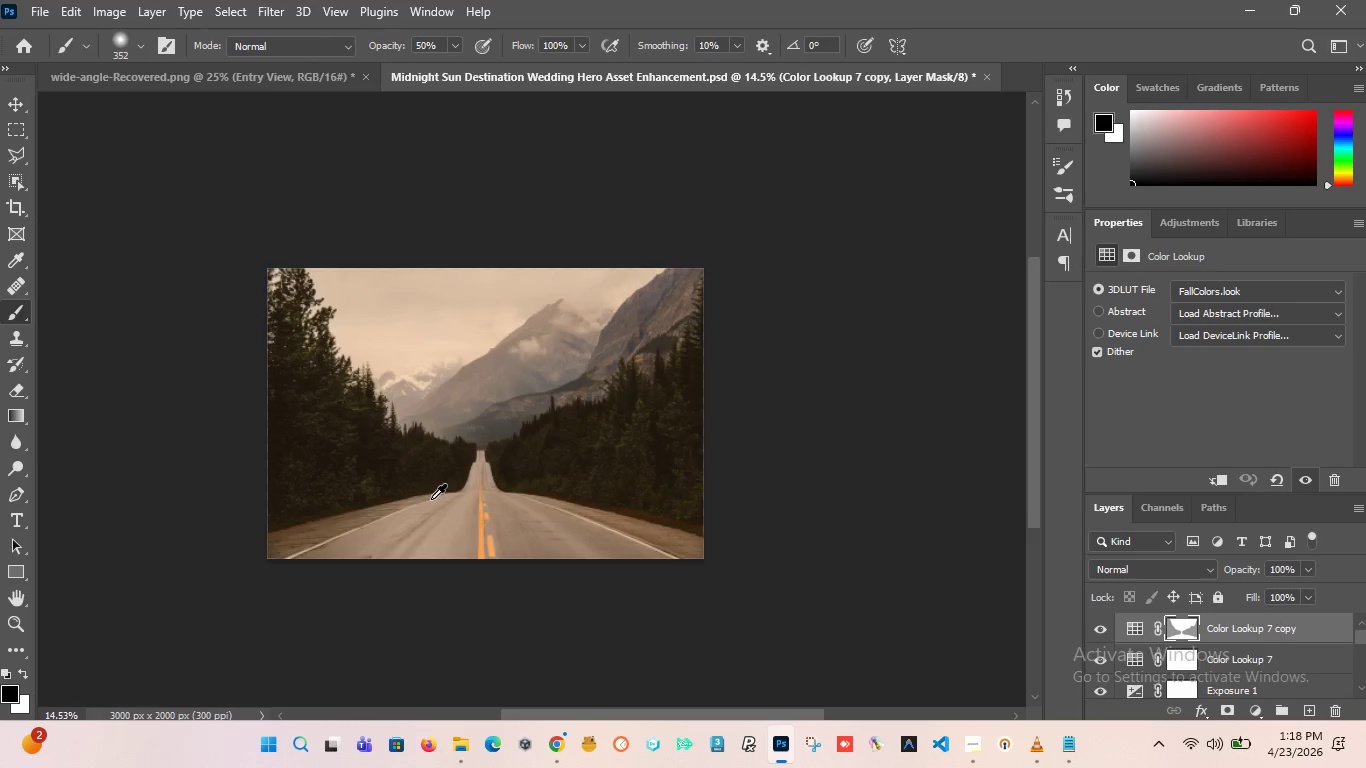 
scroll: coordinate [431, 499], scroll_direction: up, amount: 9.0
 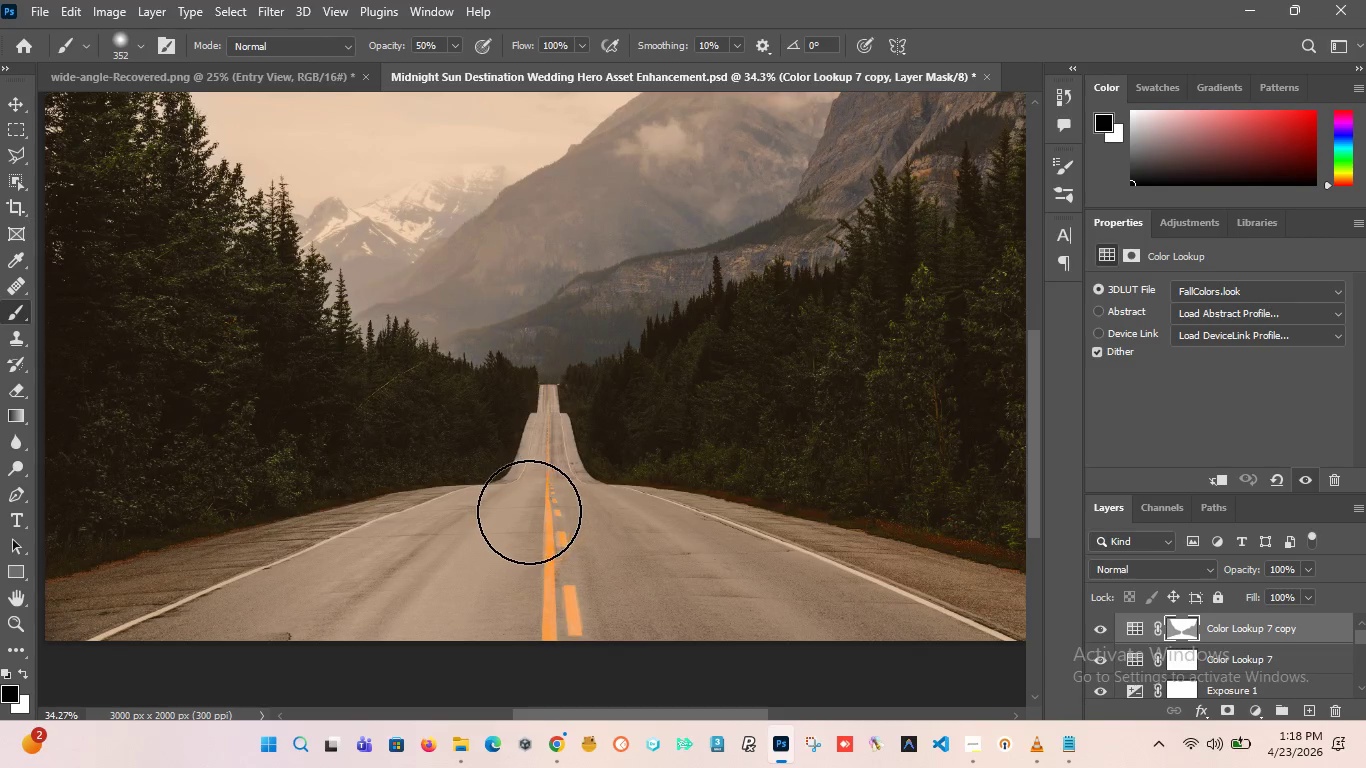 
hold_key(key=AltLeft, duration=1.16)
 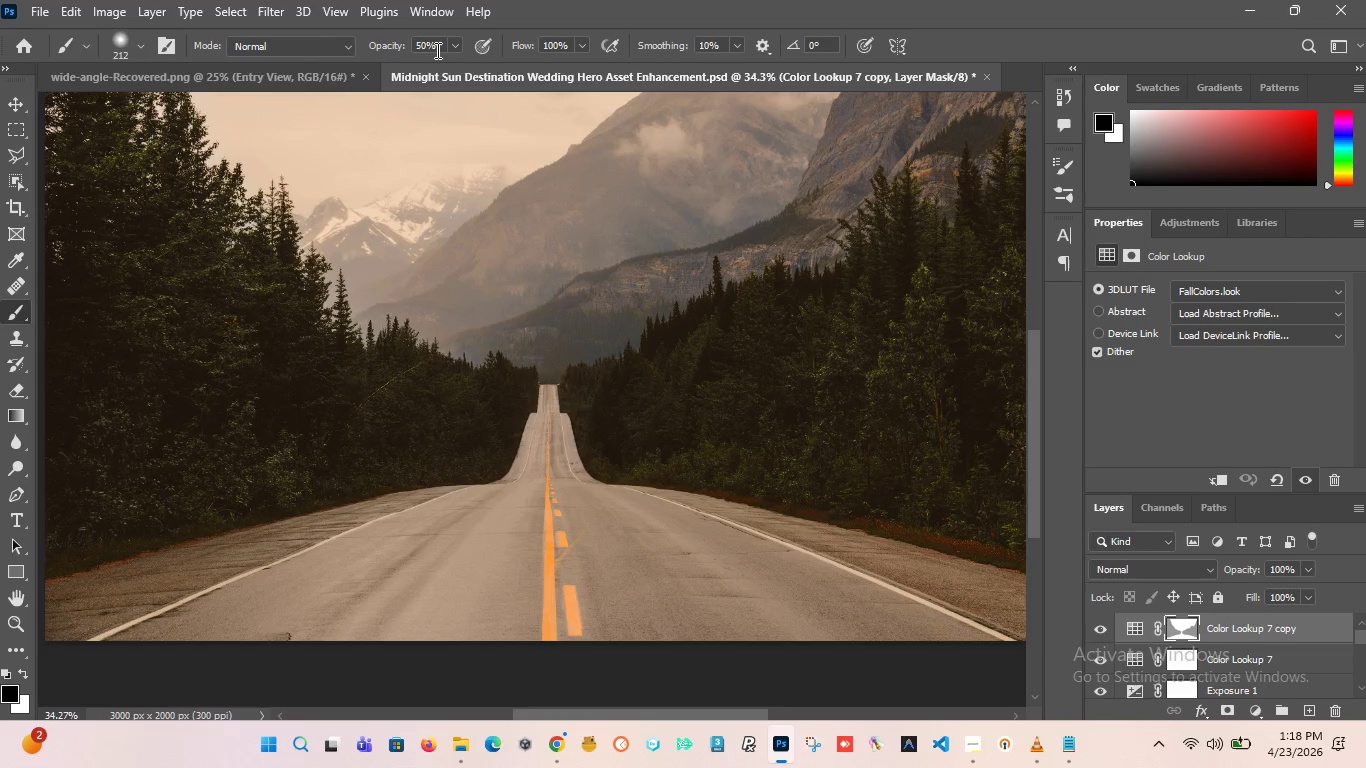 
left_click_drag(start_coordinate=[436, 48], to_coordinate=[403, 47])
 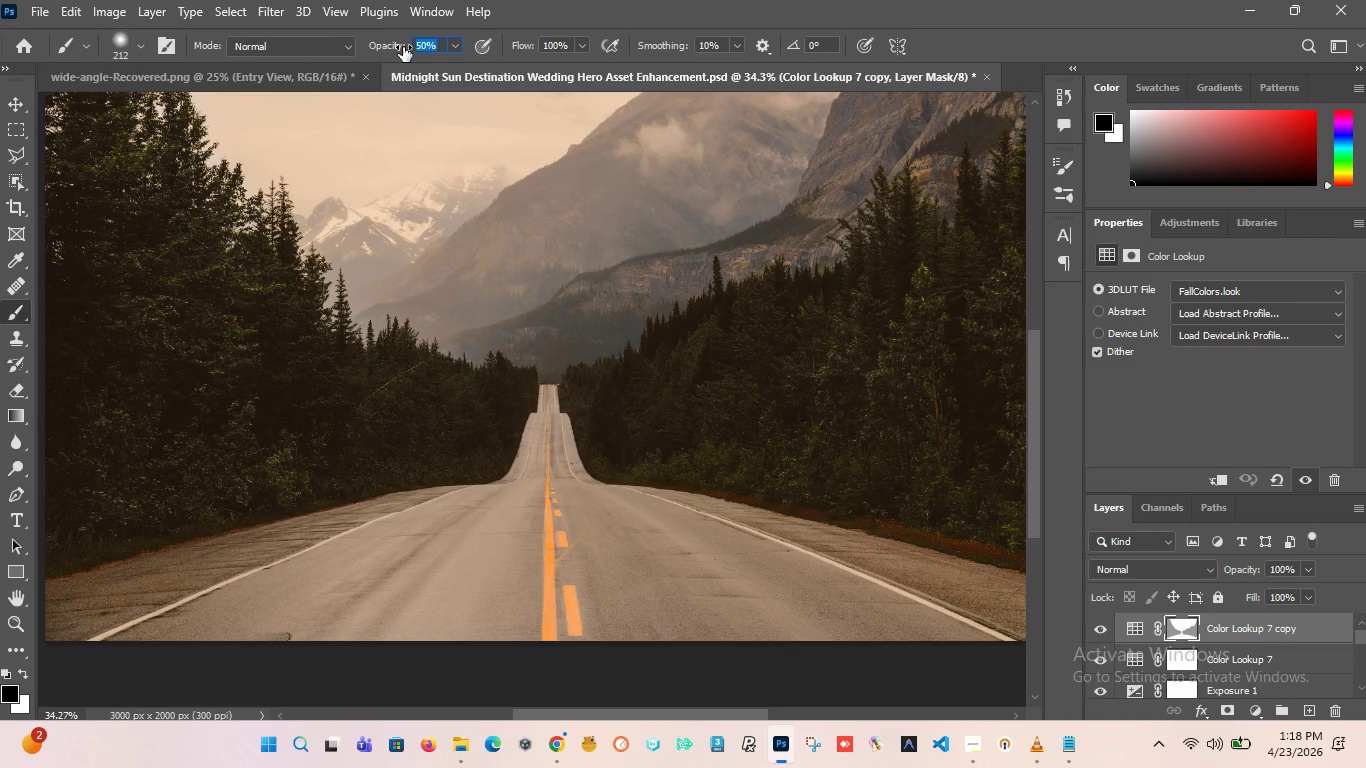 
type(30)
 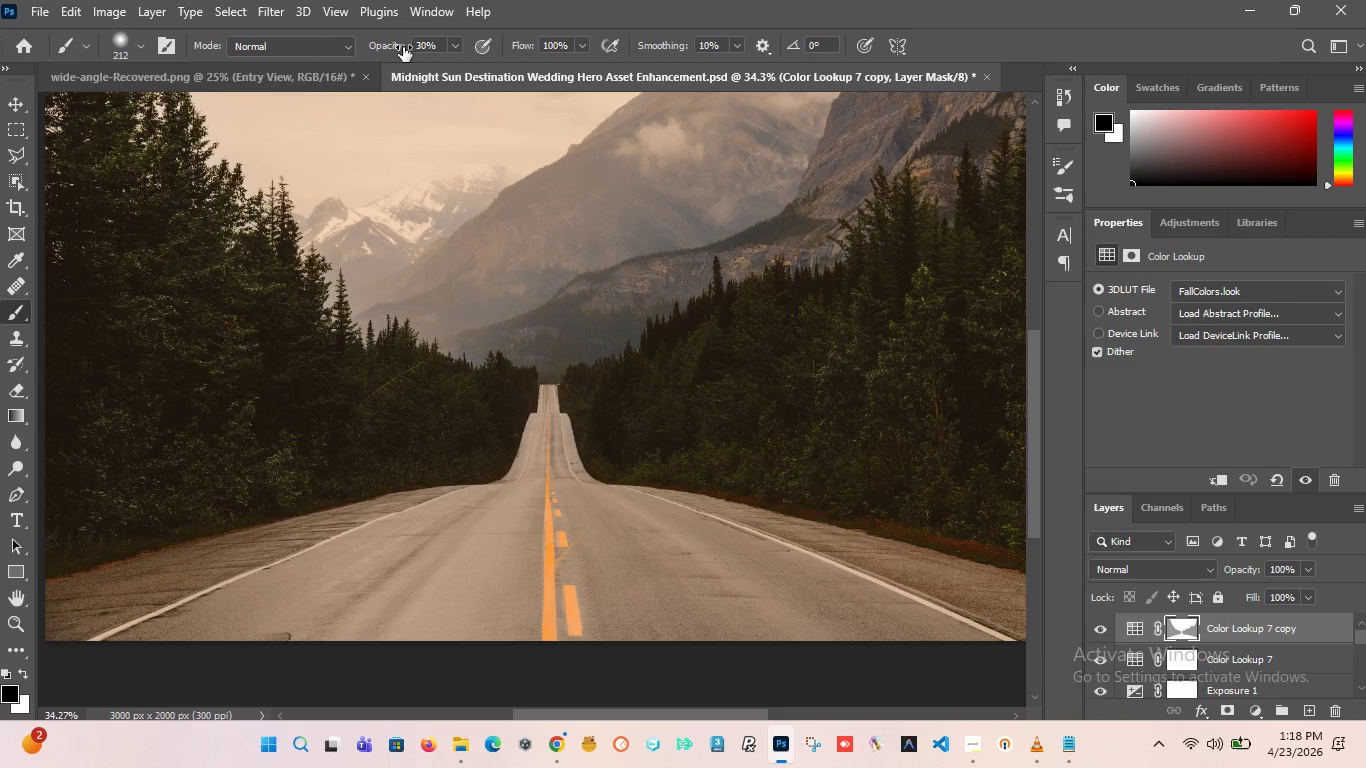 
key(Enter)
 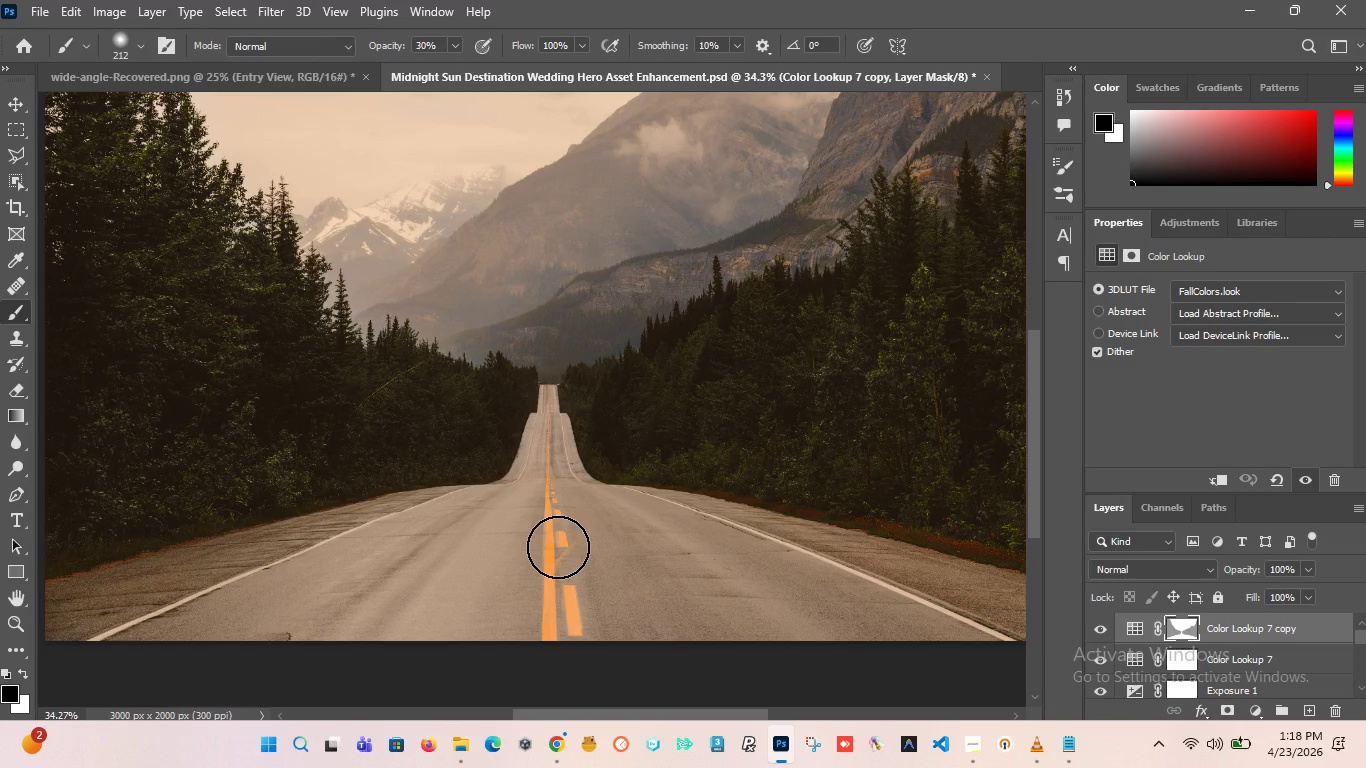 
hold_key(key=AltLeft, duration=2.62)
 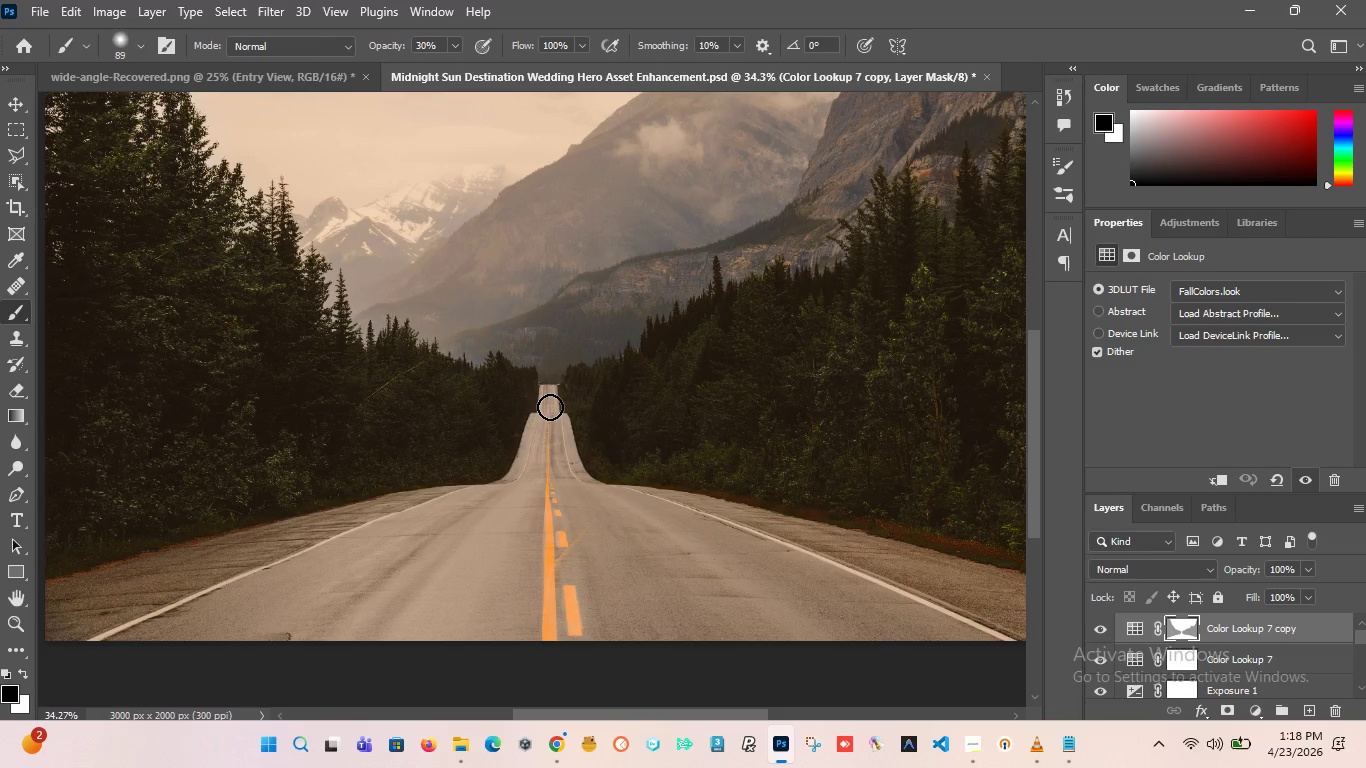 
hold_key(key=AltLeft, duration=1.34)
 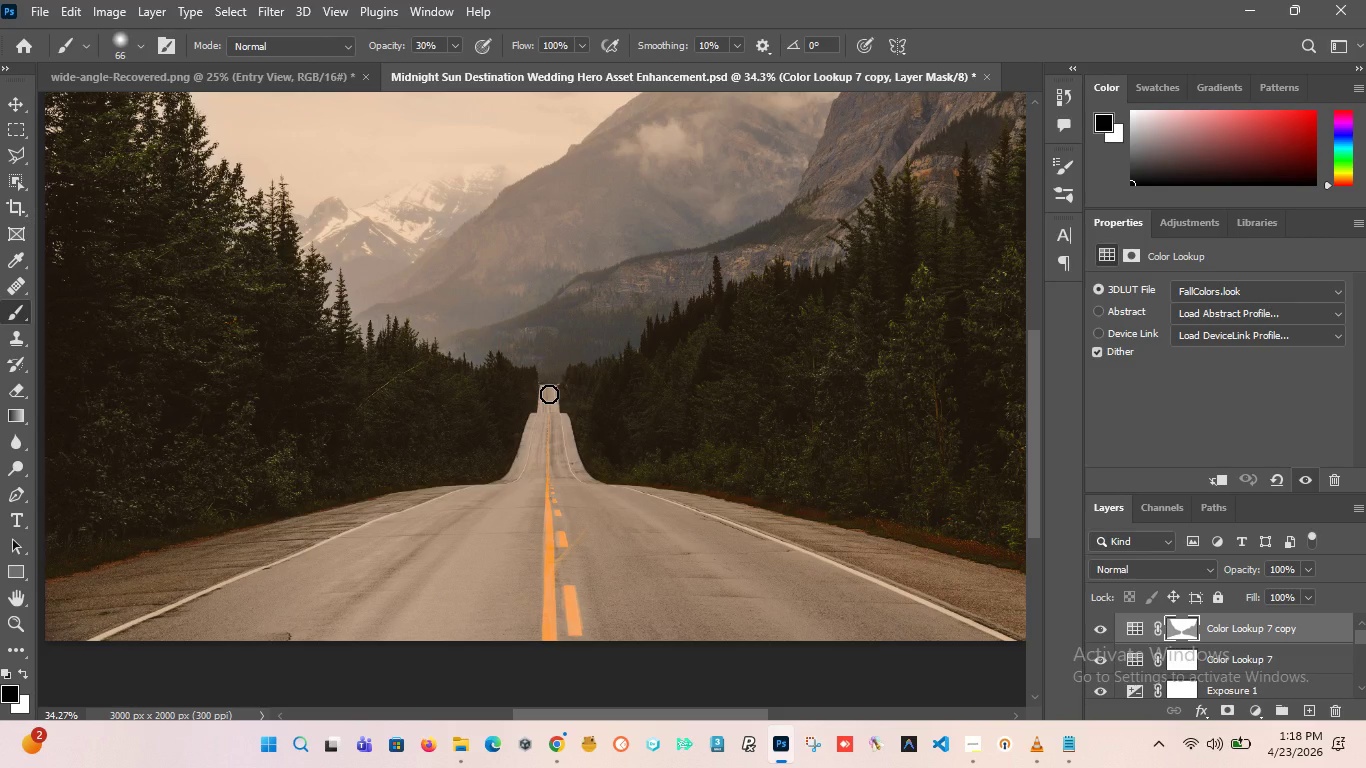 
left_click_drag(start_coordinate=[548, 393], to_coordinate=[488, 545])
 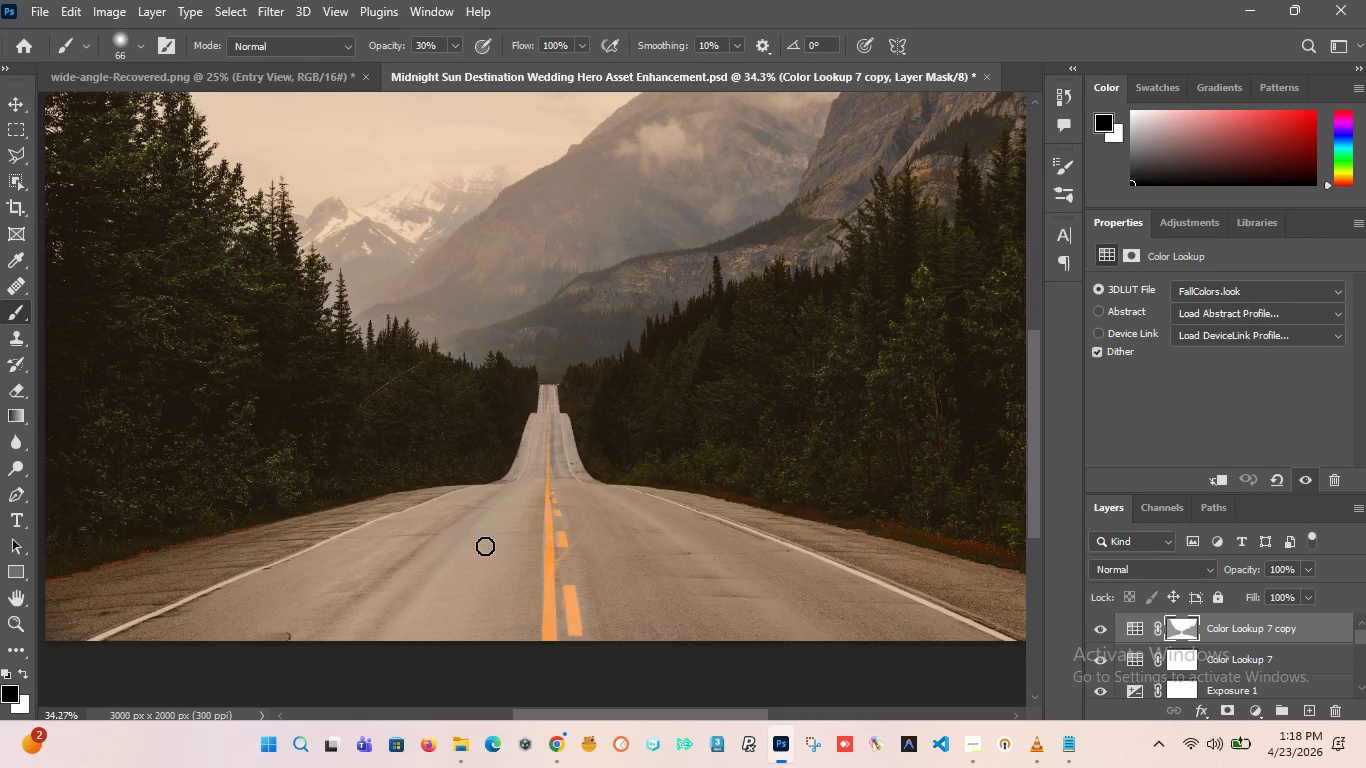 
hold_key(key=AltLeft, duration=0.88)
 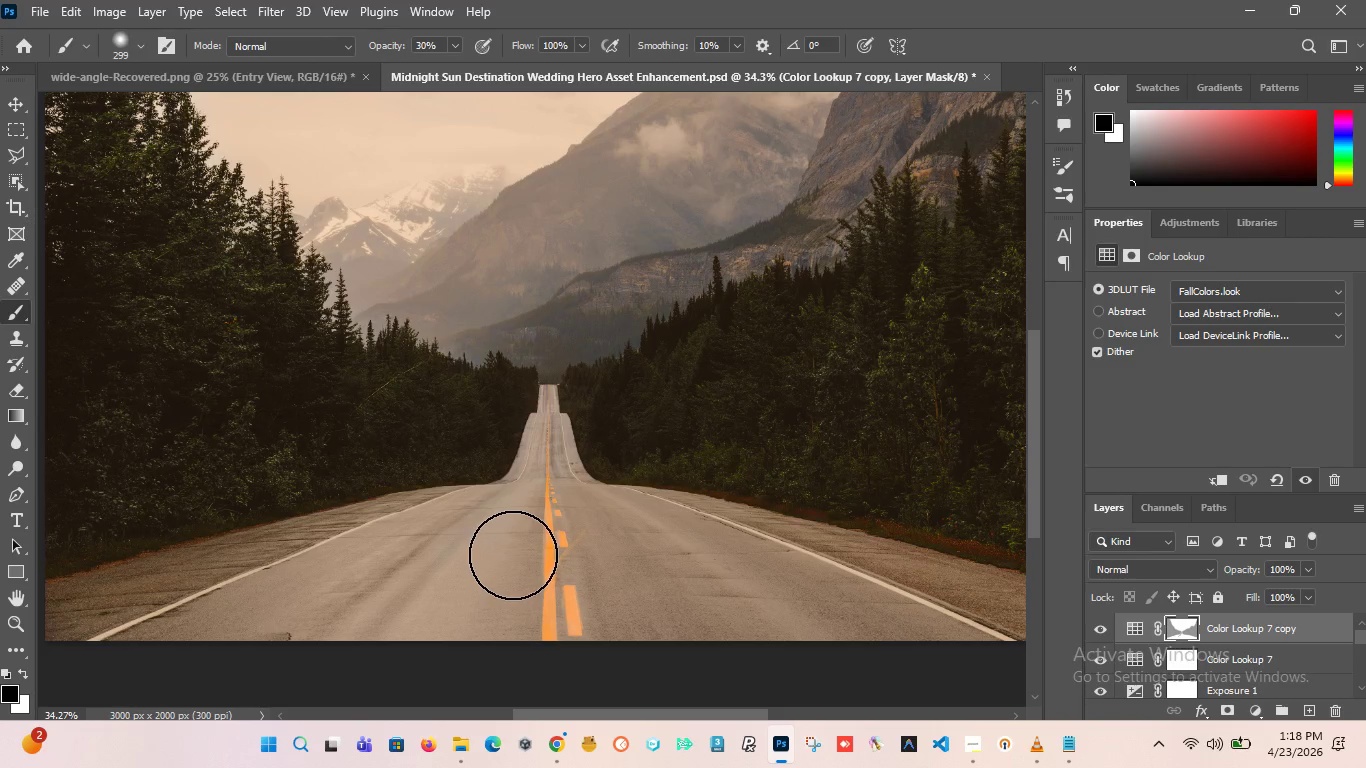 
left_click_drag(start_coordinate=[513, 555], to_coordinate=[265, 603])
 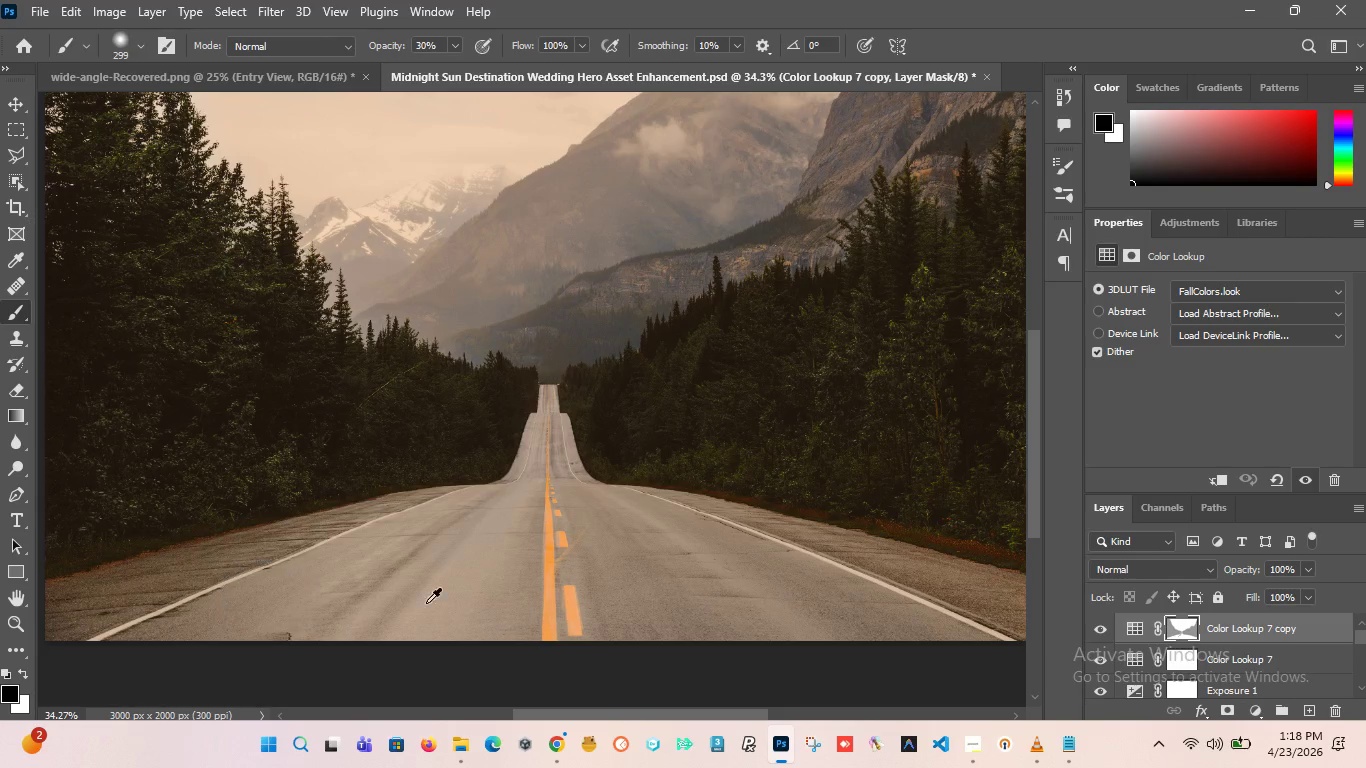 
hold_key(key=AltLeft, duration=1.42)
scroll: coordinate [598, 556], scroll_direction: down, amount: 6.0
 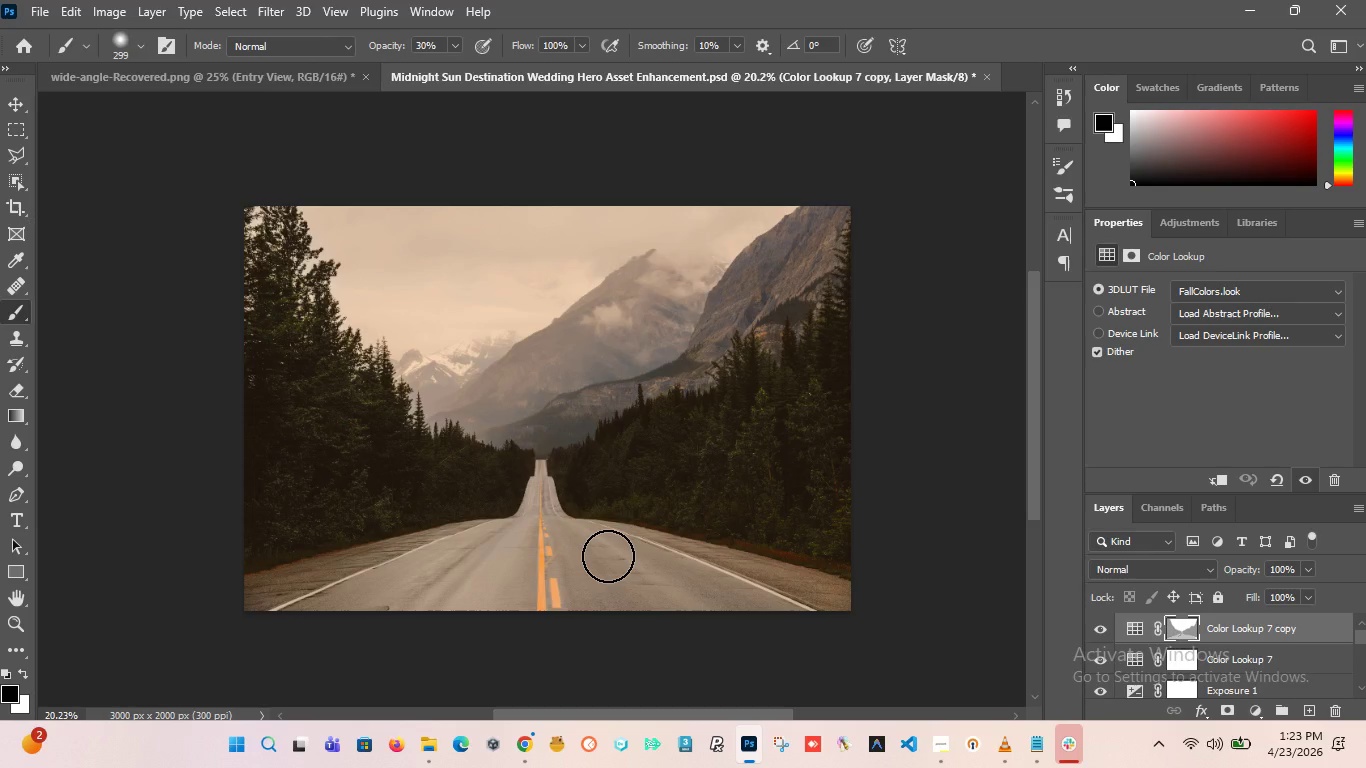 
wait(276.65)
 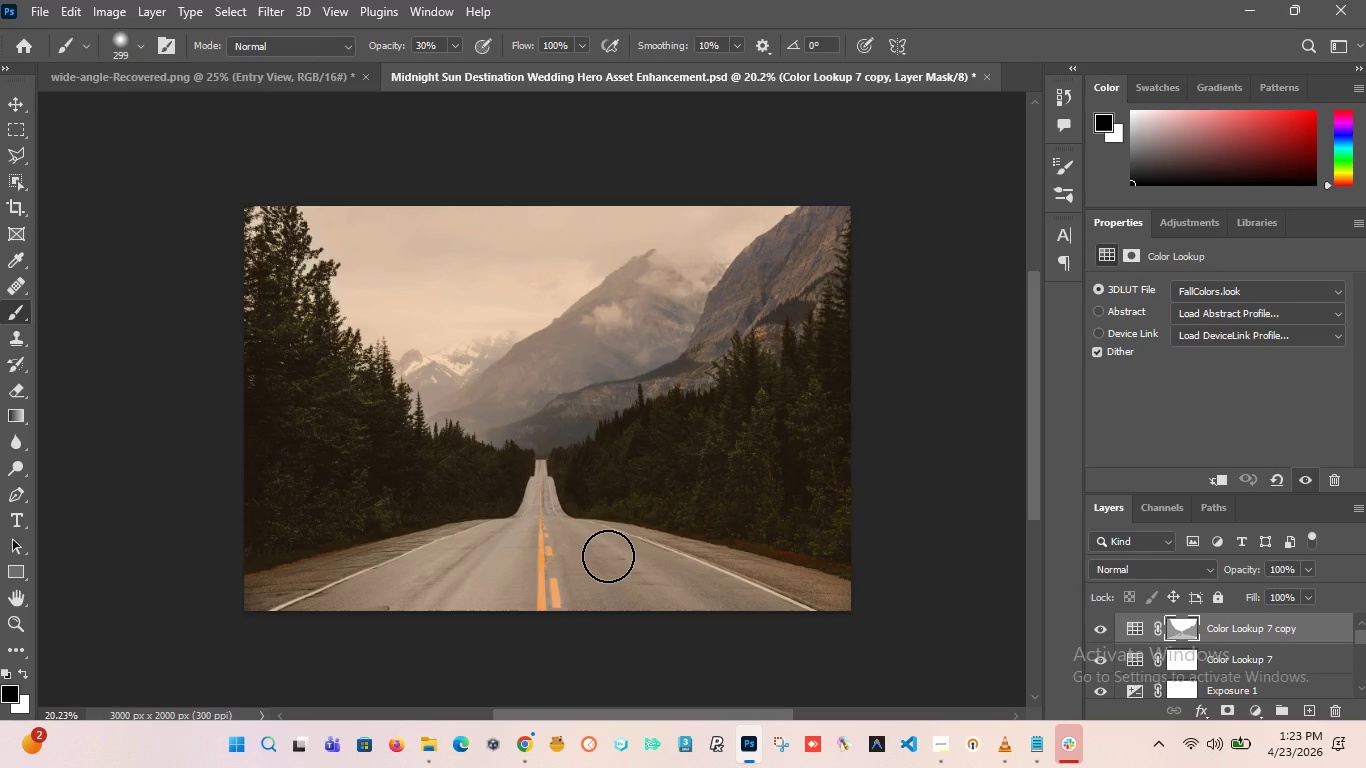 
scroll: coordinate [627, 426], scroll_direction: none, amount: 0.0
 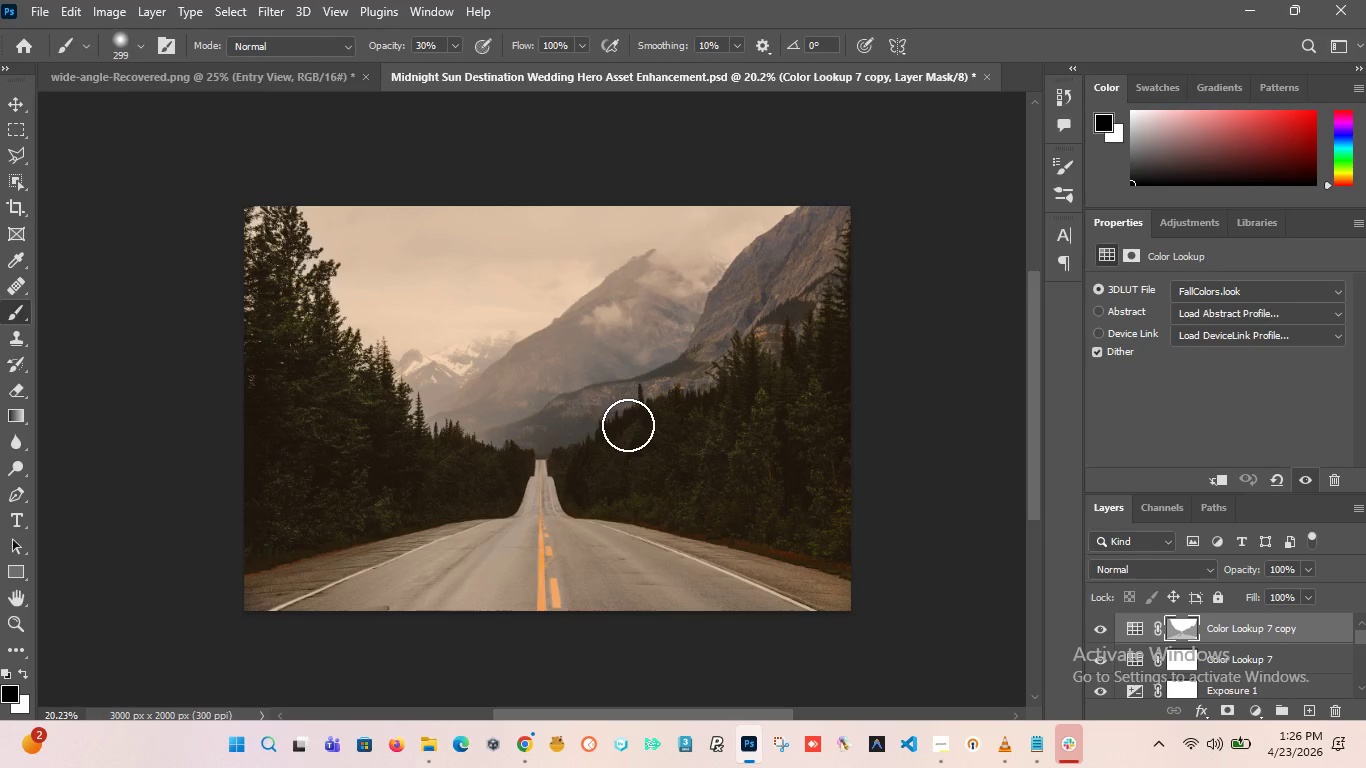 
wait(155.86)
 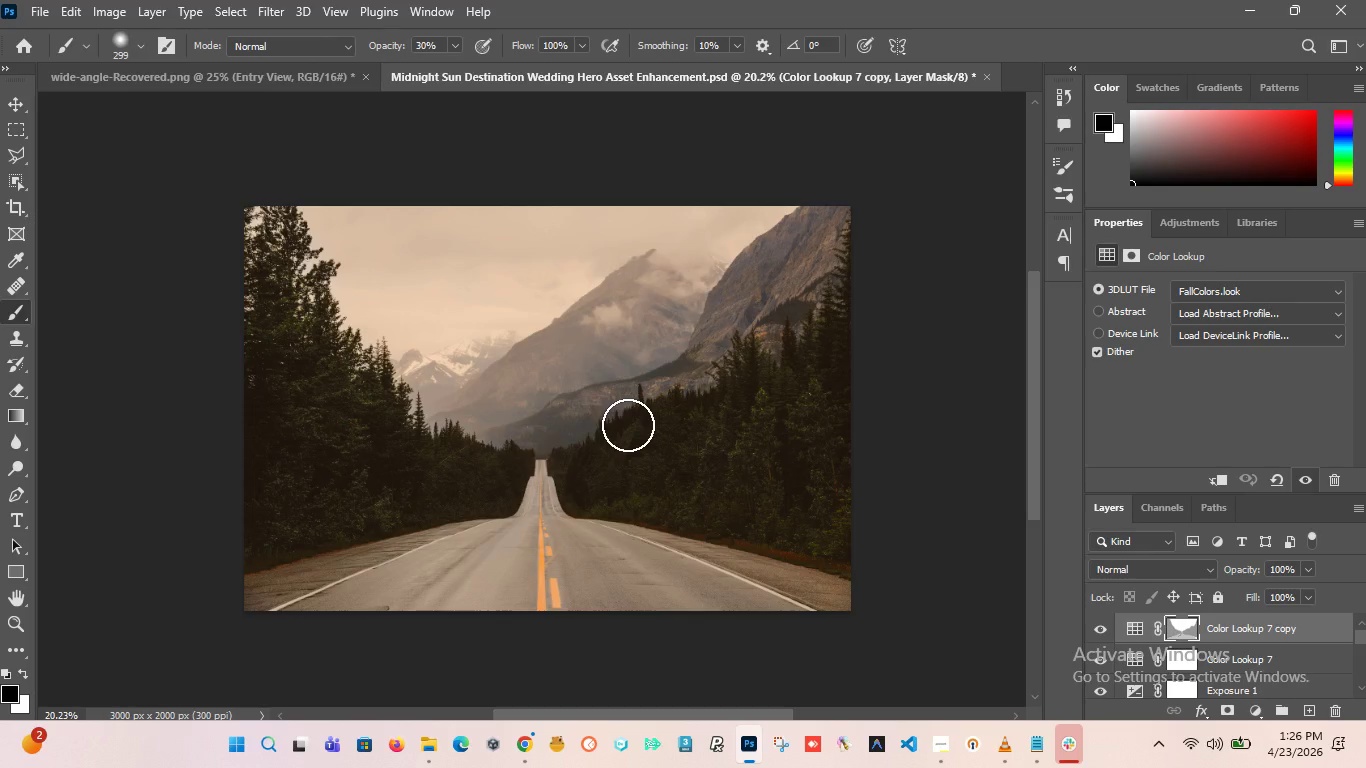 
hold_key(key=AltLeft, duration=2.22)
scroll: coordinate [387, 458], scroll_direction: up, amount: 5.0
 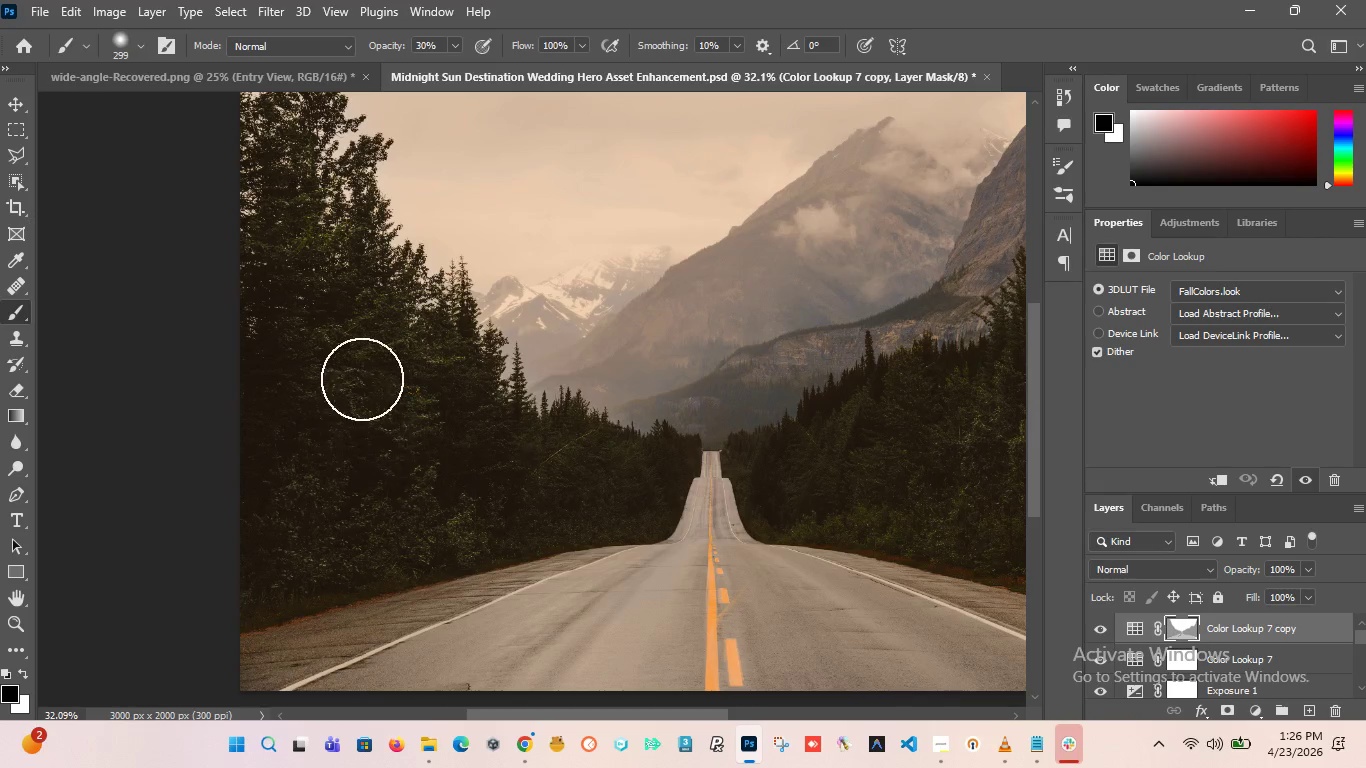 
left_click_drag(start_coordinate=[362, 367], to_coordinate=[242, 602])
 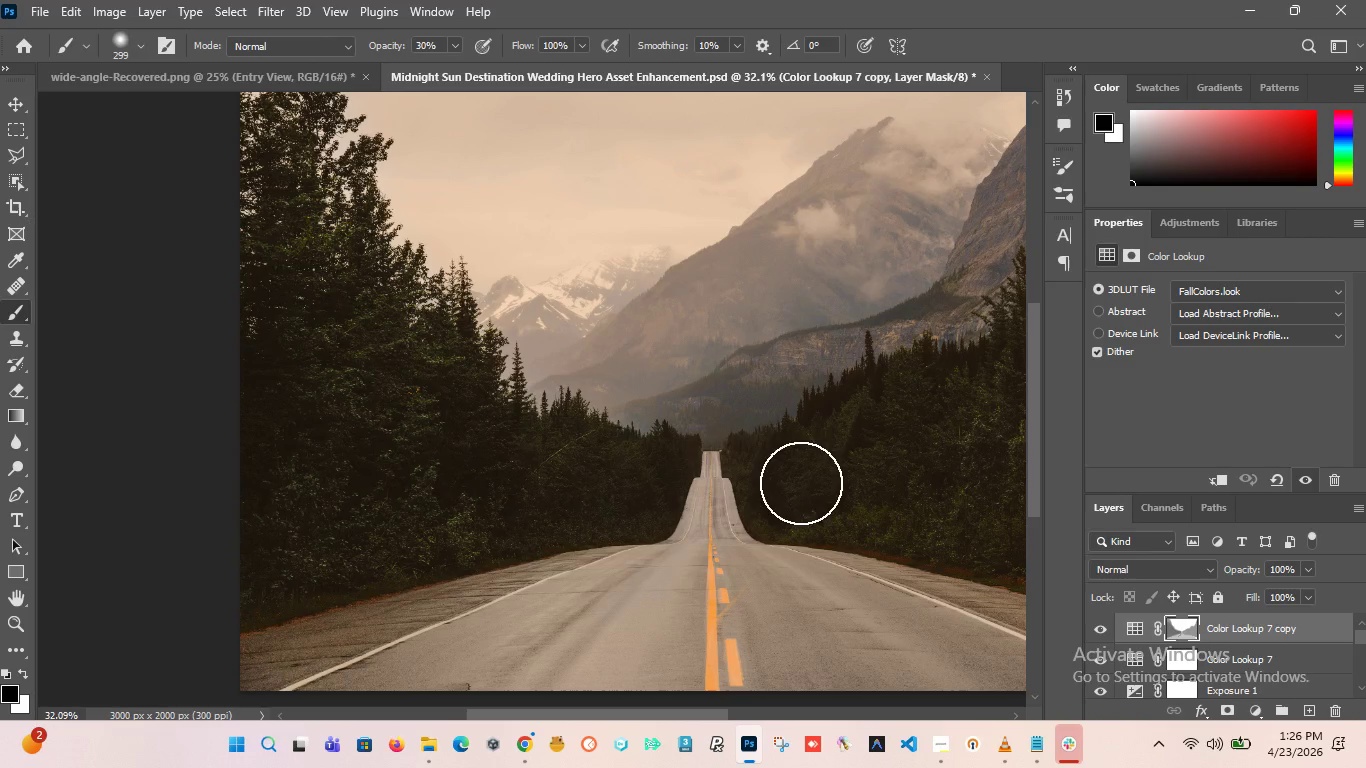 
hold_key(key=AltLeft, duration=1.34)
 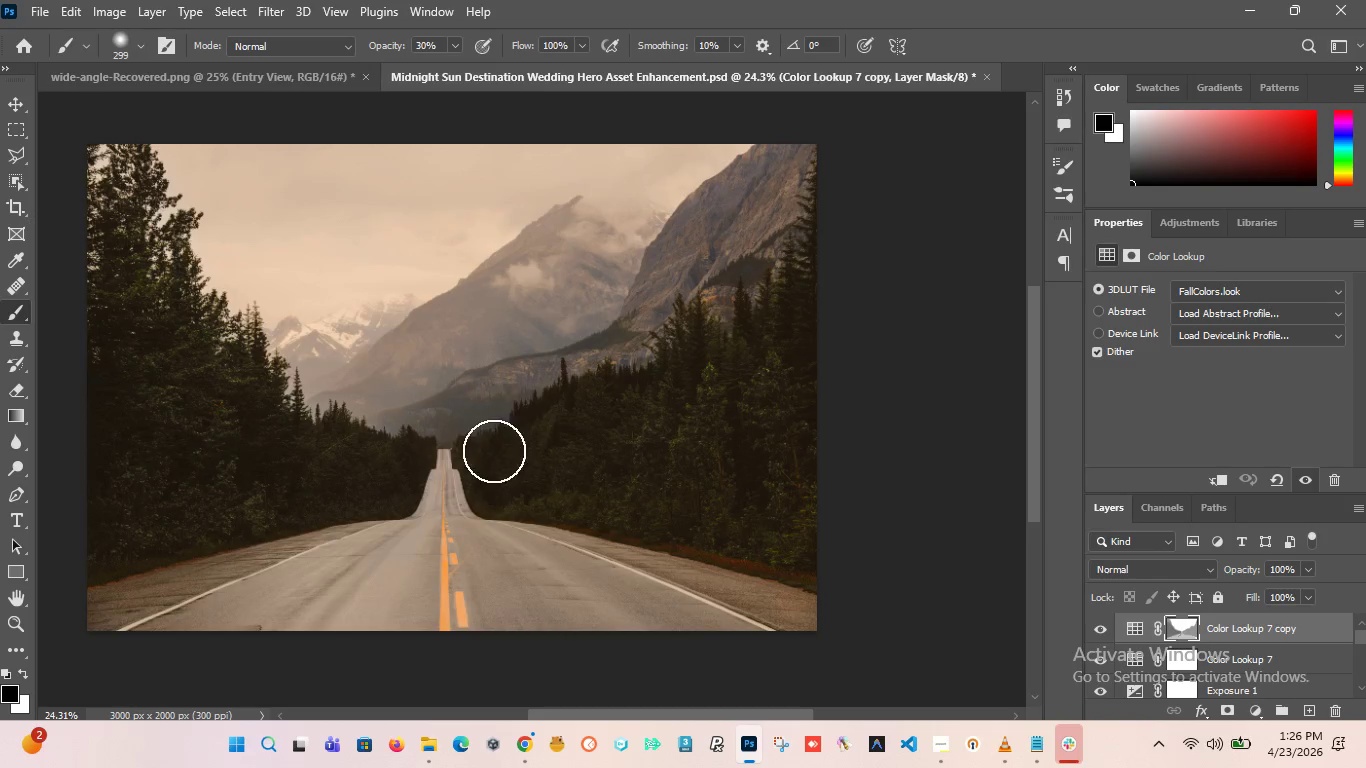 
left_click_drag(start_coordinate=[743, 380], to_coordinate=[570, 522])
 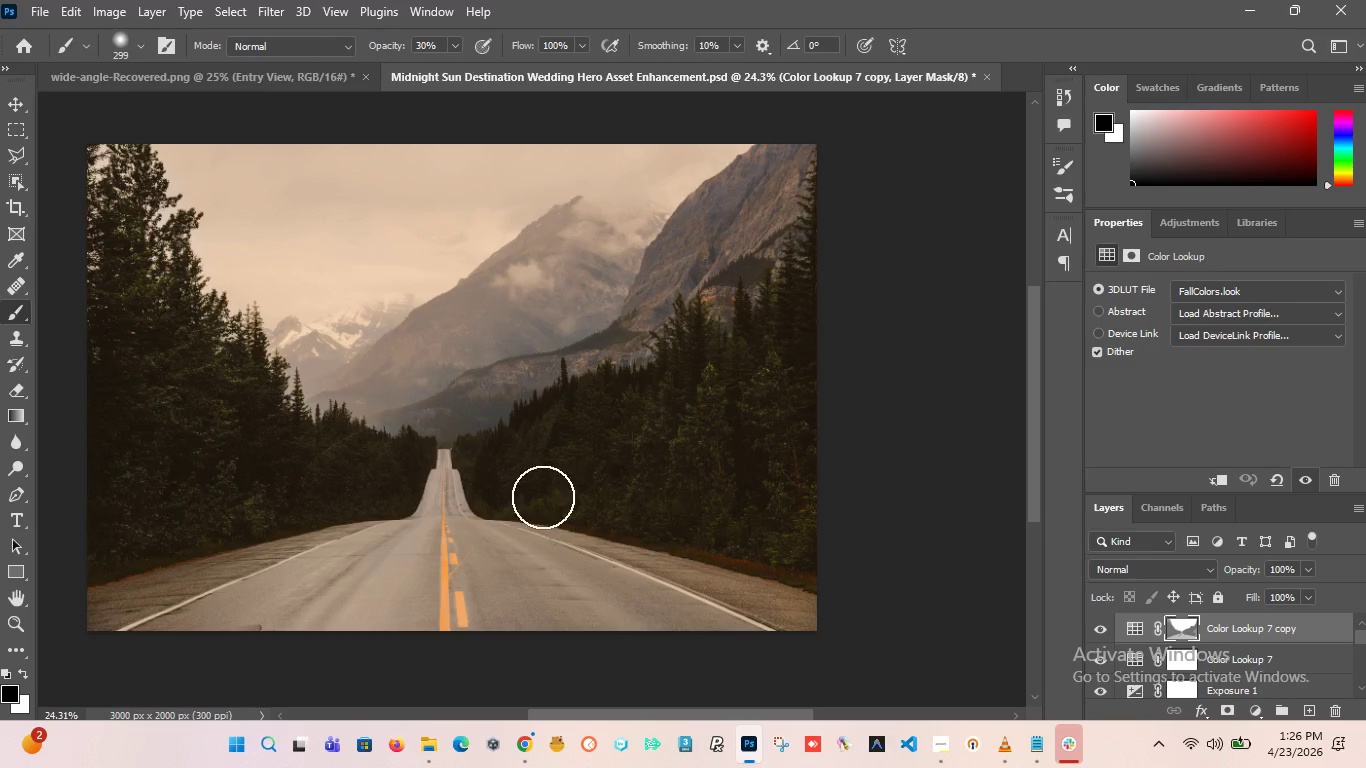 
scroll: coordinate [624, 450], scroll_direction: down, amount: 3.0
 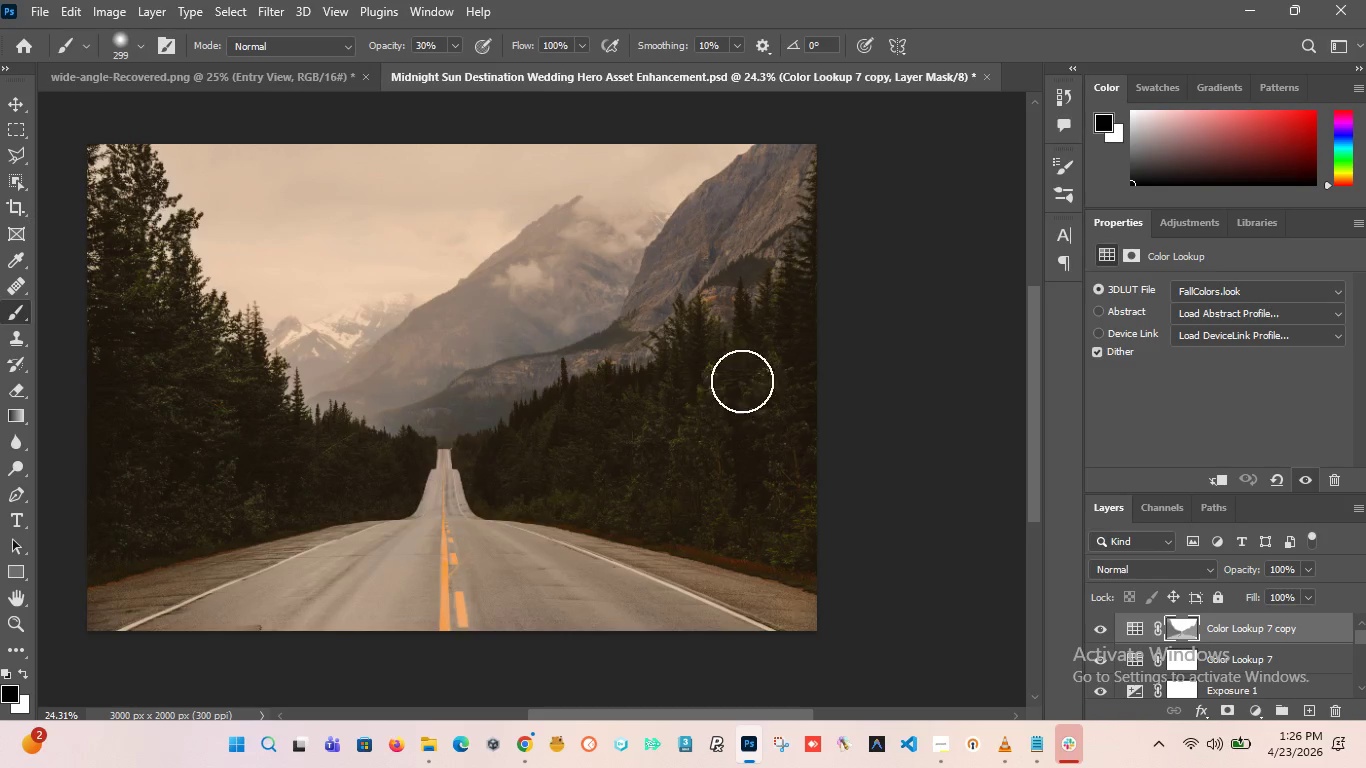 
hold_key(key=AltLeft, duration=1.27)
scroll: coordinate [483, 489], scroll_direction: down, amount: 4.0
 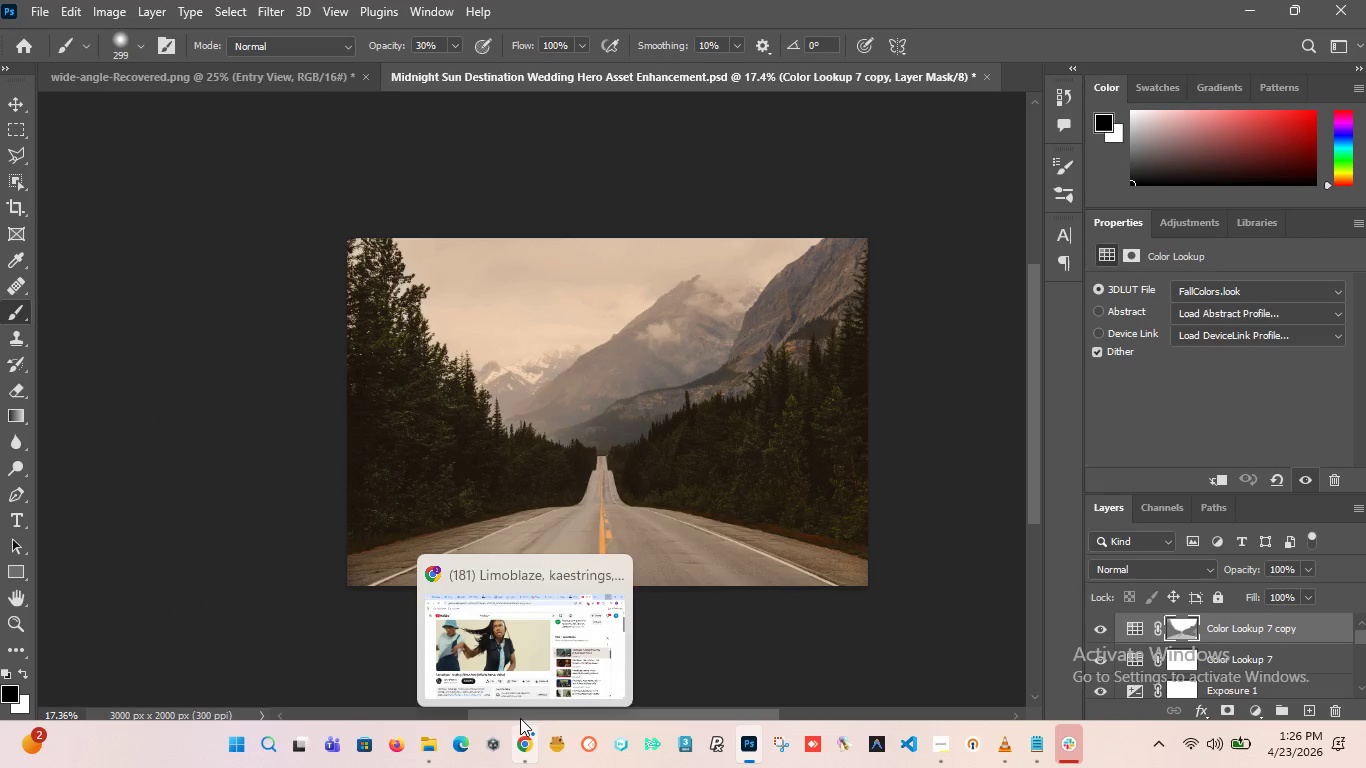 
left_click([517, 658])
 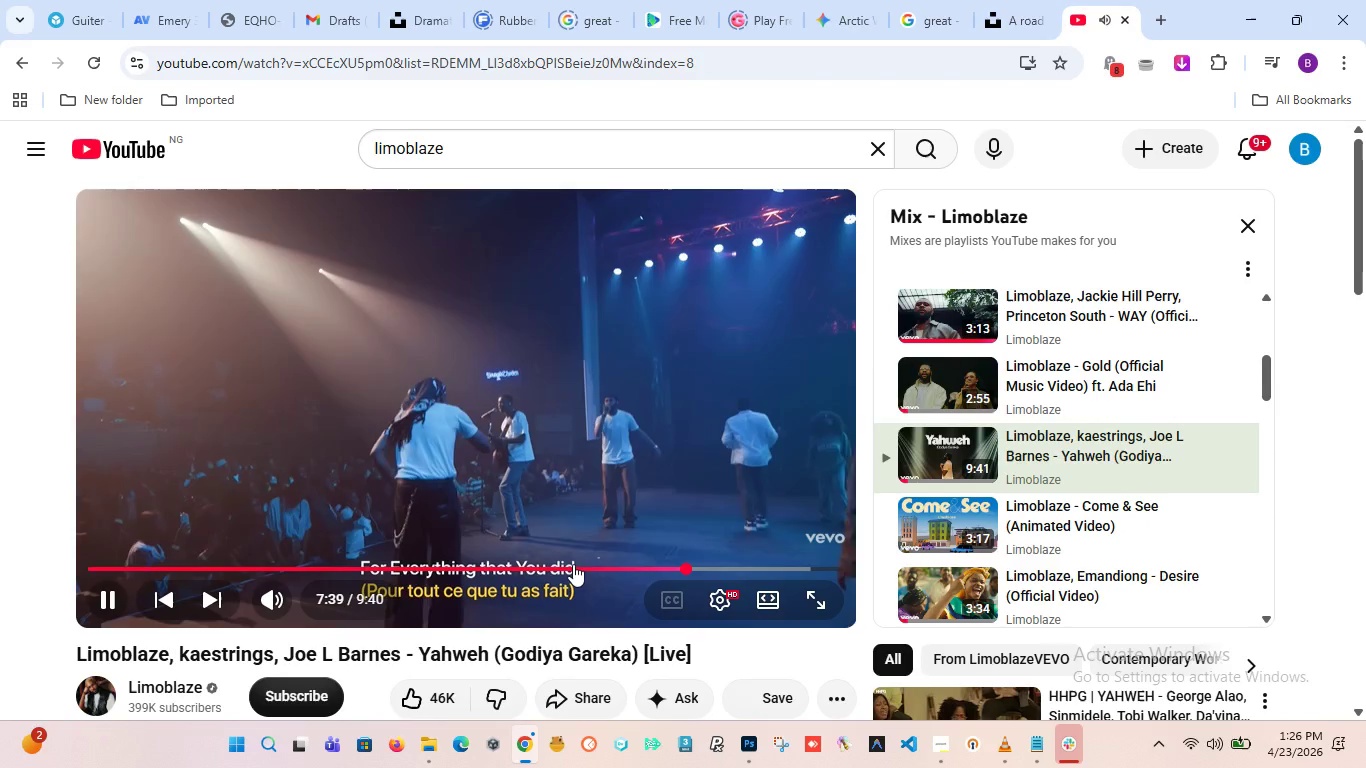 
left_click_drag(start_coordinate=[570, 567], to_coordinate=[0, 531])
 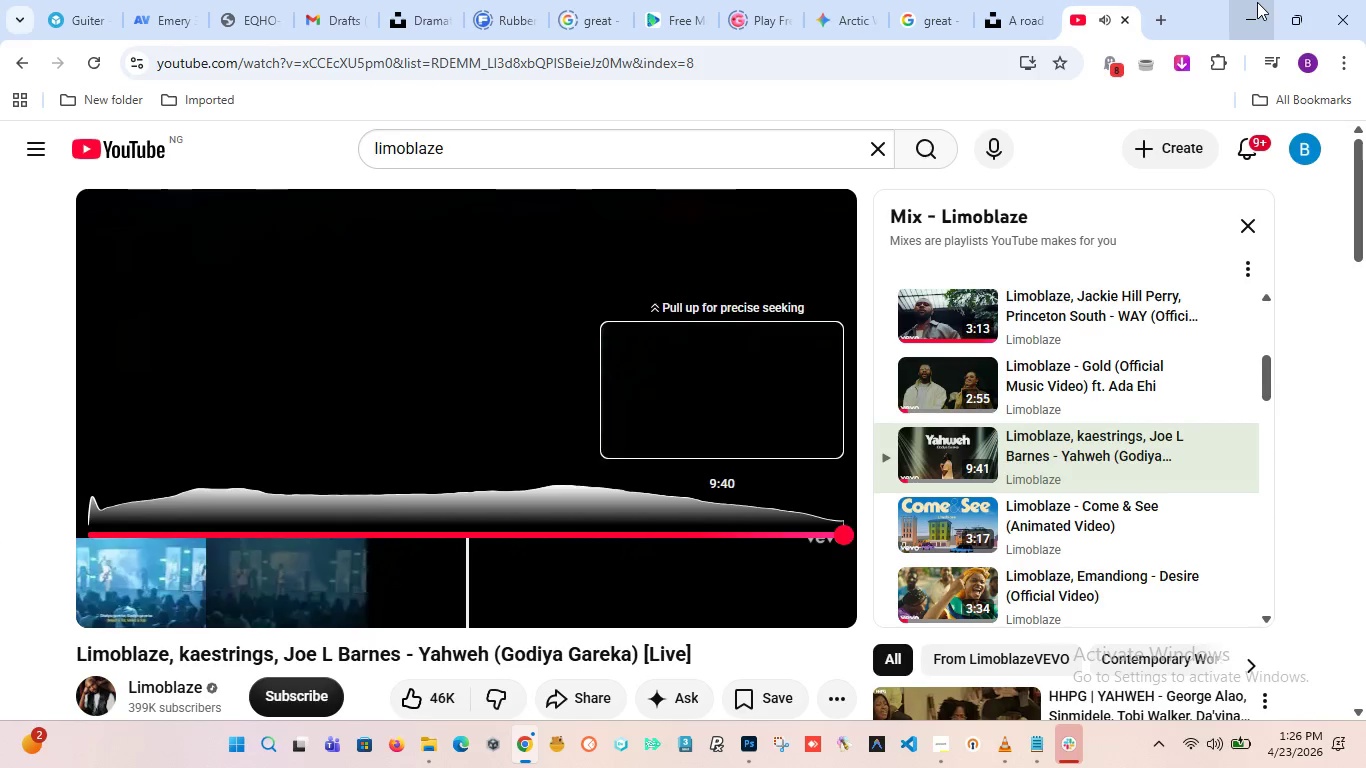 
left_click([1257, 2])
 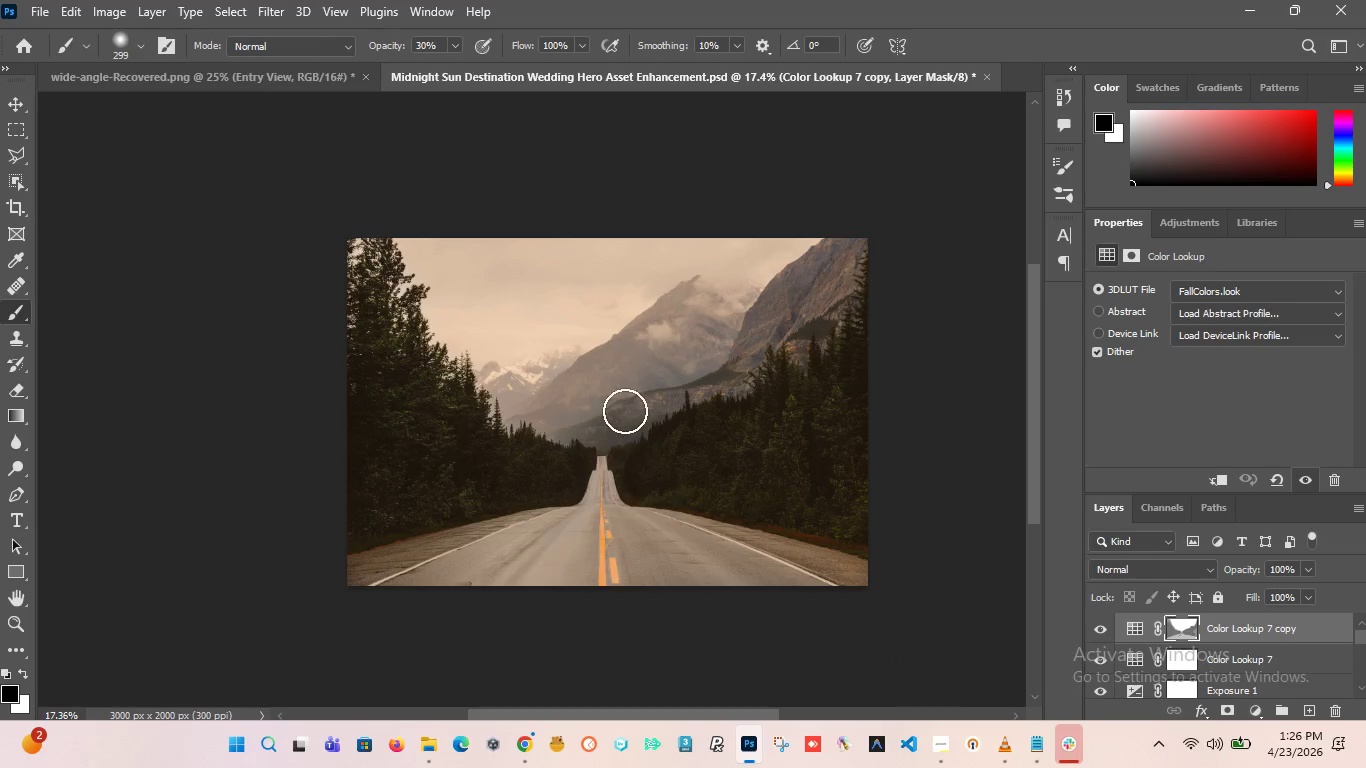 
hold_key(key=AltLeft, duration=1.7)
scroll: coordinate [582, 418], scroll_direction: up, amount: 8.0
 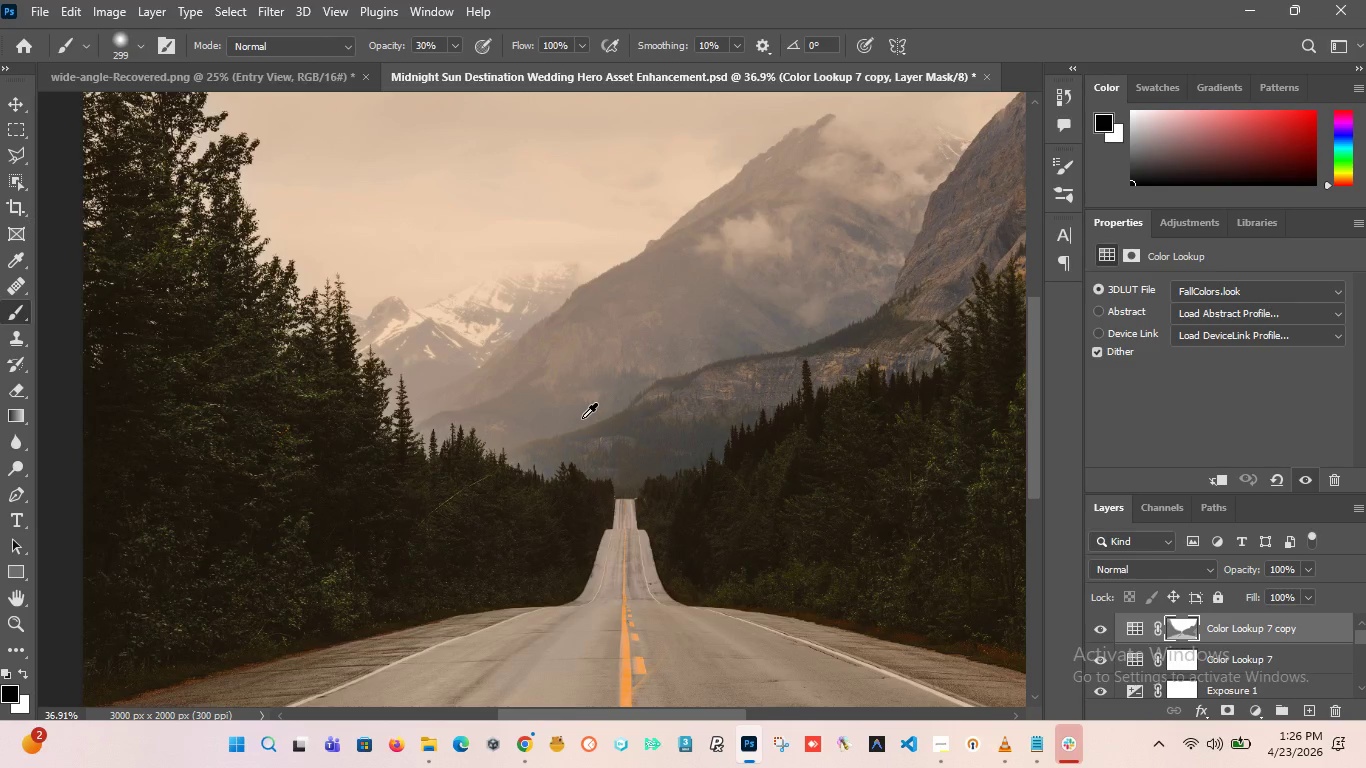 
scroll: coordinate [582, 418], scroll_direction: down, amount: 3.0
 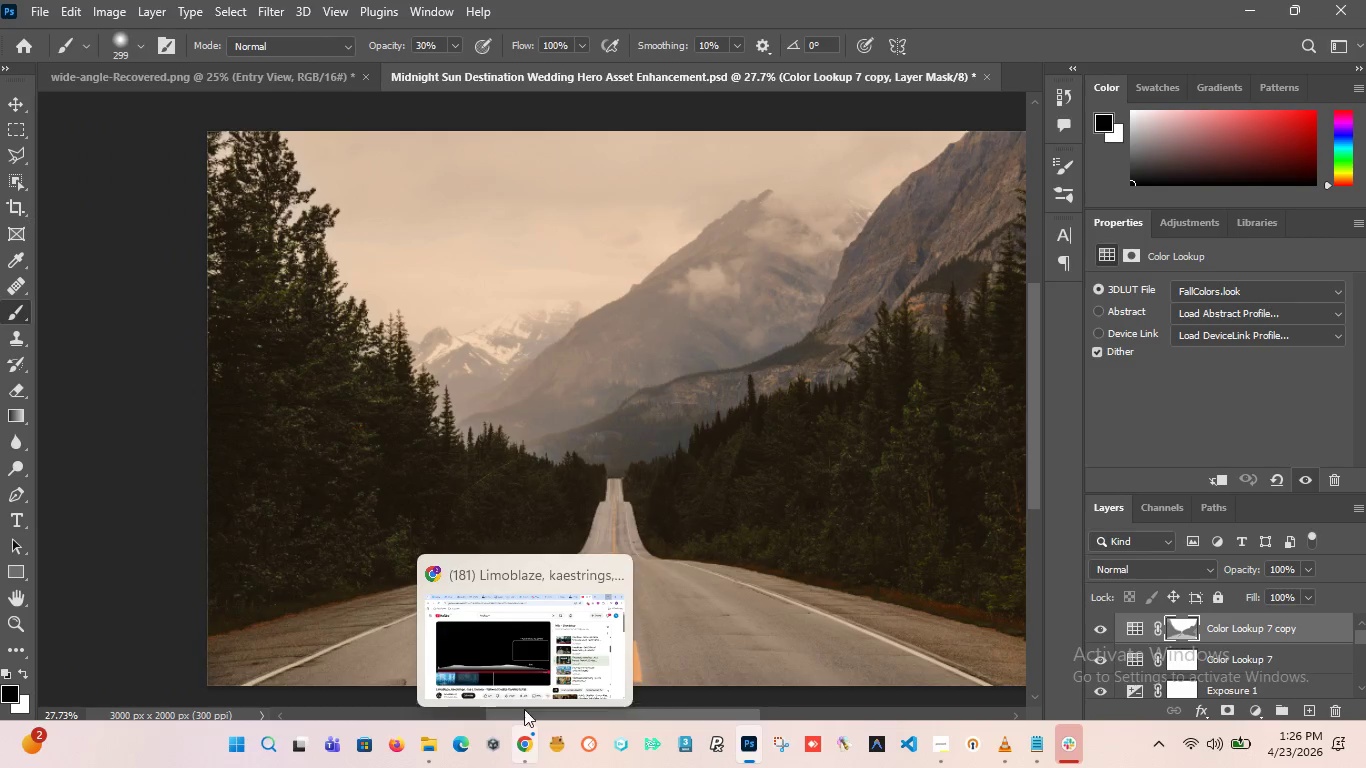 
left_click([511, 653])
 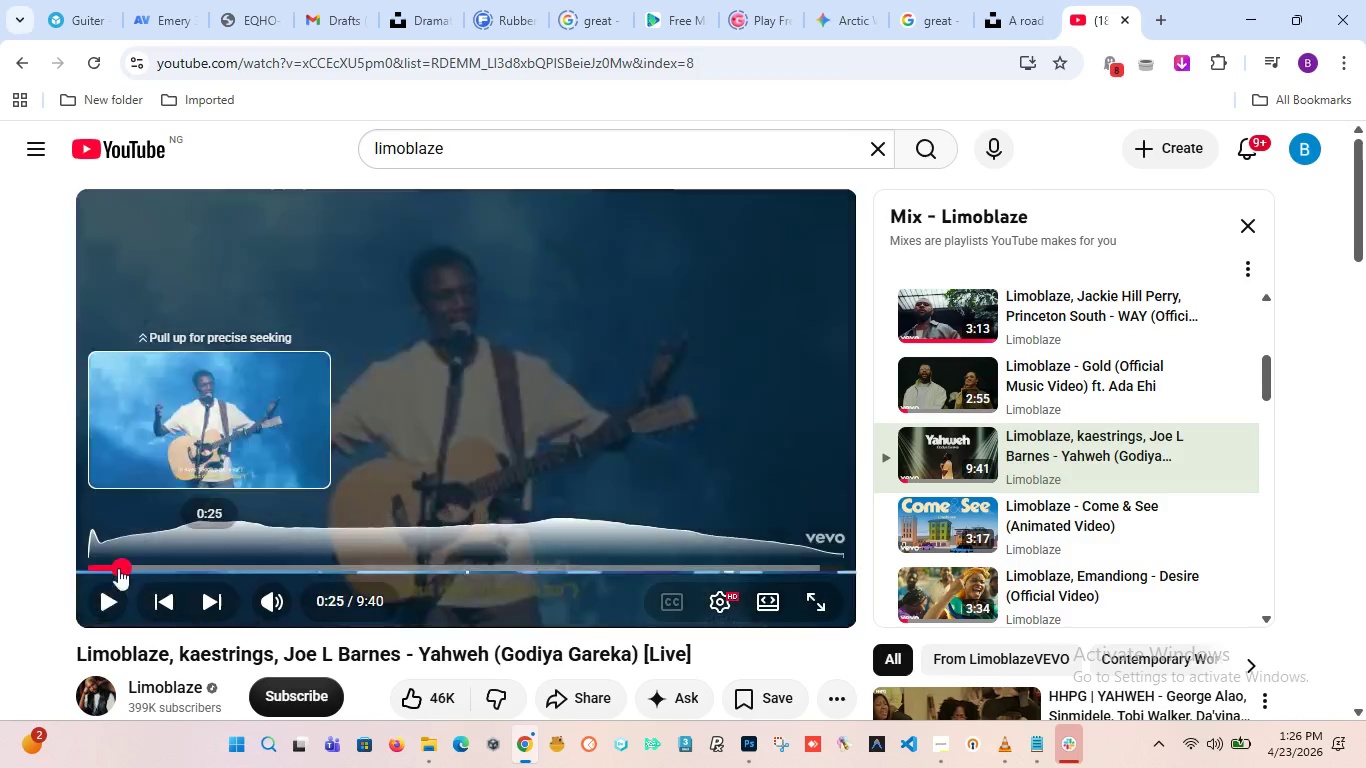 
left_click([98, 600])
 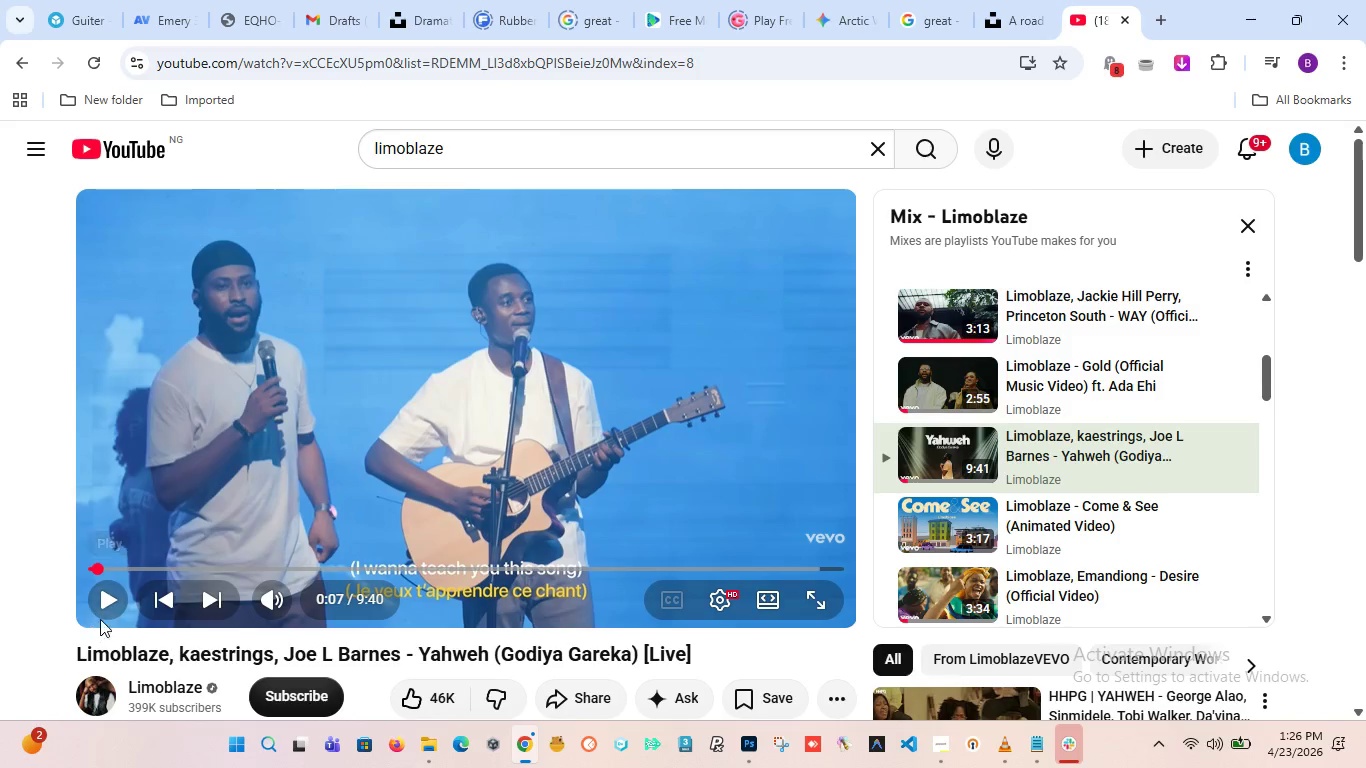 
left_click([103, 605])
 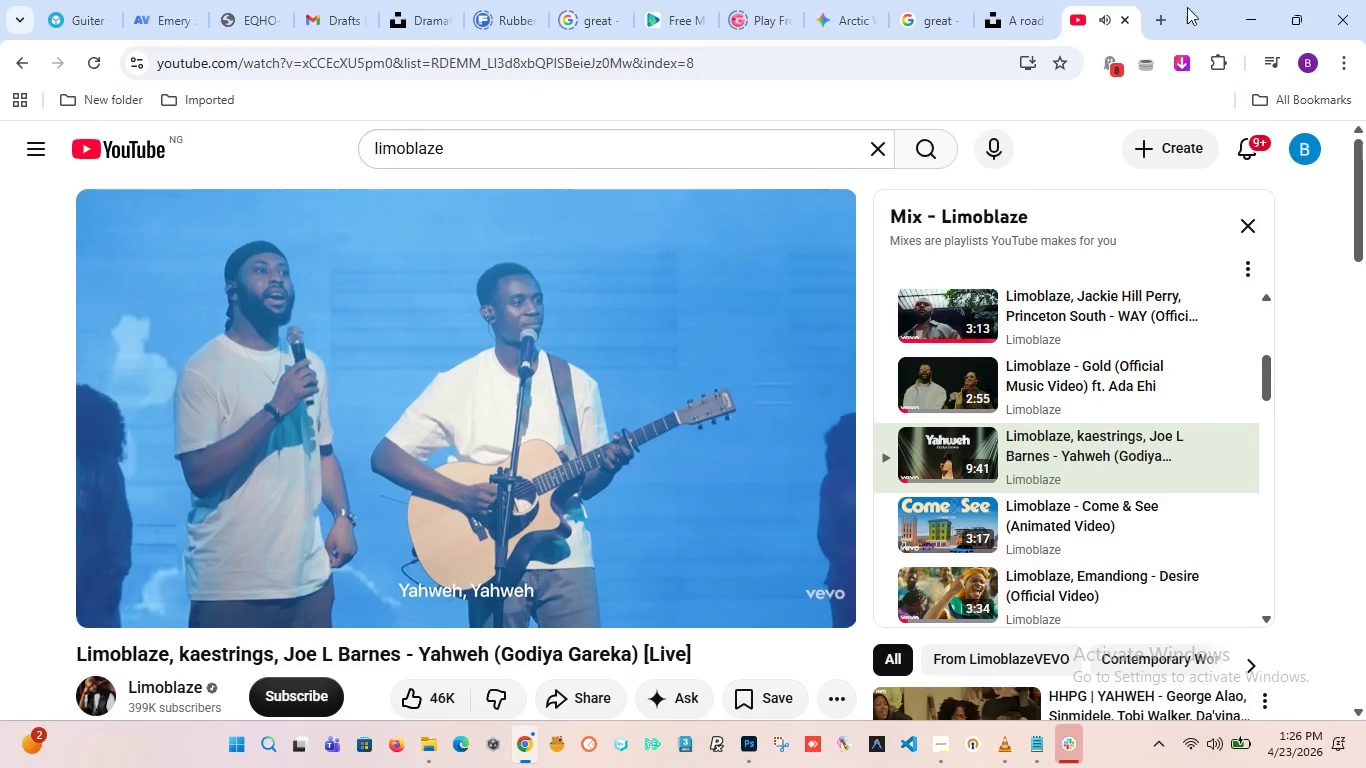 
left_click([1241, 22])
 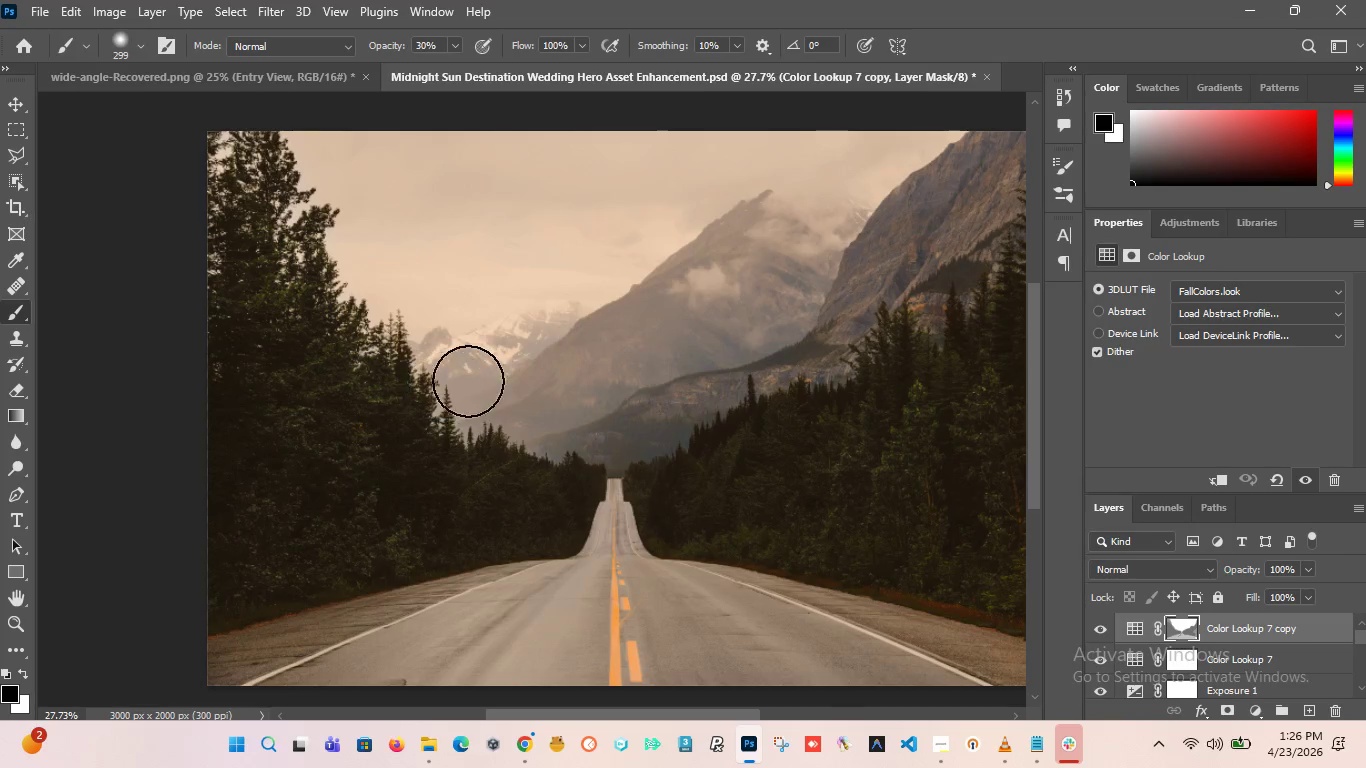 
hold_key(key=AltLeft, duration=1.05)
scroll: coordinate [515, 409], scroll_direction: down, amount: 1.0
 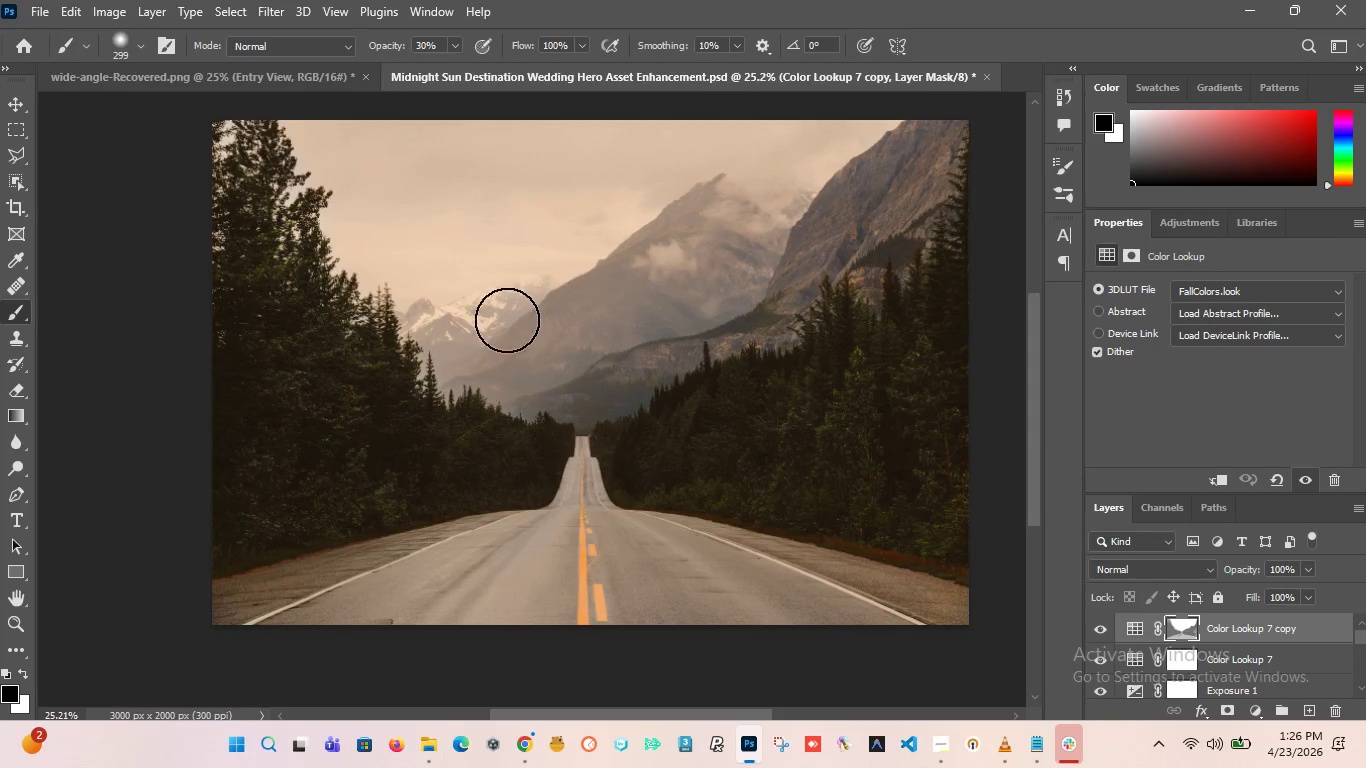 
hold_key(key=AltLeft, duration=2.92)
scroll: coordinate [560, 391], scroll_direction: up, amount: 5.0
 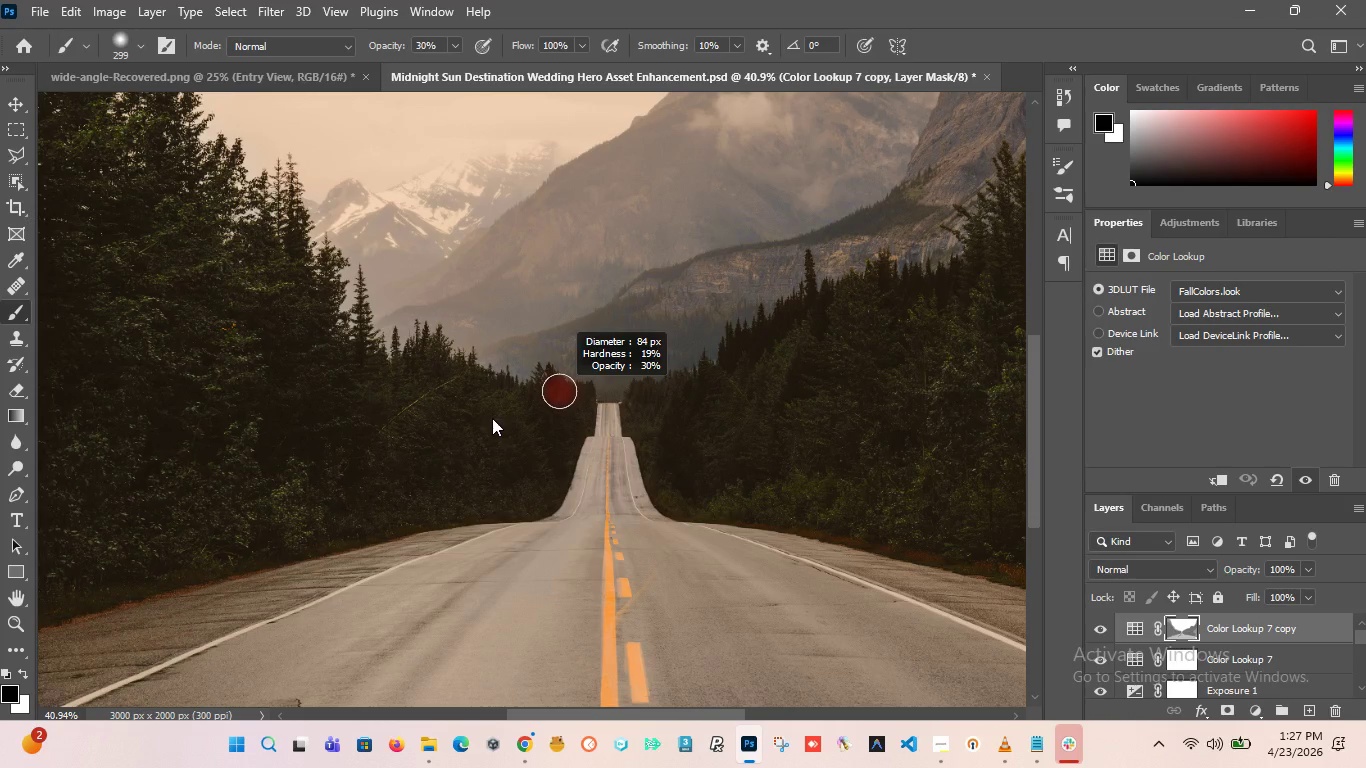 
hold_key(key=AltLeft, duration=6.69)
scroll: coordinate [735, 342], scroll_direction: up, amount: 1.0
 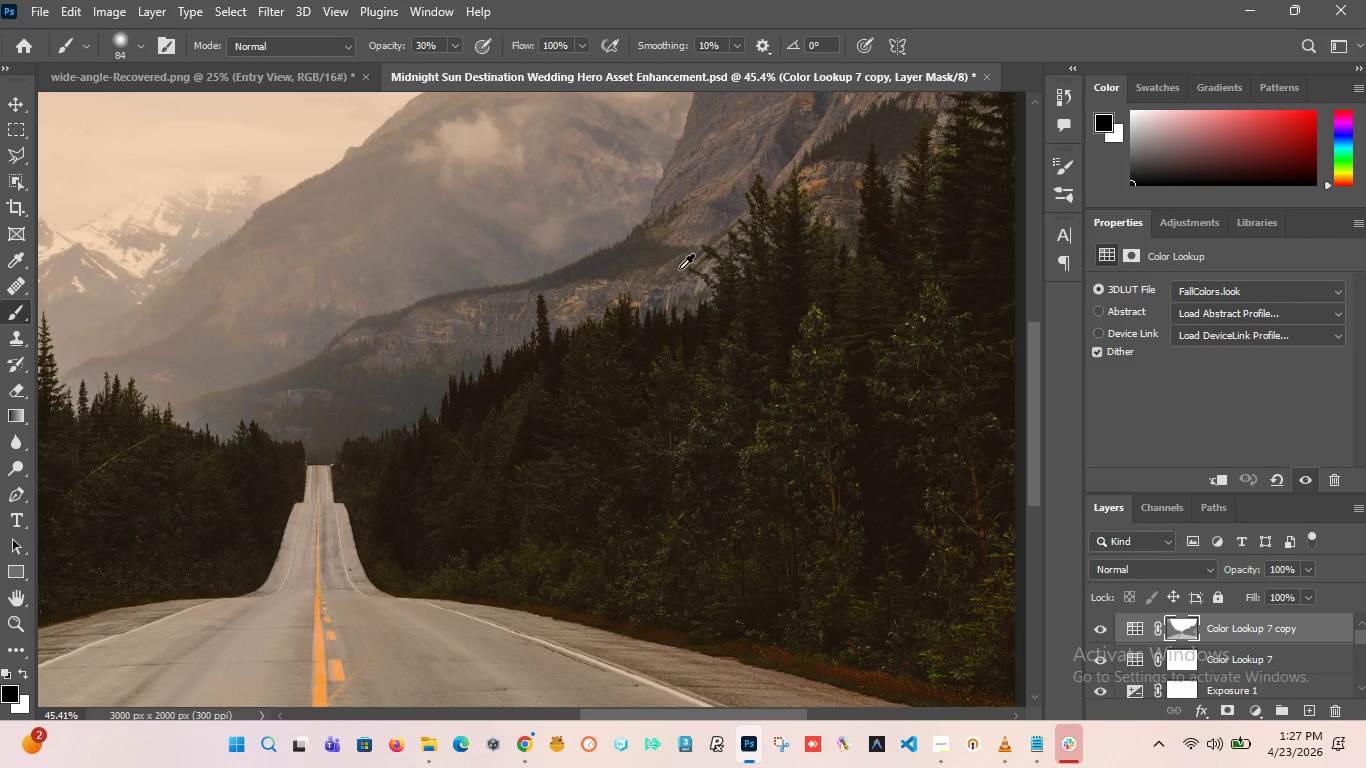 
scroll: coordinate [698, 258], scroll_direction: down, amount: 8.0
 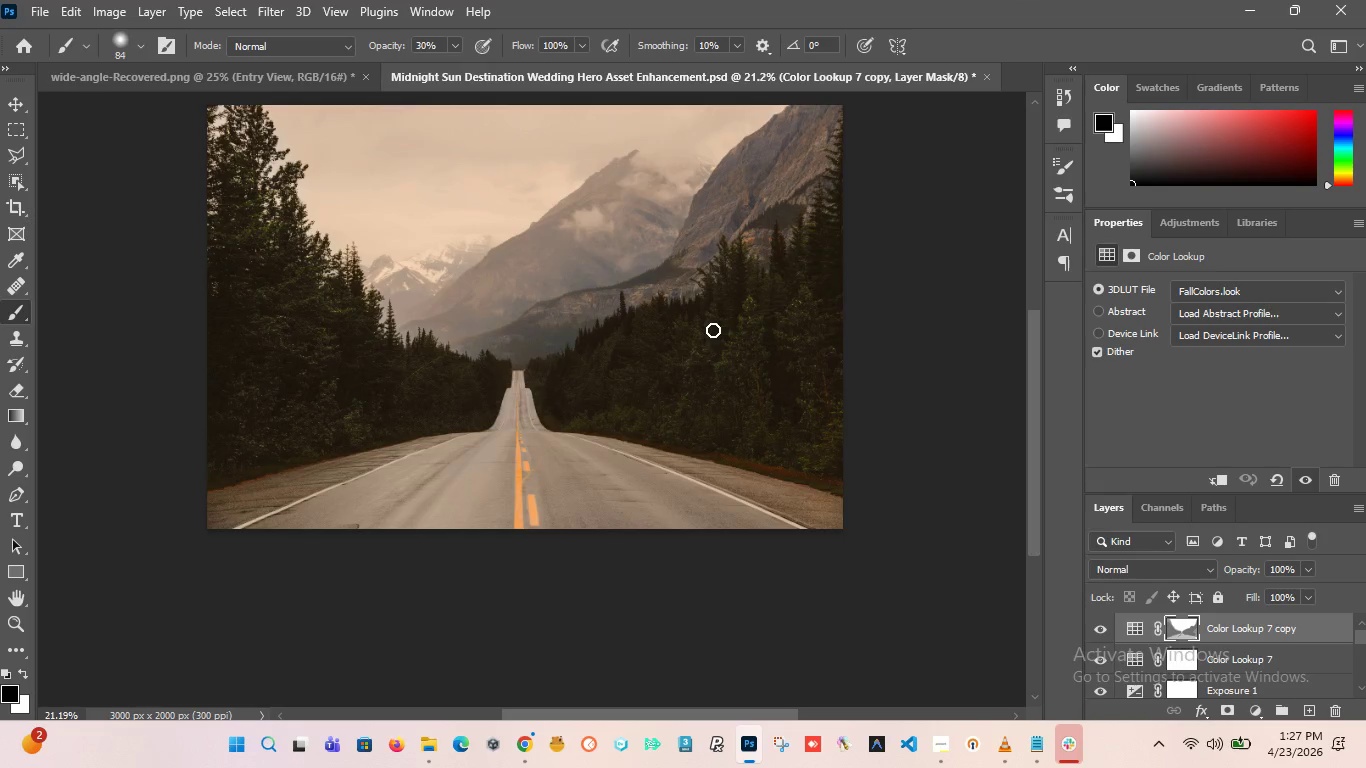 
hold_key(key=AltLeft, duration=5.03)
scroll: coordinate [506, 465], scroll_direction: up, amount: 5.0
 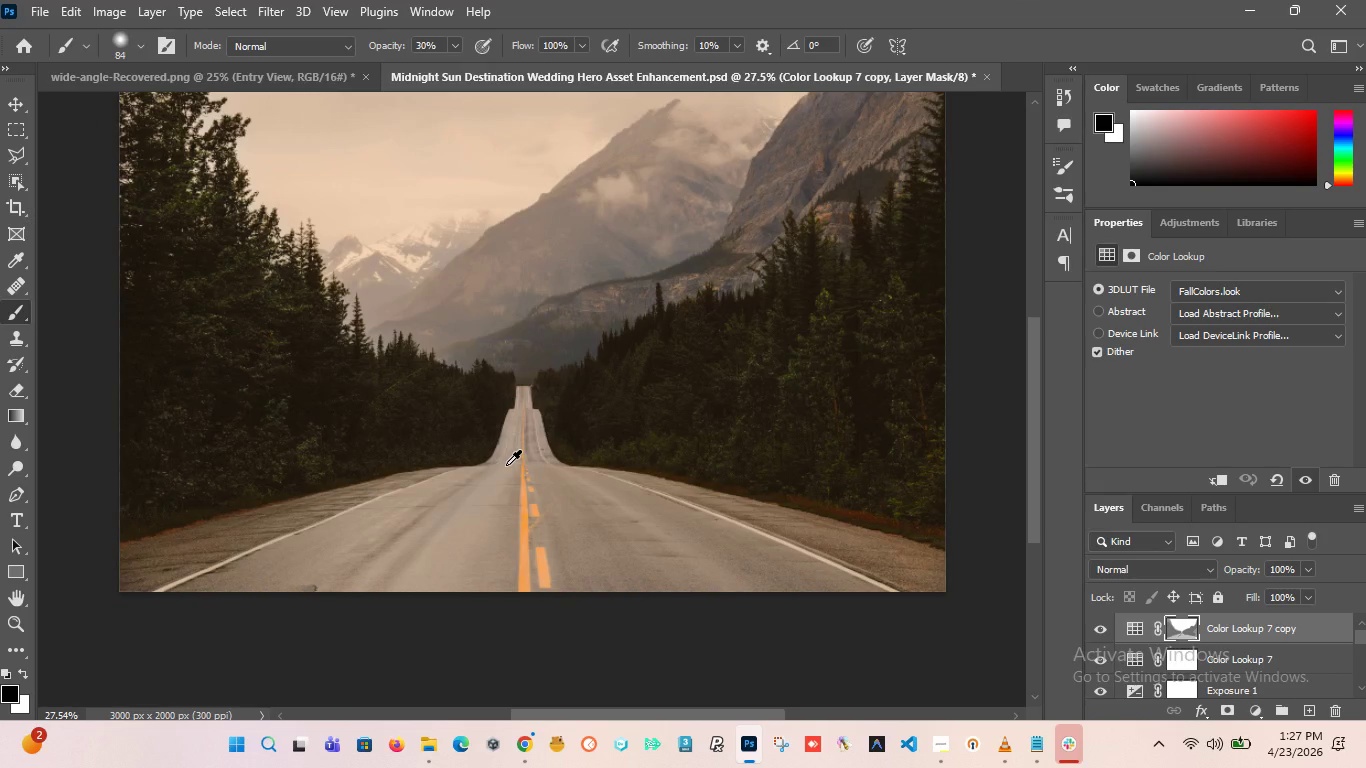 
scroll: coordinate [506, 465], scroll_direction: down, amount: 3.0
 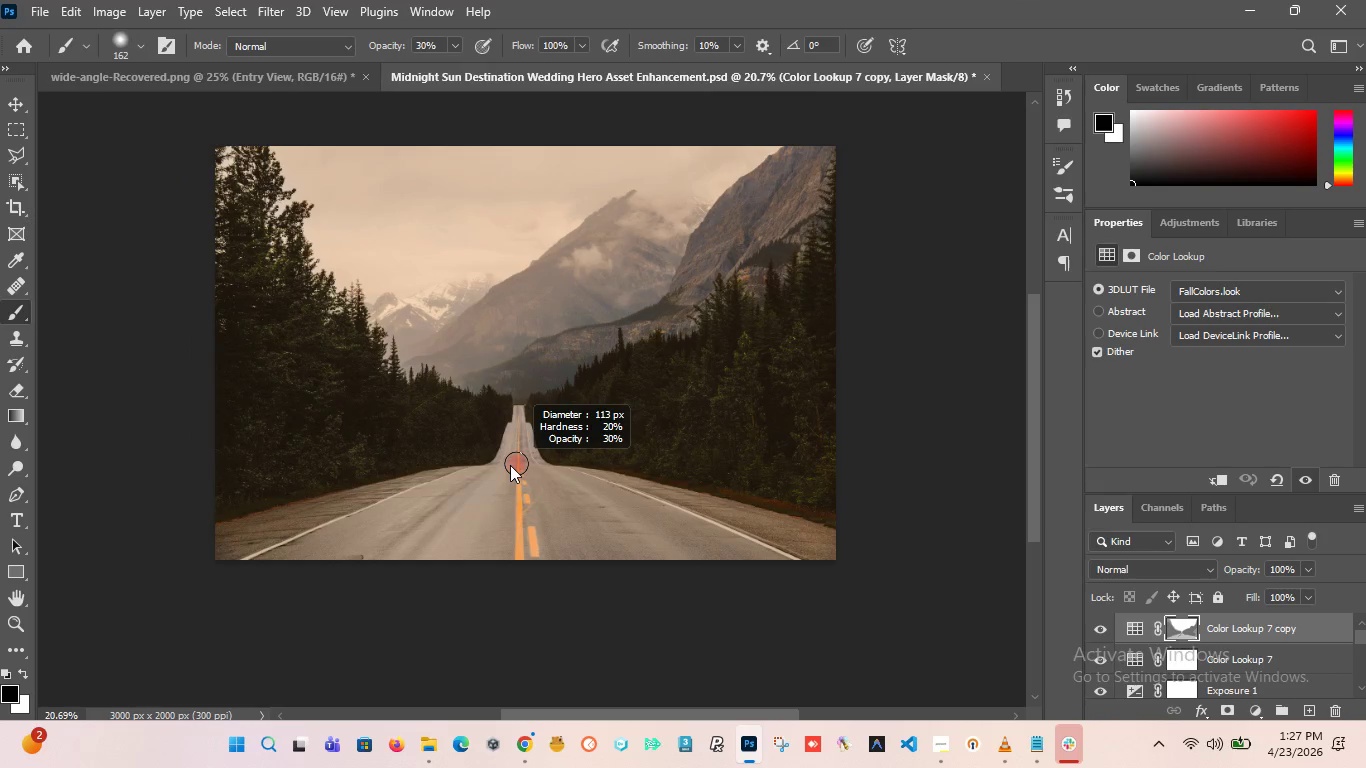 
hold_key(key=AltLeft, duration=2.55)
scroll: coordinate [504, 422], scroll_direction: up, amount: 19.0
 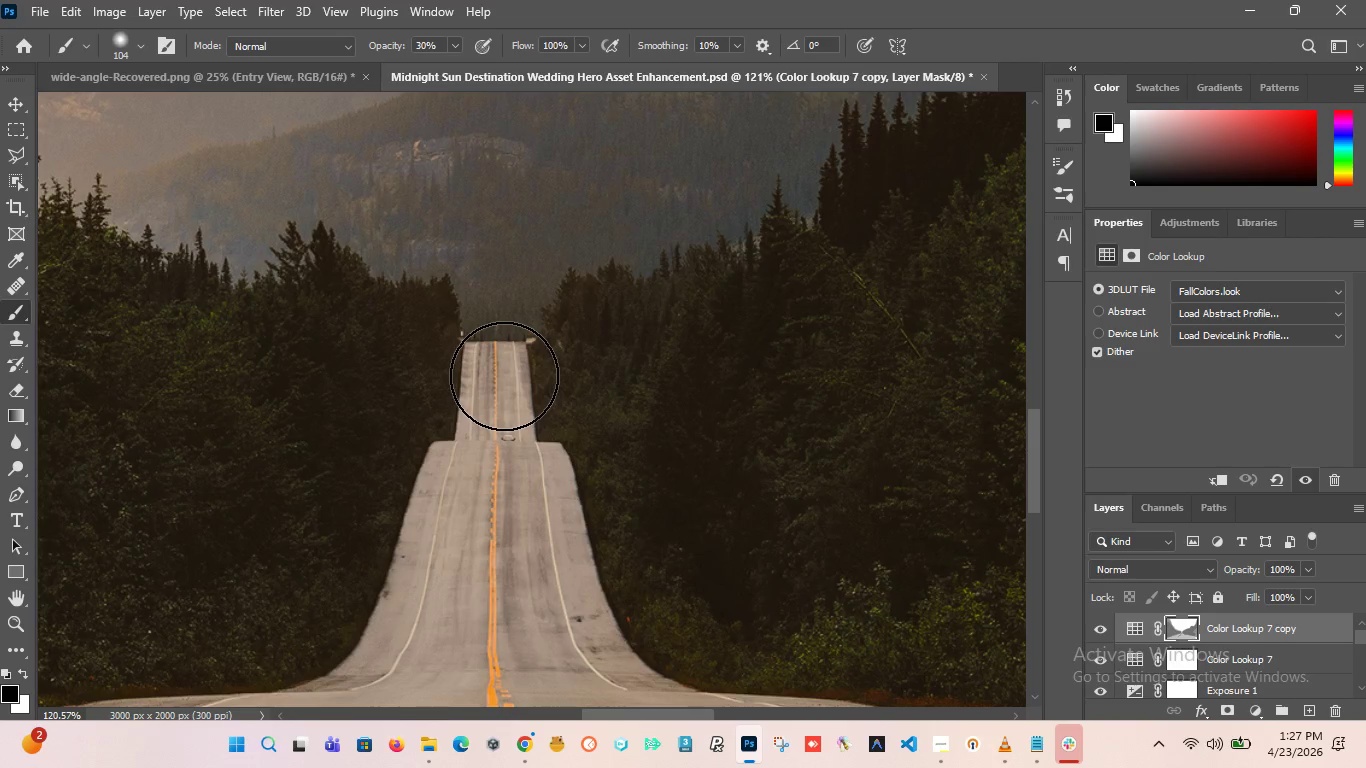 
hold_key(key=AltLeft, duration=2.5)
 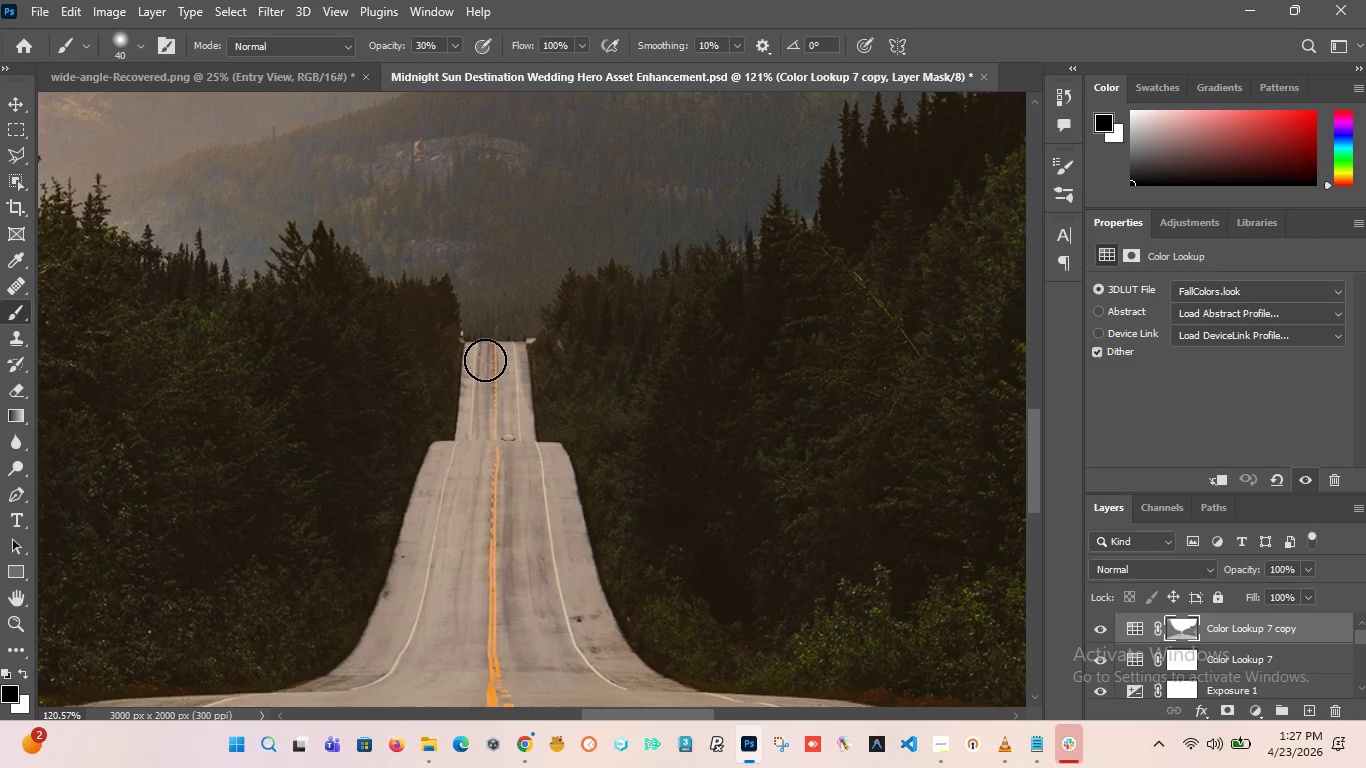 
left_click_drag(start_coordinate=[485, 360], to_coordinate=[477, 614])
 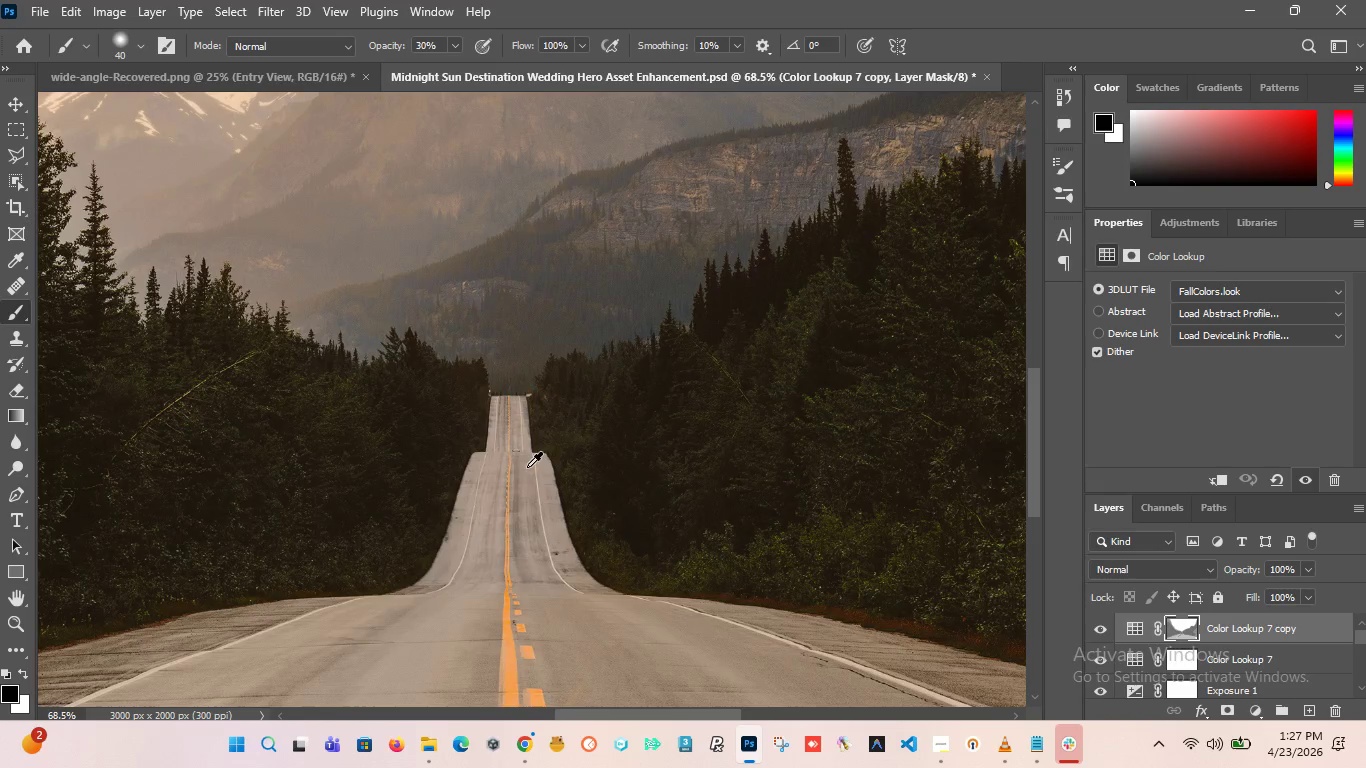 
hold_key(key=AltLeft, duration=2.55)
scroll: coordinate [510, 563], scroll_direction: down, amount: 11.0
 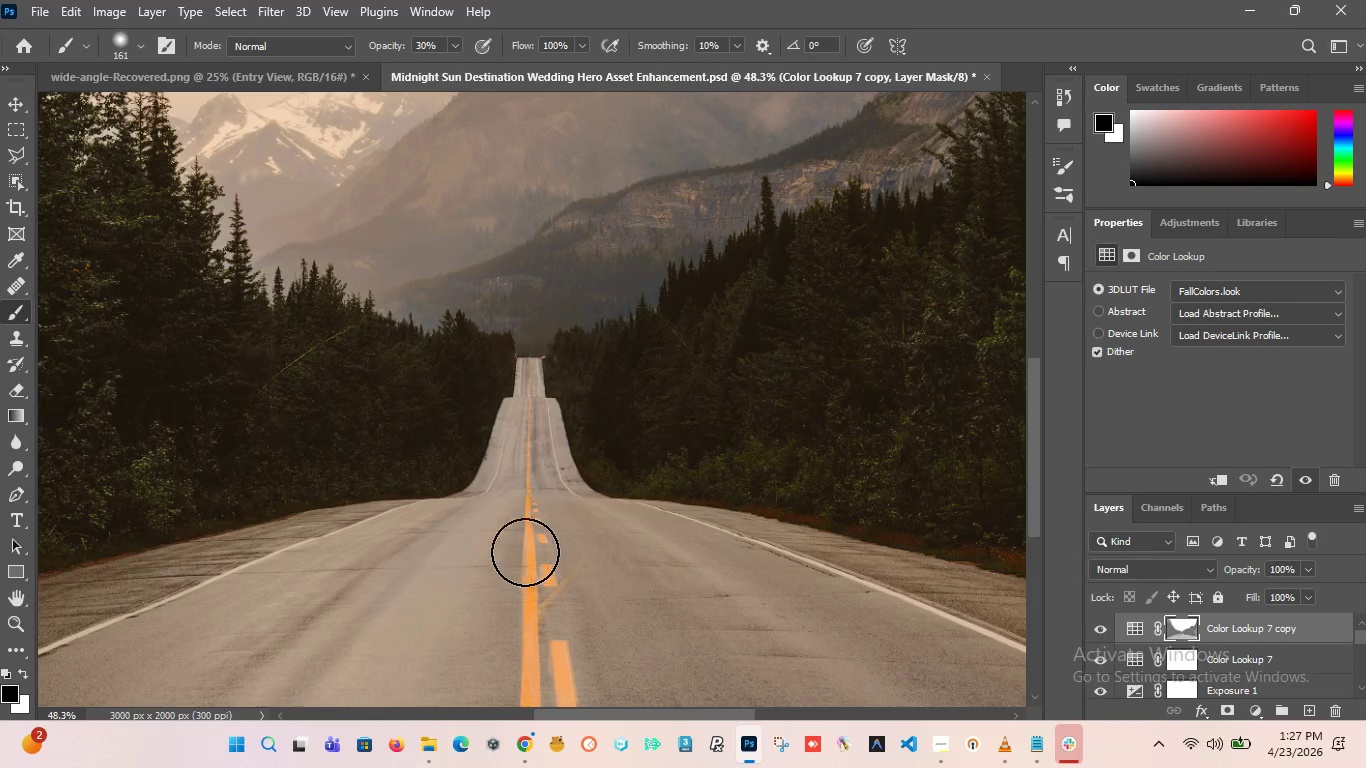 
left_click_drag(start_coordinate=[506, 524], to_coordinate=[498, 576])
 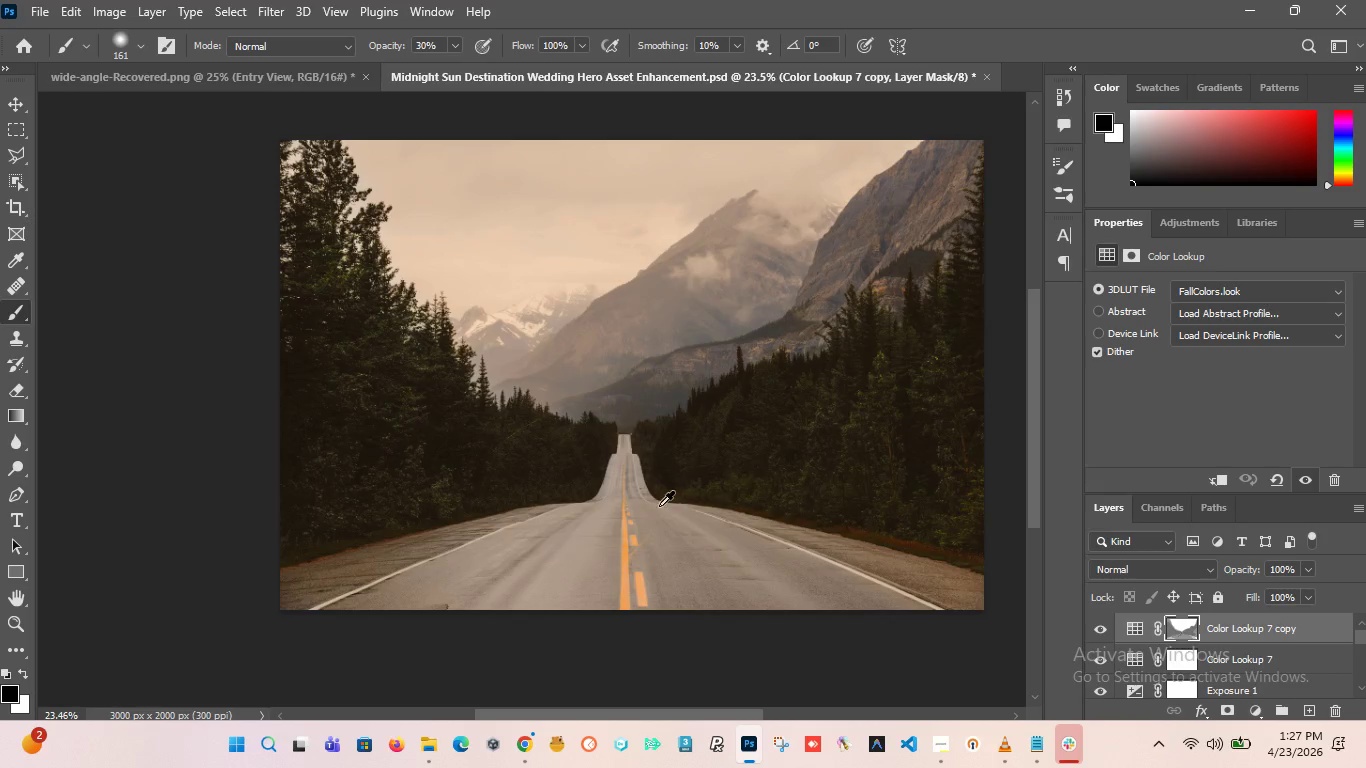 
hold_key(key=AltLeft, duration=0.94)
 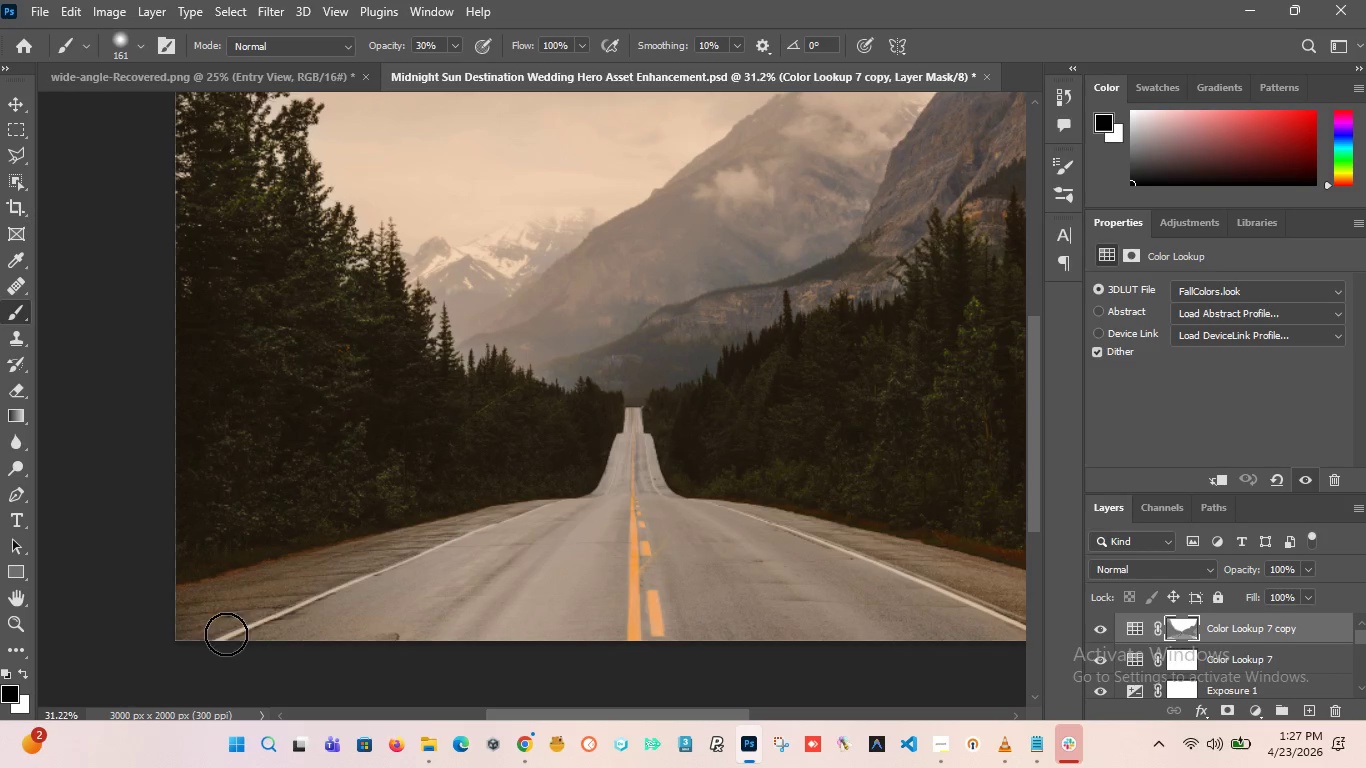 
left_click_drag(start_coordinate=[458, 556], to_coordinate=[851, 587])
 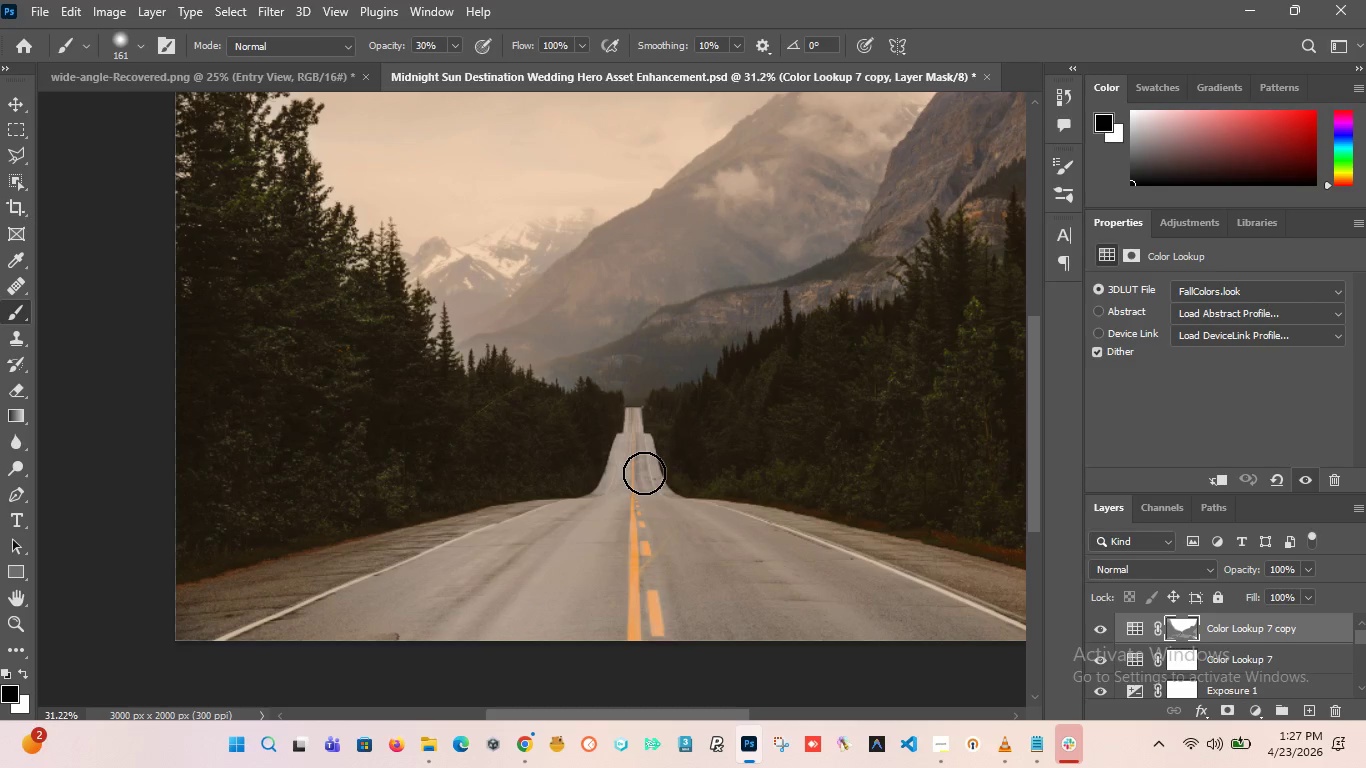 
scroll: coordinate [595, 516], scroll_direction: down, amount: 5.0
 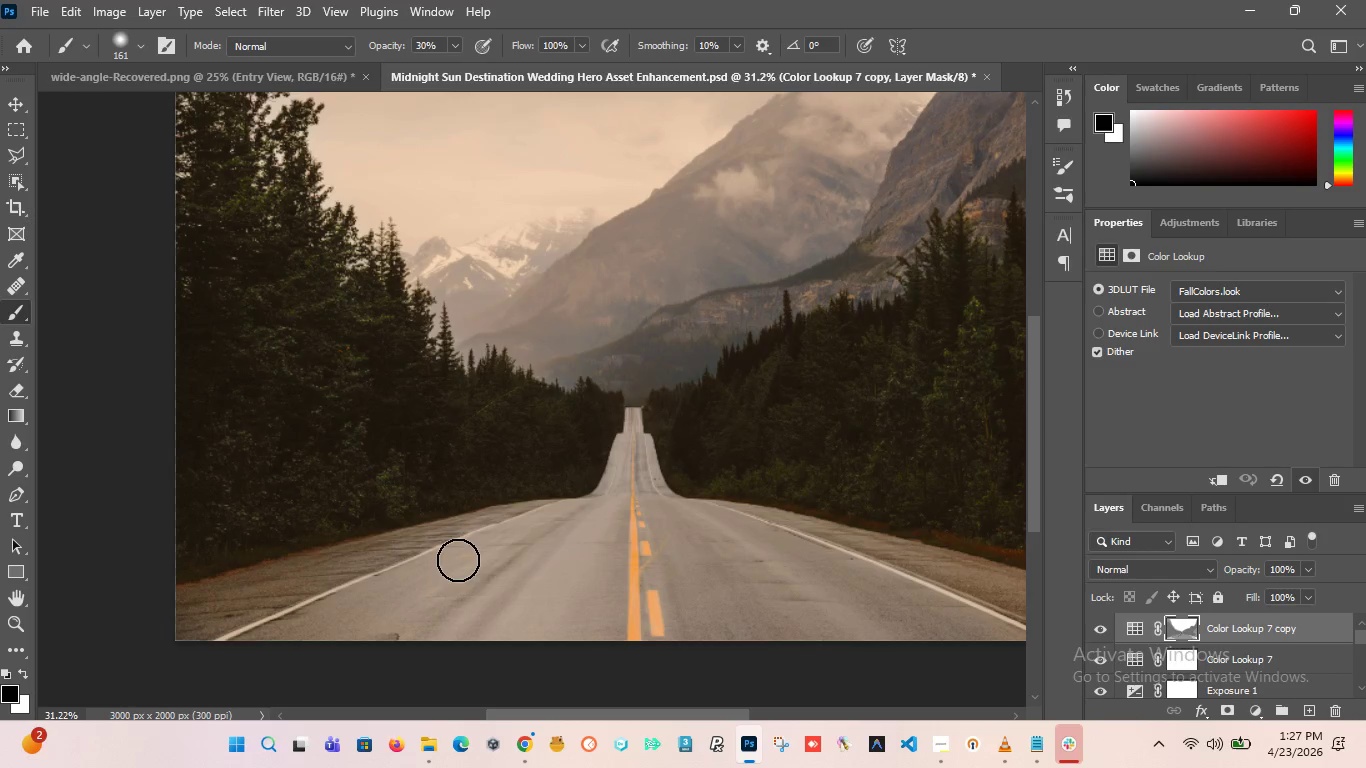 
hold_key(key=AltLeft, duration=4.98)
scroll: coordinate [452, 484], scroll_direction: down, amount: 6.0
 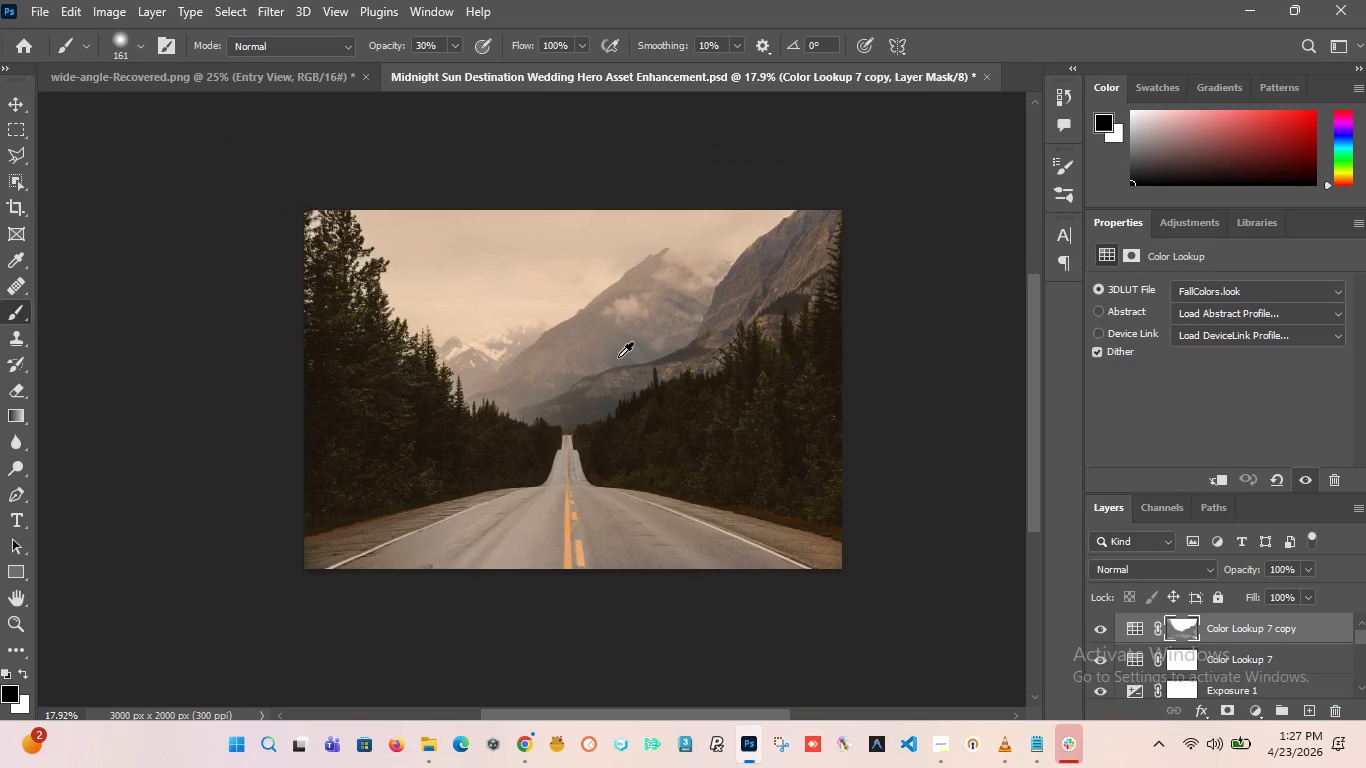 
scroll: coordinate [618, 353], scroll_direction: up, amount: 8.0
 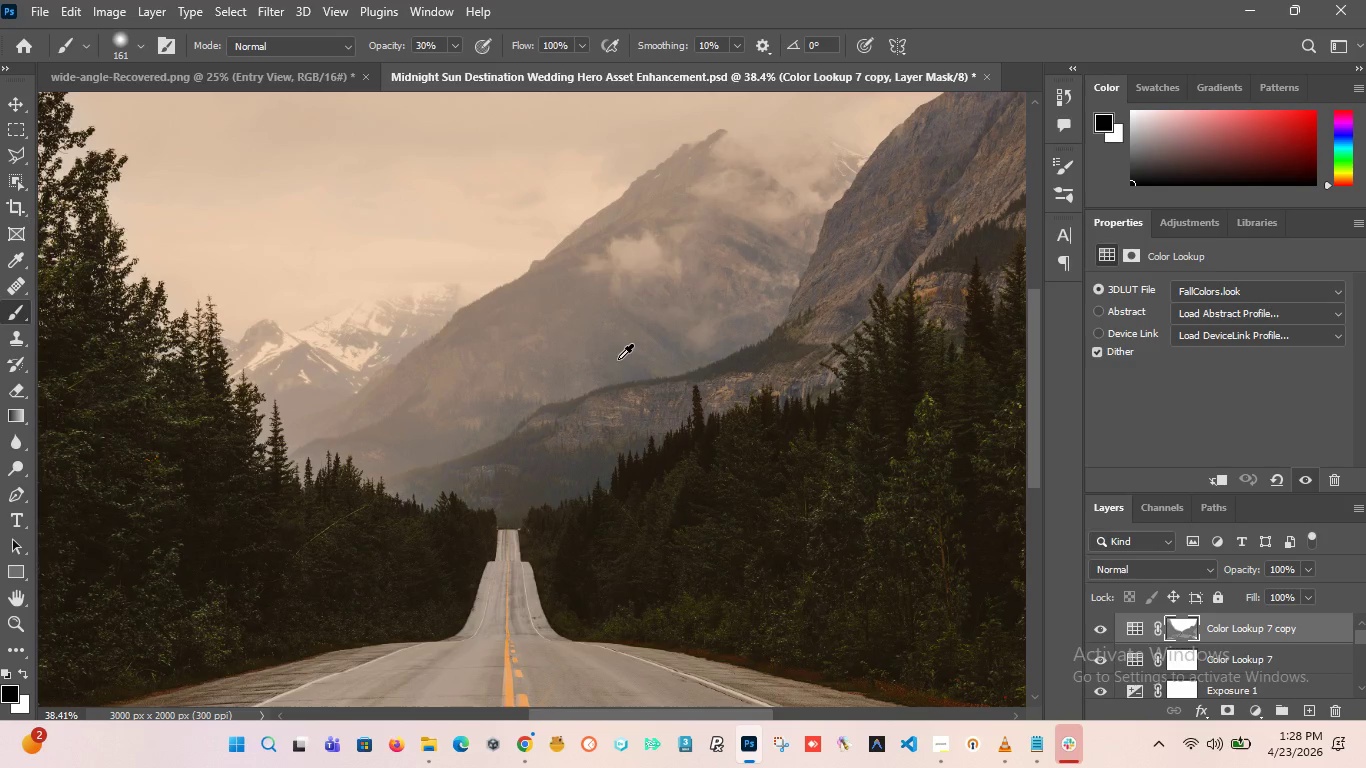 
scroll: coordinate [687, 473], scroll_direction: down, amount: 4.0
 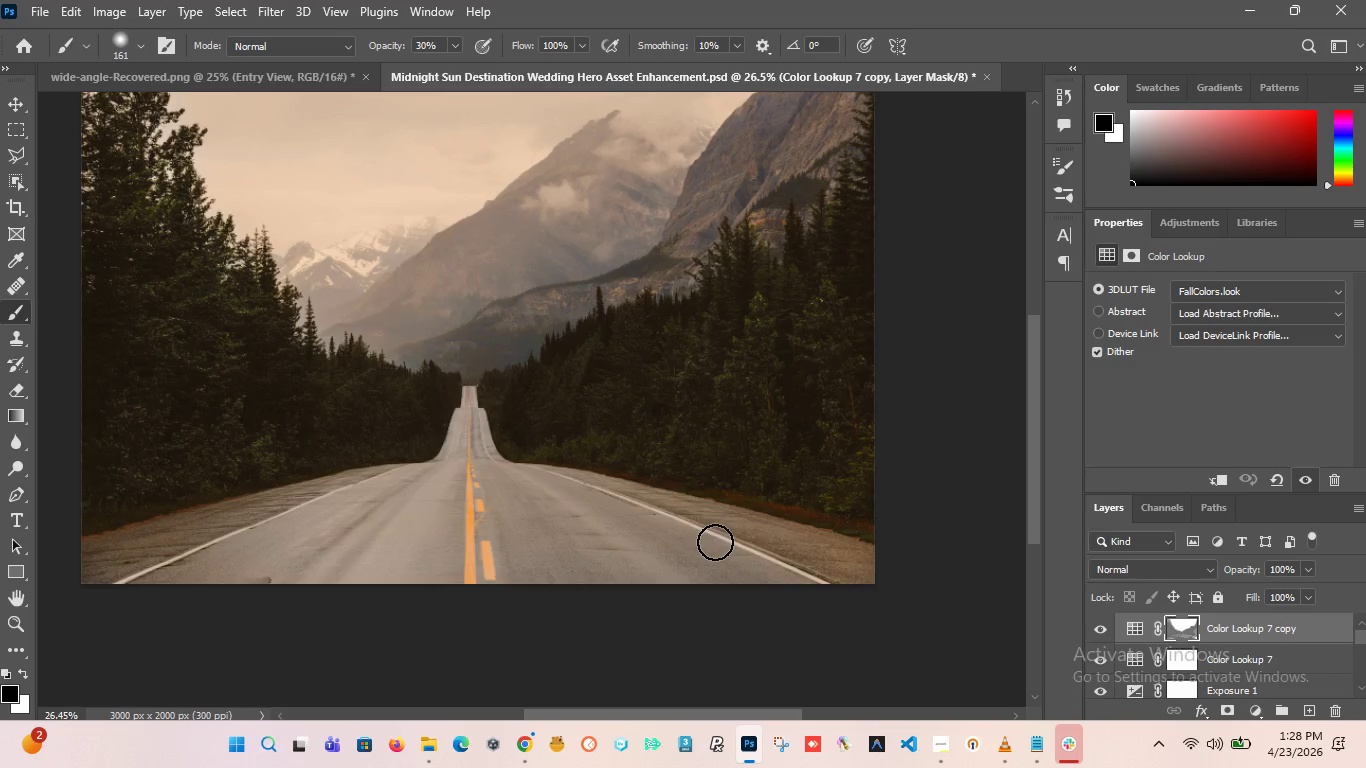 
hold_key(key=AltLeft, duration=0.41)
scroll: coordinate [715, 542], scroll_direction: up, amount: 3.0
 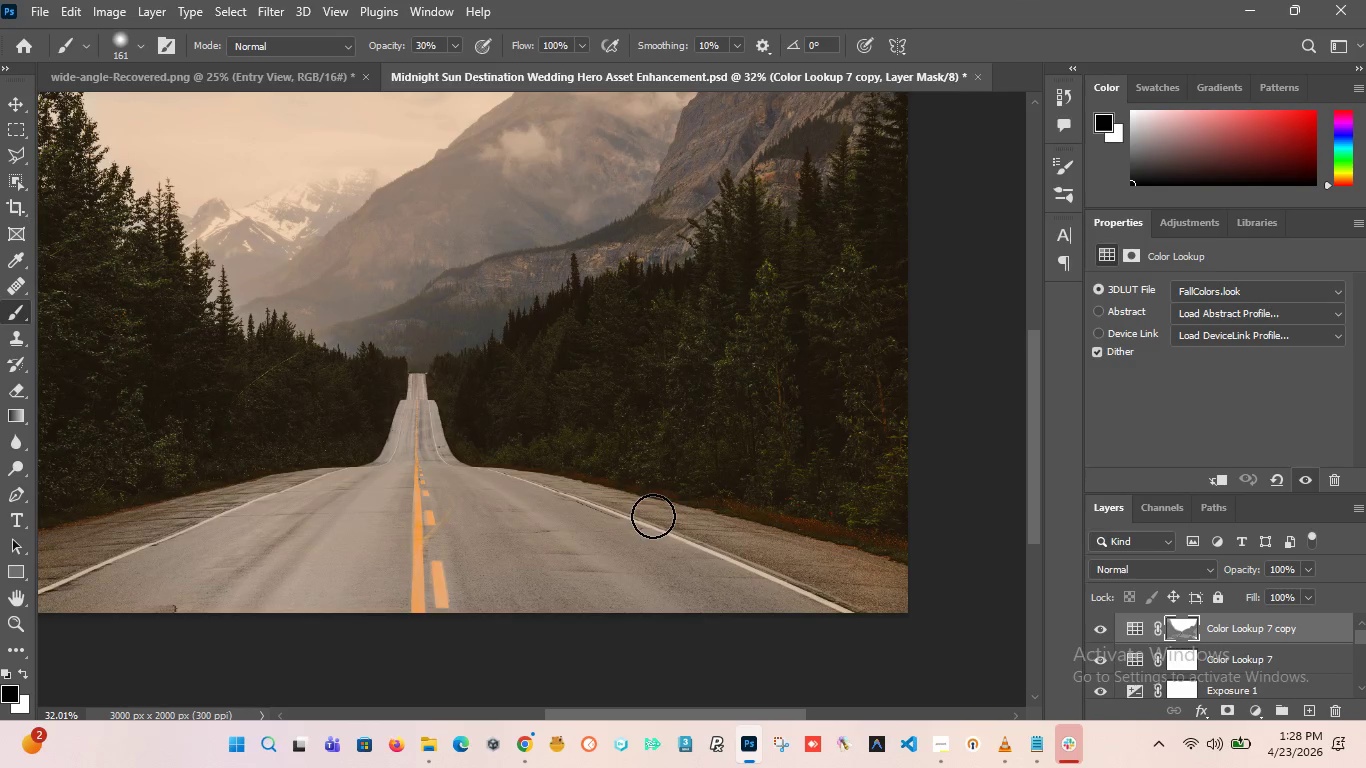 
left_click_drag(start_coordinate=[650, 516], to_coordinate=[891, 590])
 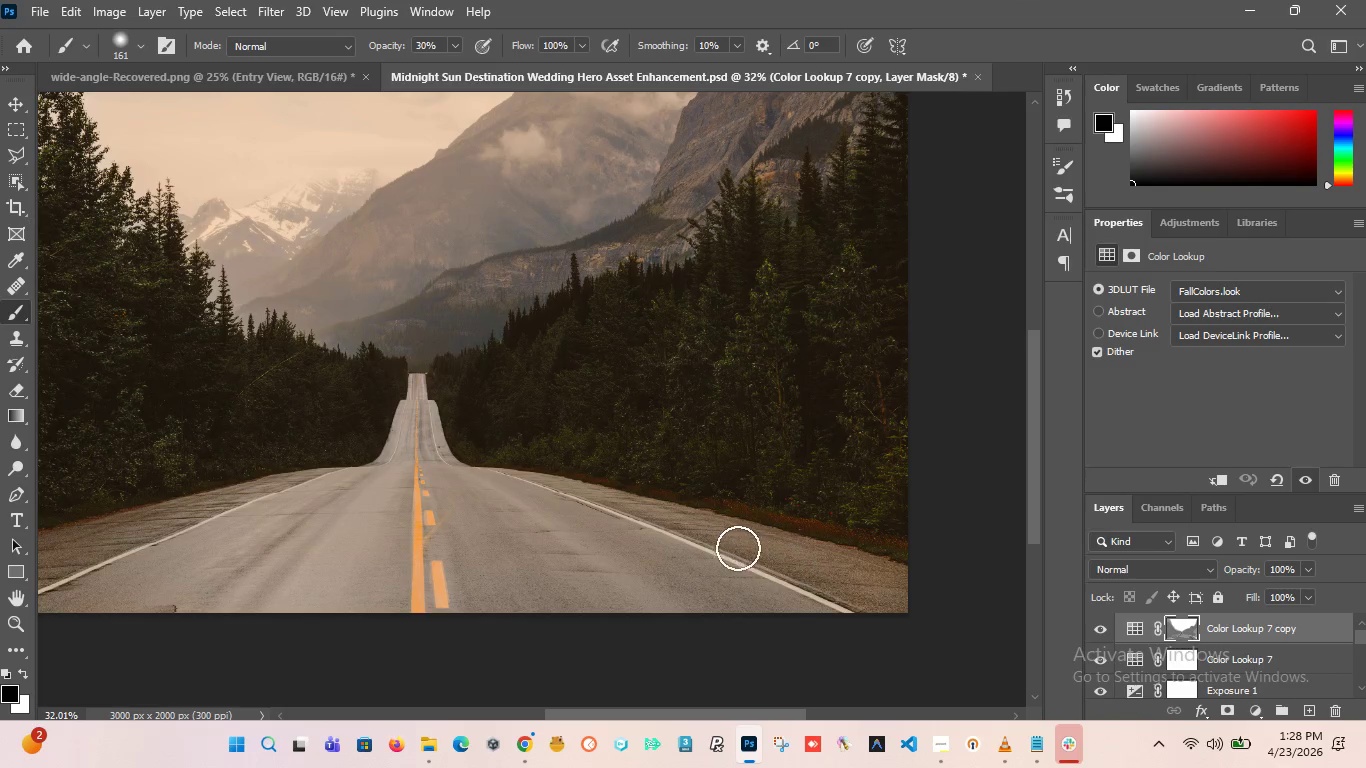 
left_click_drag(start_coordinate=[738, 548], to_coordinate=[928, 606])
 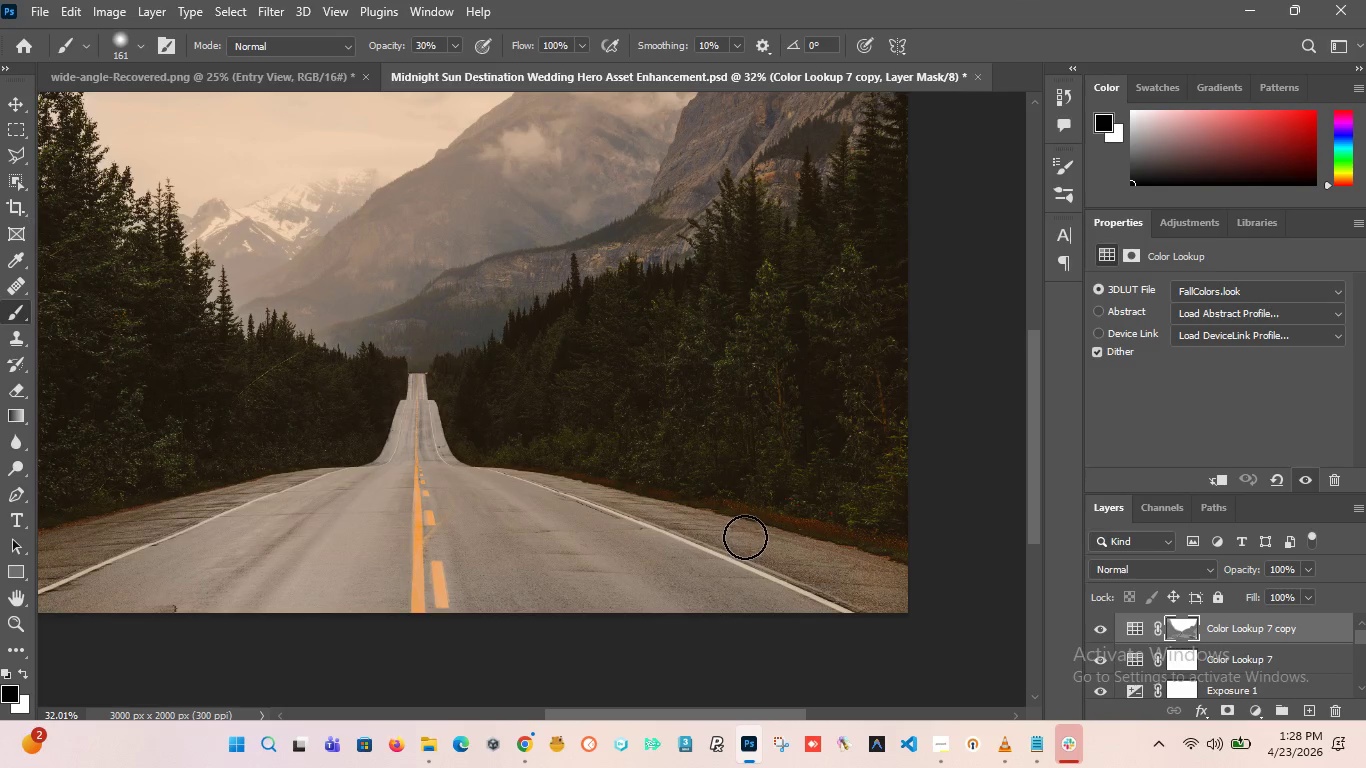 
left_click_drag(start_coordinate=[745, 537], to_coordinate=[904, 576])
 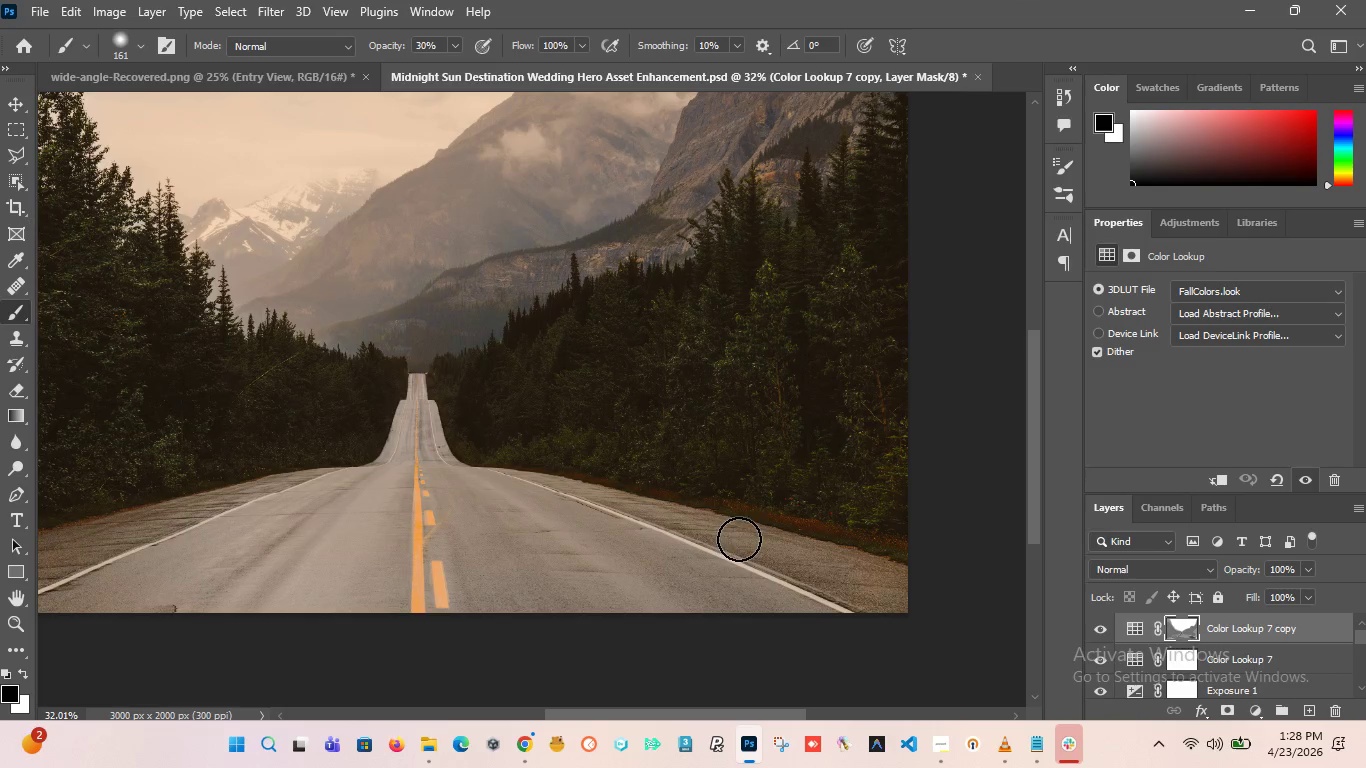 
left_click_drag(start_coordinate=[739, 539], to_coordinate=[966, 613])
 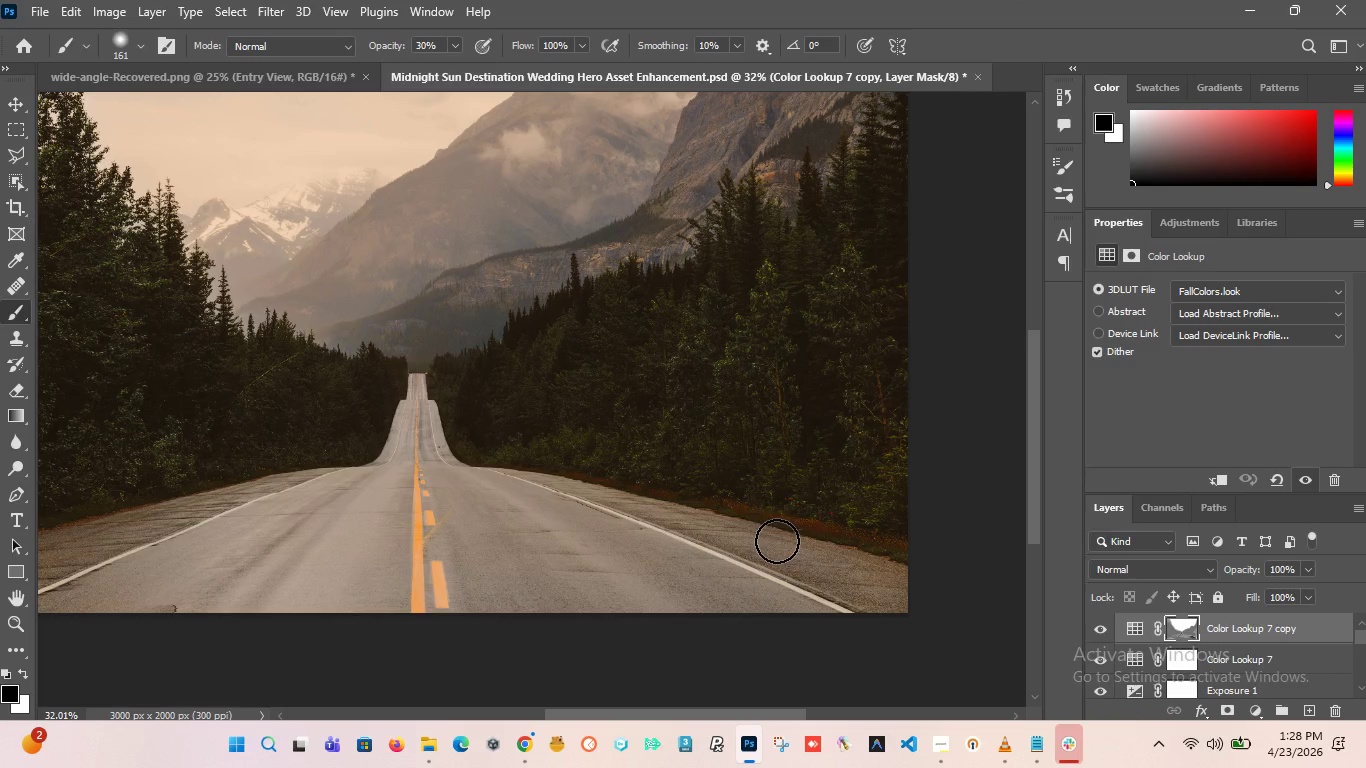 
left_click_drag(start_coordinate=[777, 541], to_coordinate=[575, 486])
 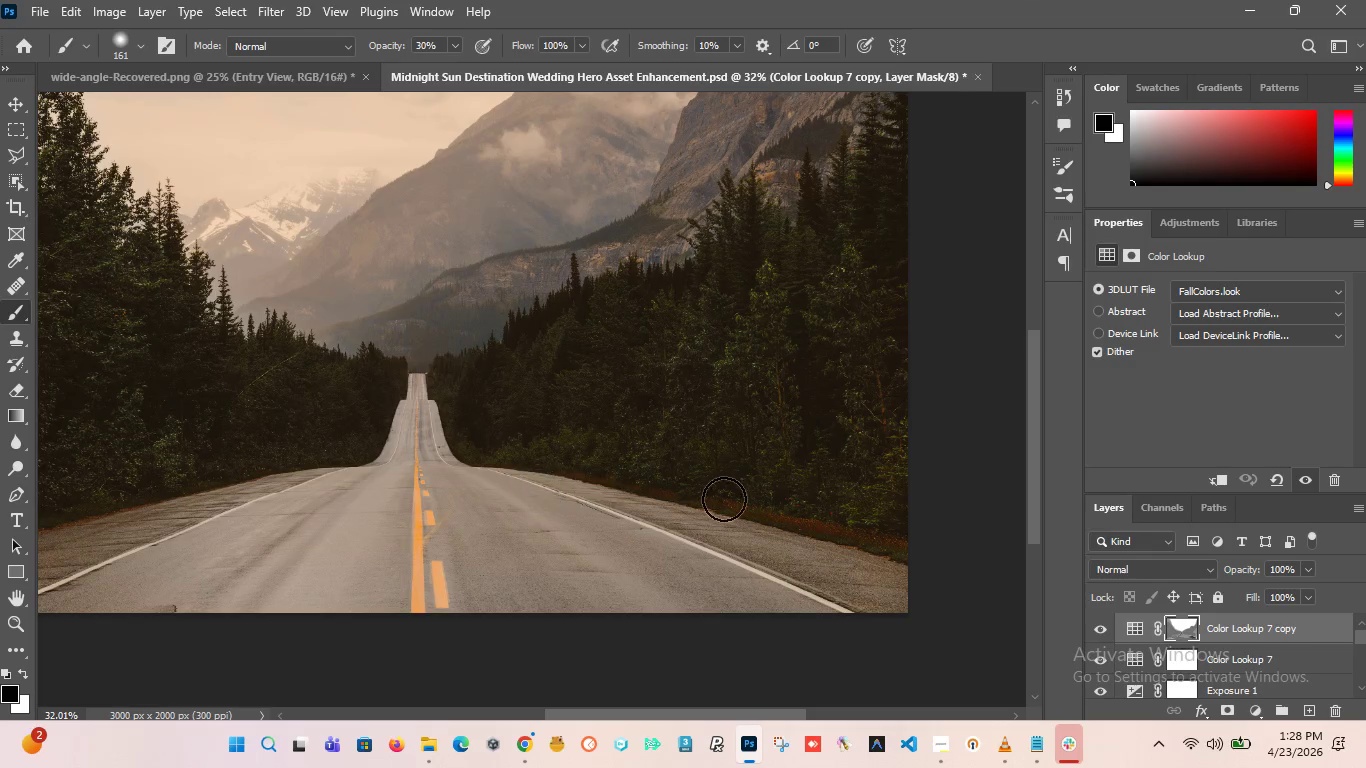 
hold_key(key=AltLeft, duration=1.89)
 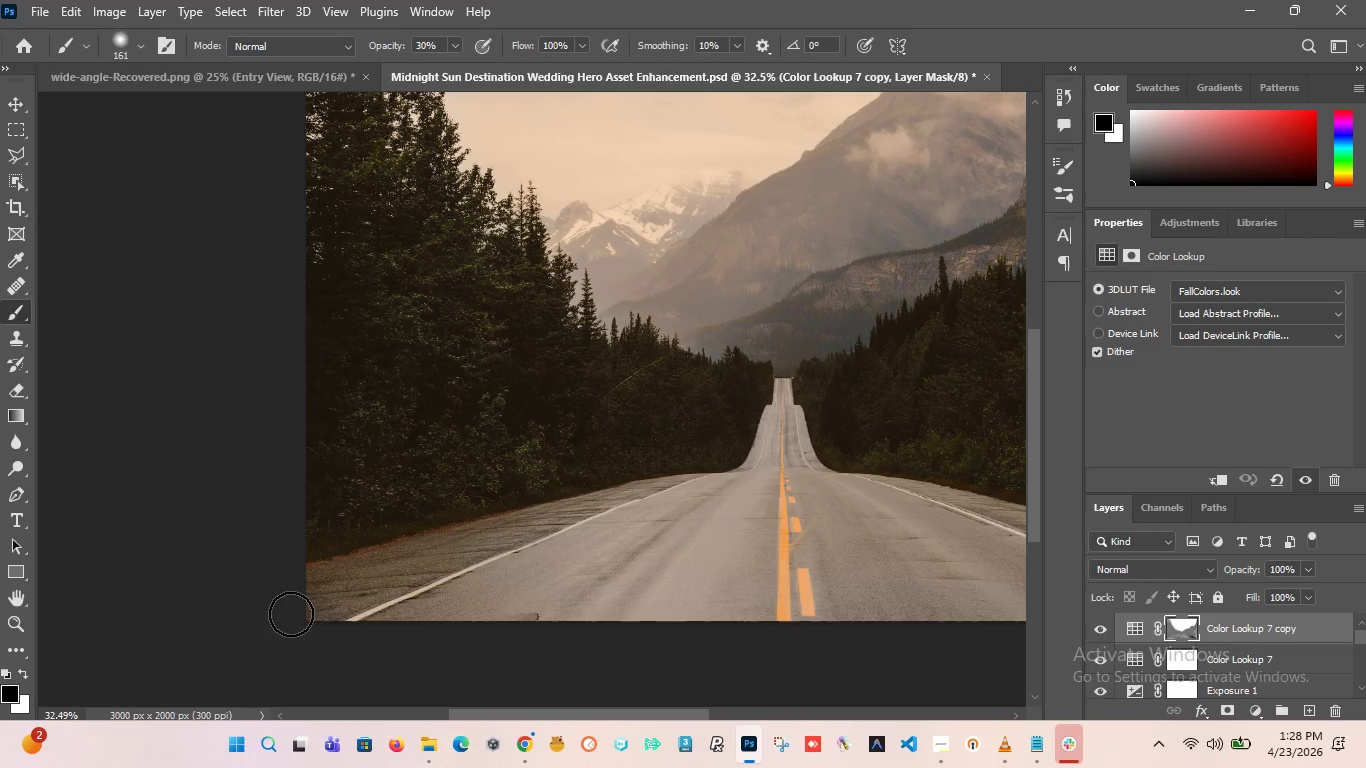 
left_click_drag(start_coordinate=[630, 492], to_coordinate=[292, 618])
 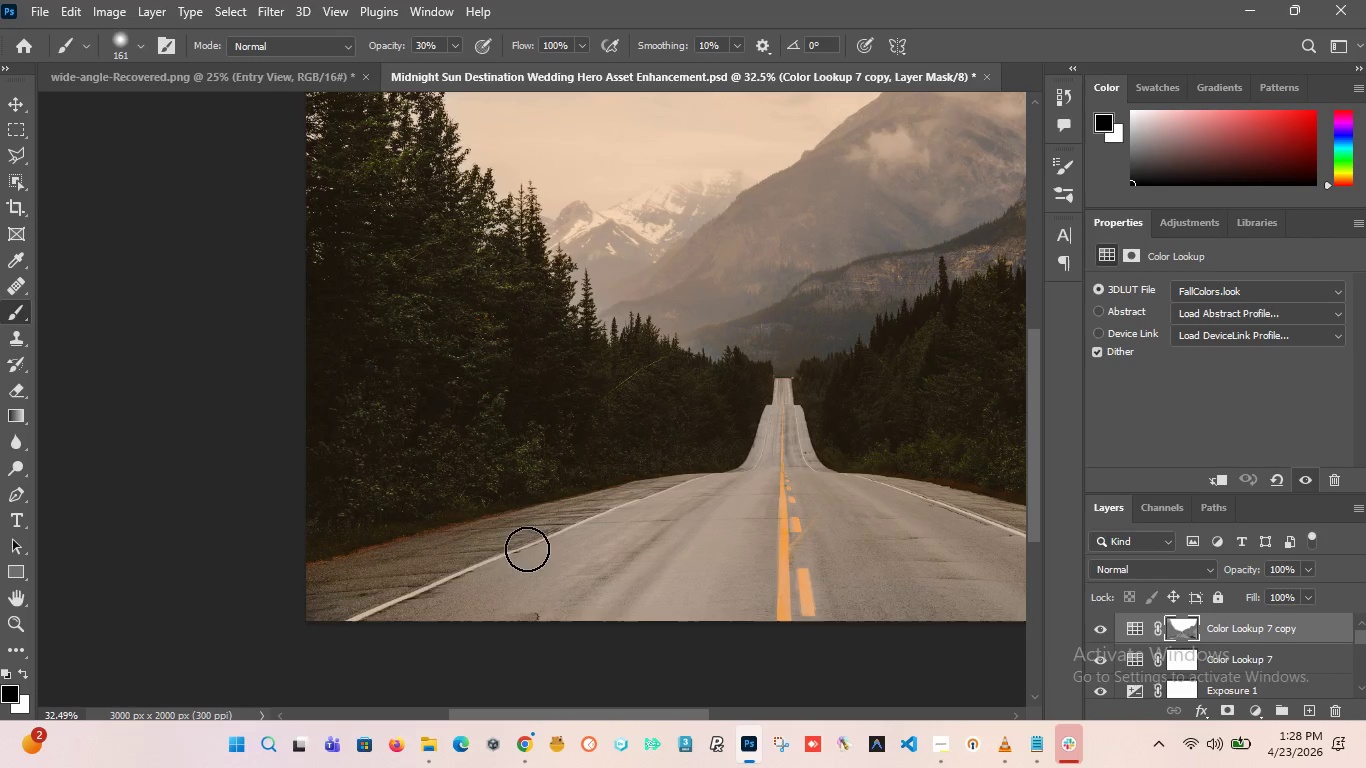 
scroll: coordinate [573, 507], scroll_direction: down, amount: 1.0
 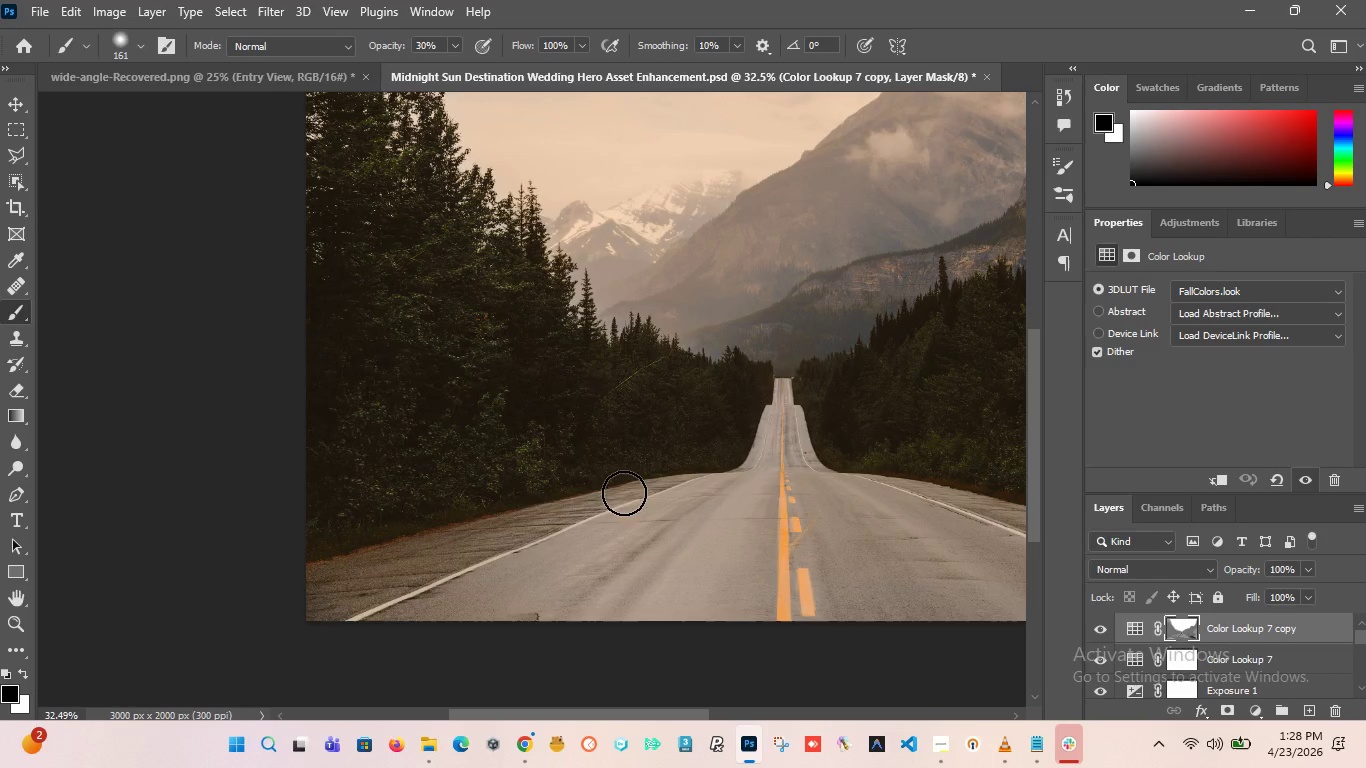 
left_click_drag(start_coordinate=[526, 547], to_coordinate=[284, 617])
 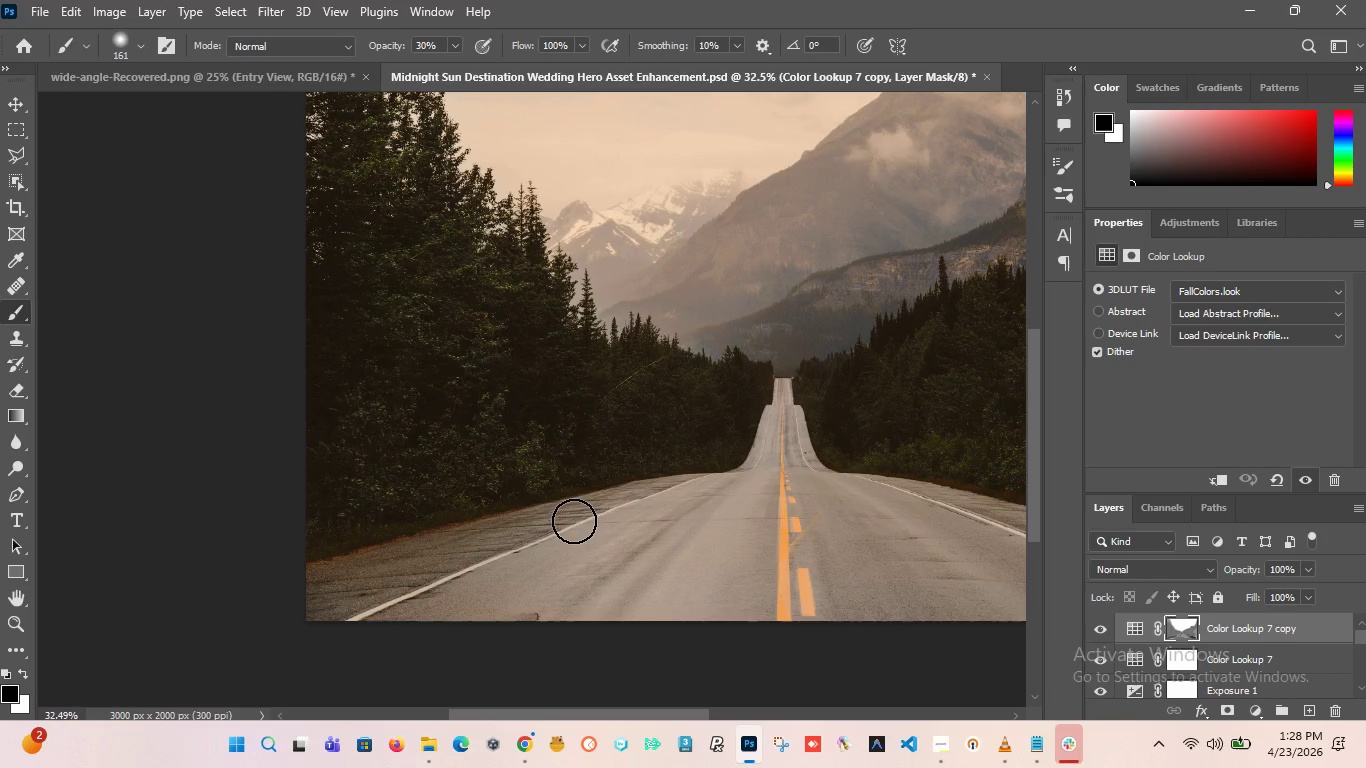 
left_click_drag(start_coordinate=[571, 519], to_coordinate=[292, 625])
 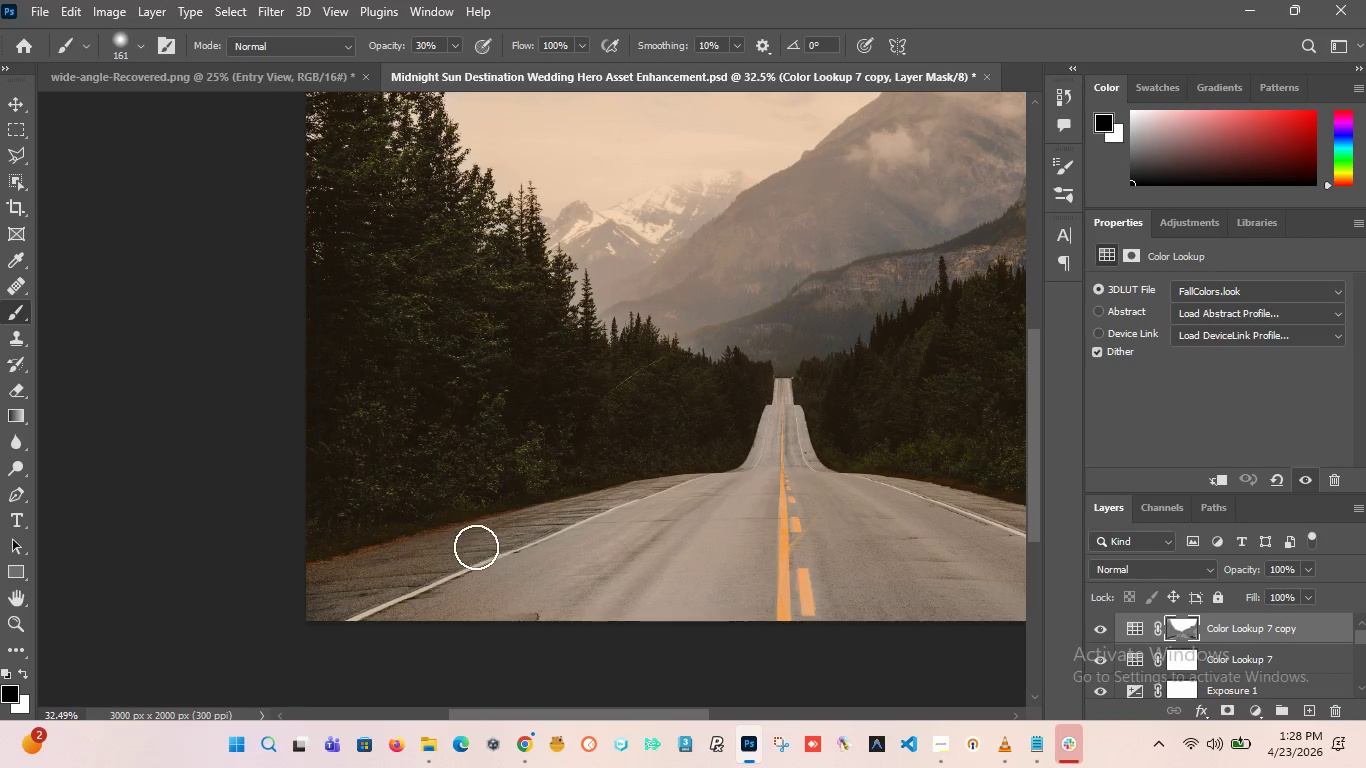 
left_click_drag(start_coordinate=[474, 544], to_coordinate=[227, 614])
 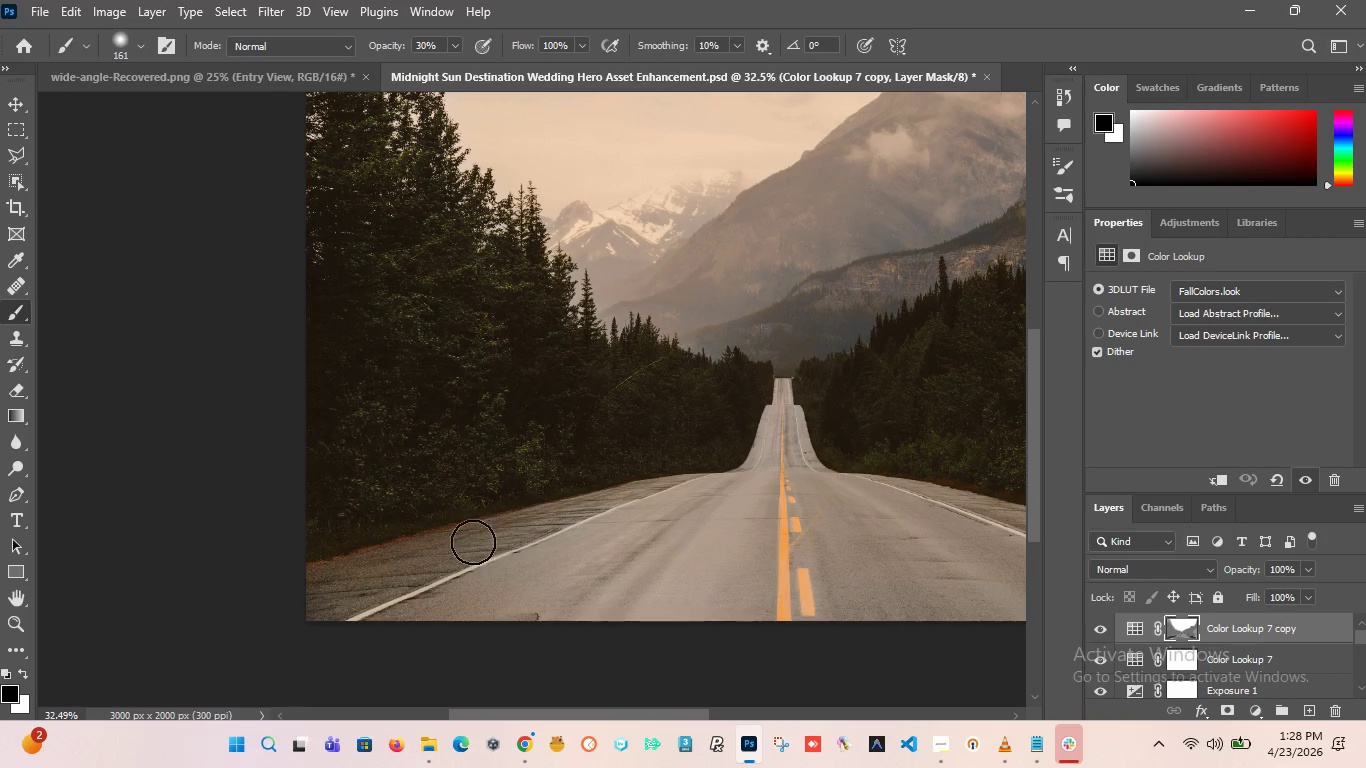 
left_click_drag(start_coordinate=[484, 537], to_coordinate=[136, 694])
 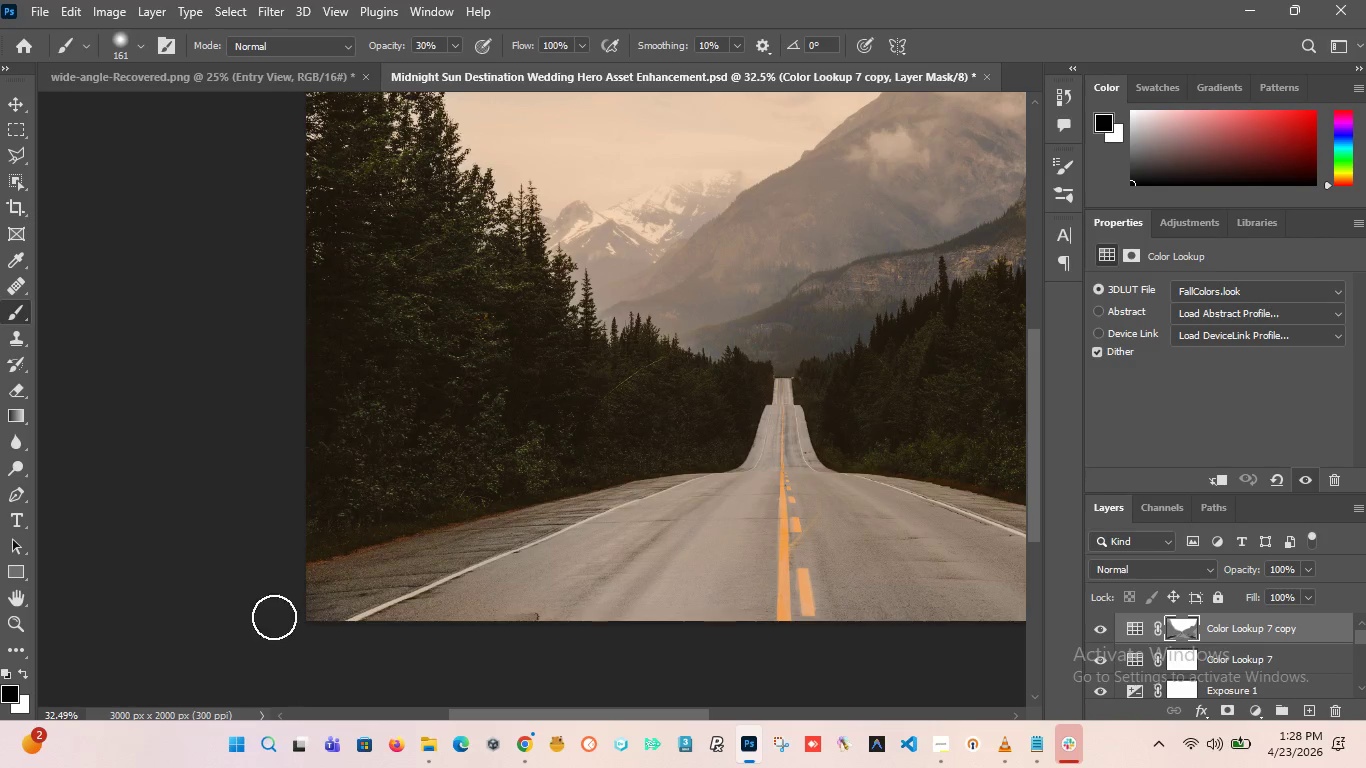 
hold_key(key=AltLeft, duration=3.58)
scroll: coordinate [342, 493], scroll_direction: down, amount: 7.0
 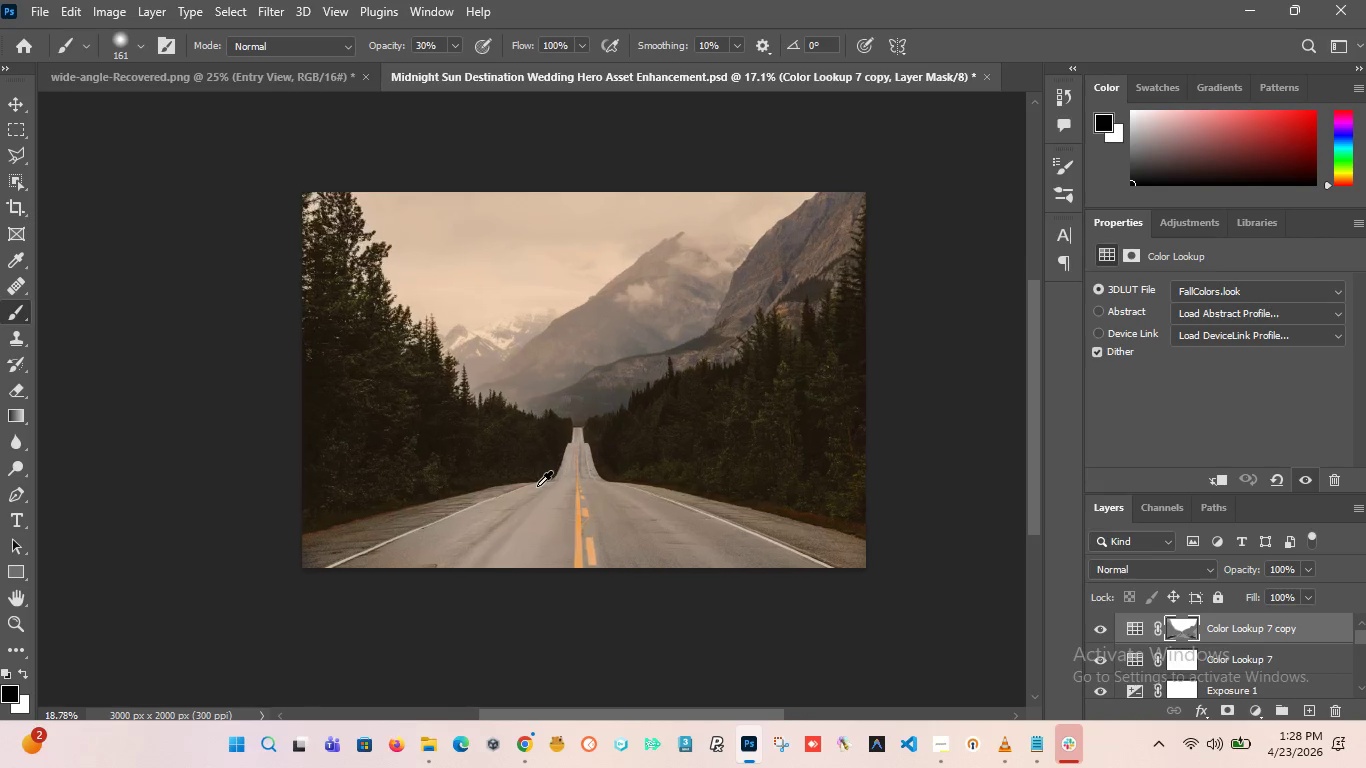 
scroll: coordinate [585, 470], scroll_direction: none, amount: 0.0
 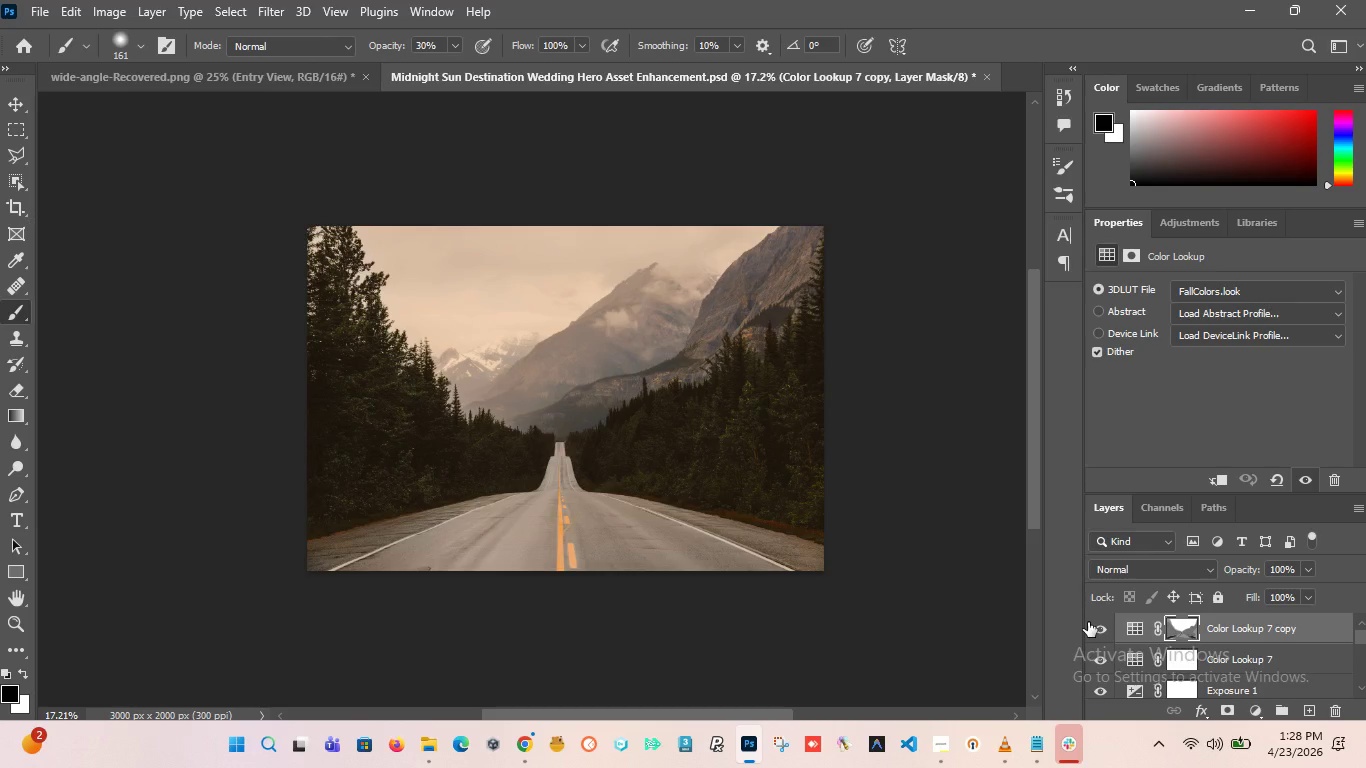 
hold_key(key=ShiftLeft, duration=6.24)
left_click([1190, 628])
 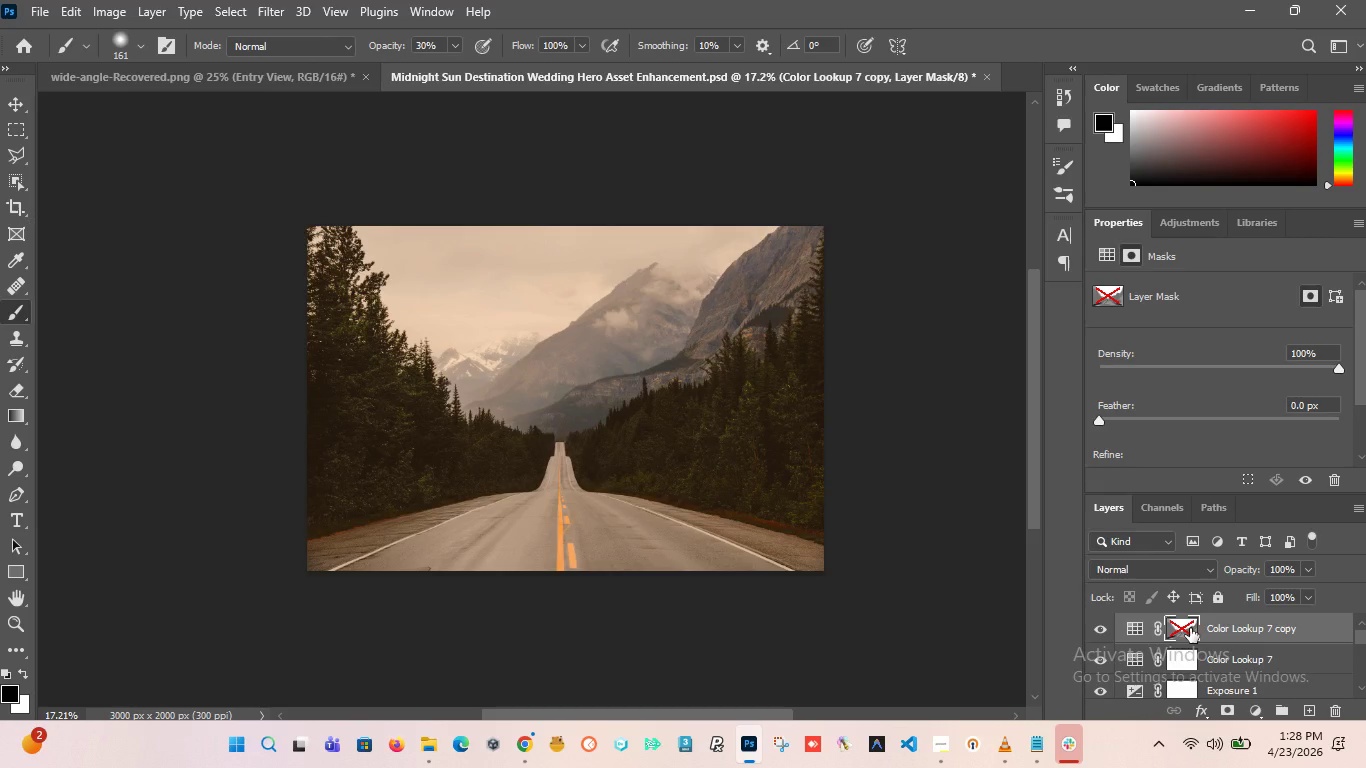 
left_click([1190, 628])
 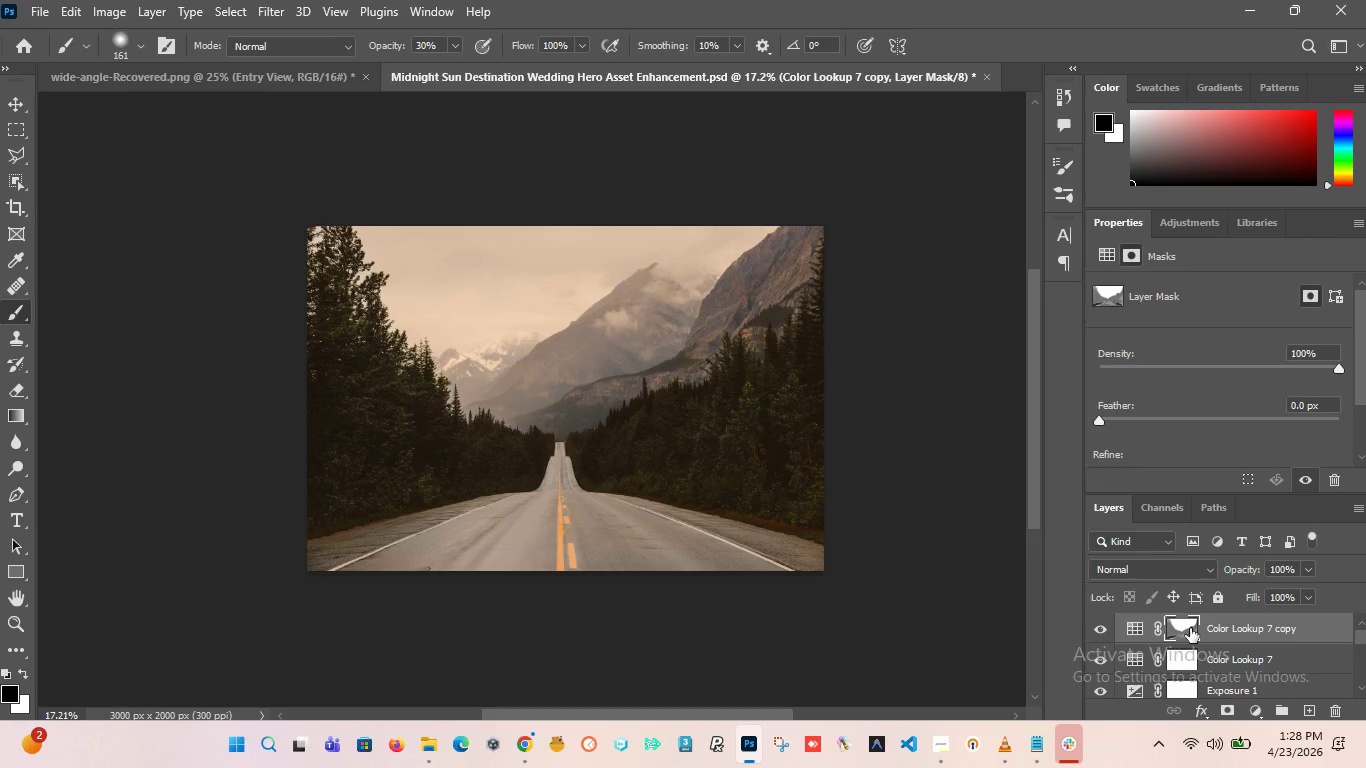 
left_click([1190, 628])
 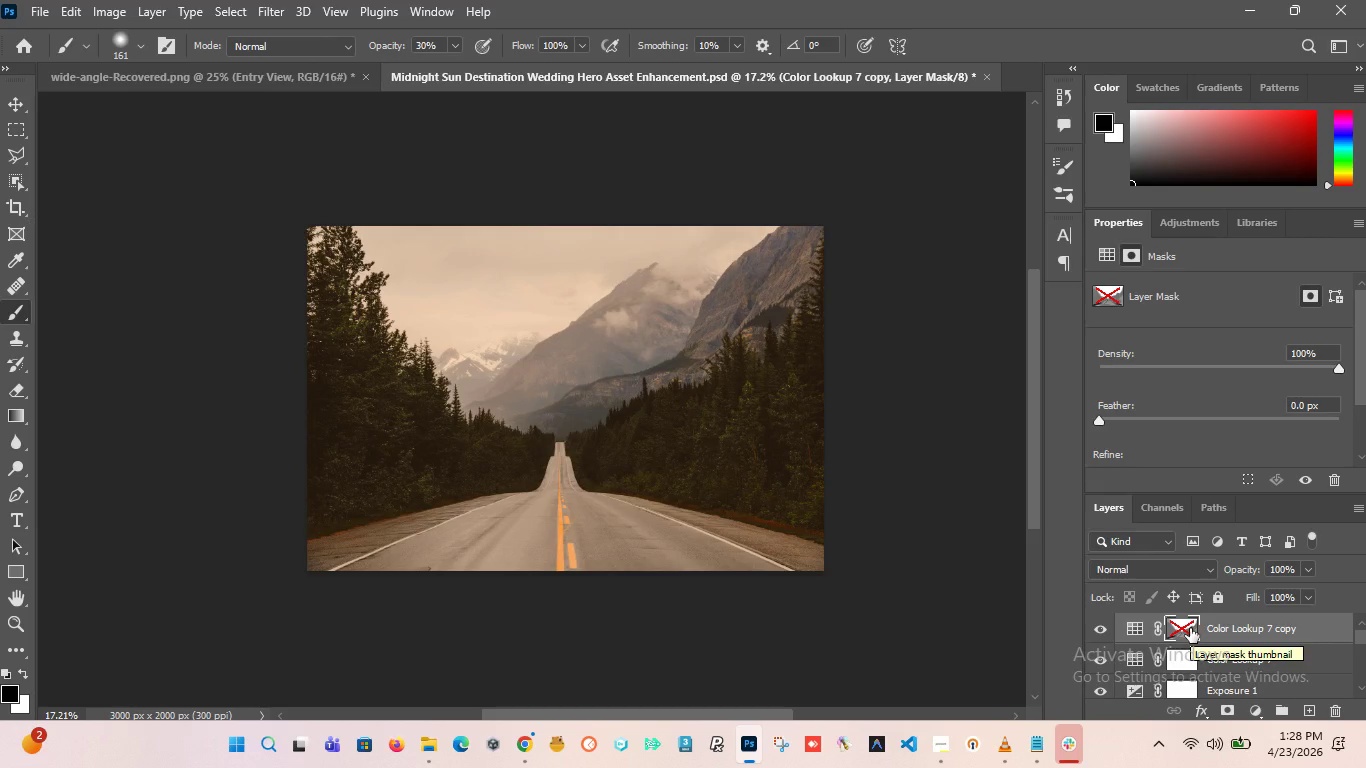 
left_click([1190, 628])
 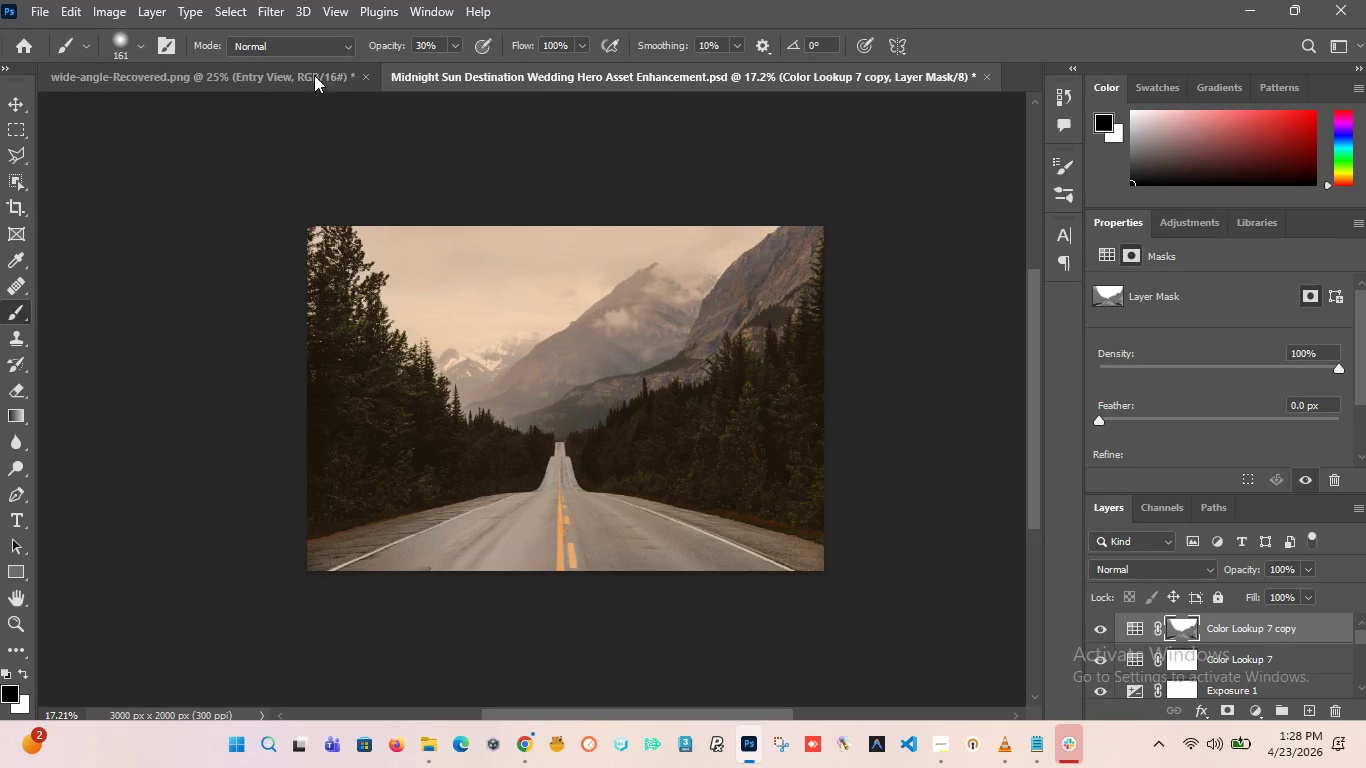 
left_click_drag(start_coordinate=[435, 47], to_coordinate=[383, 47])
 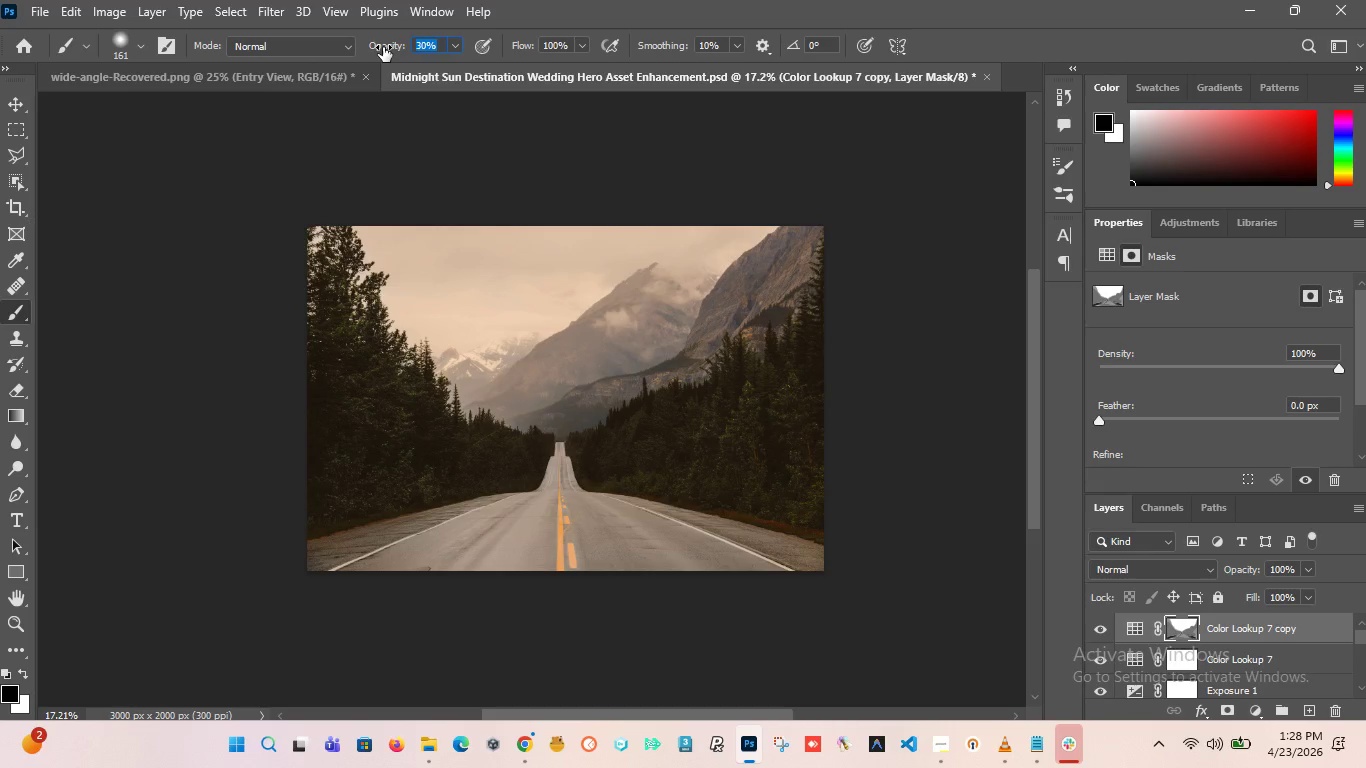 
type(50)
 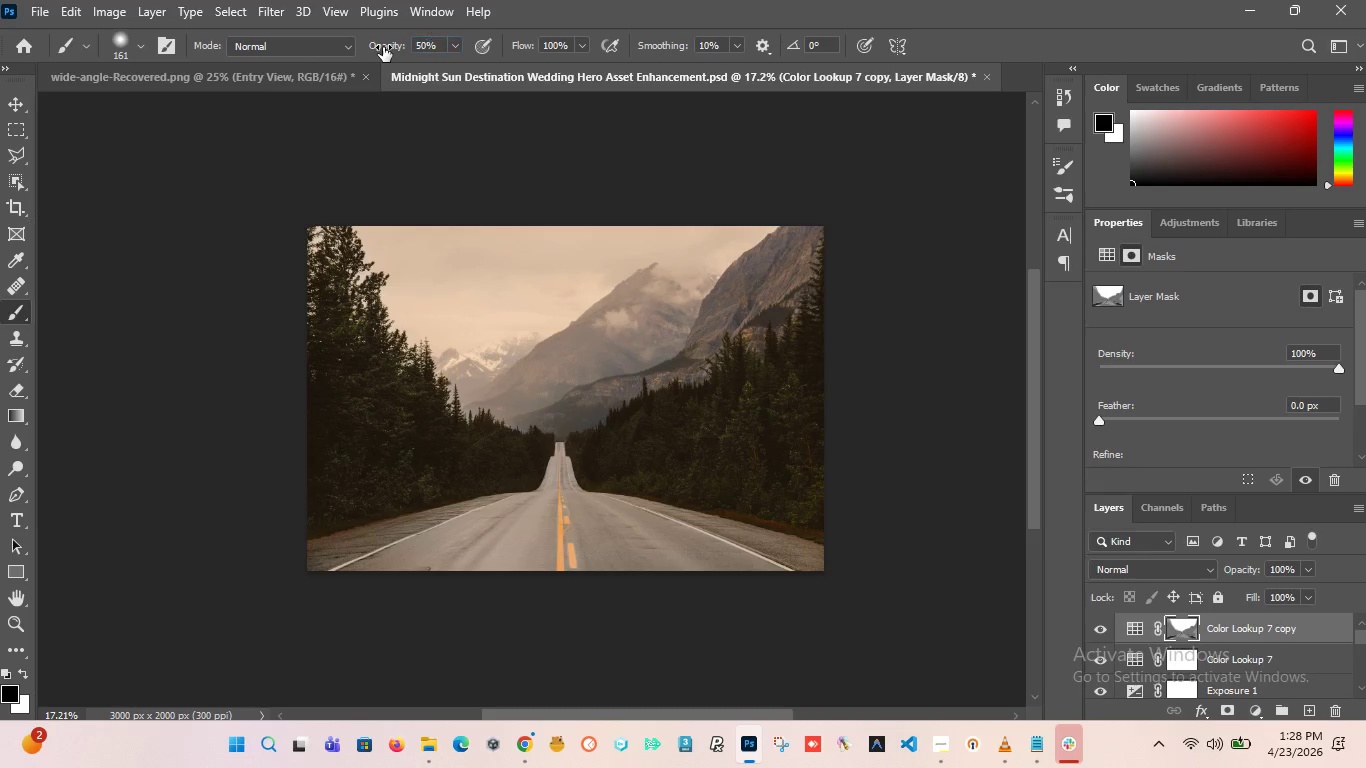 
key(Enter)
 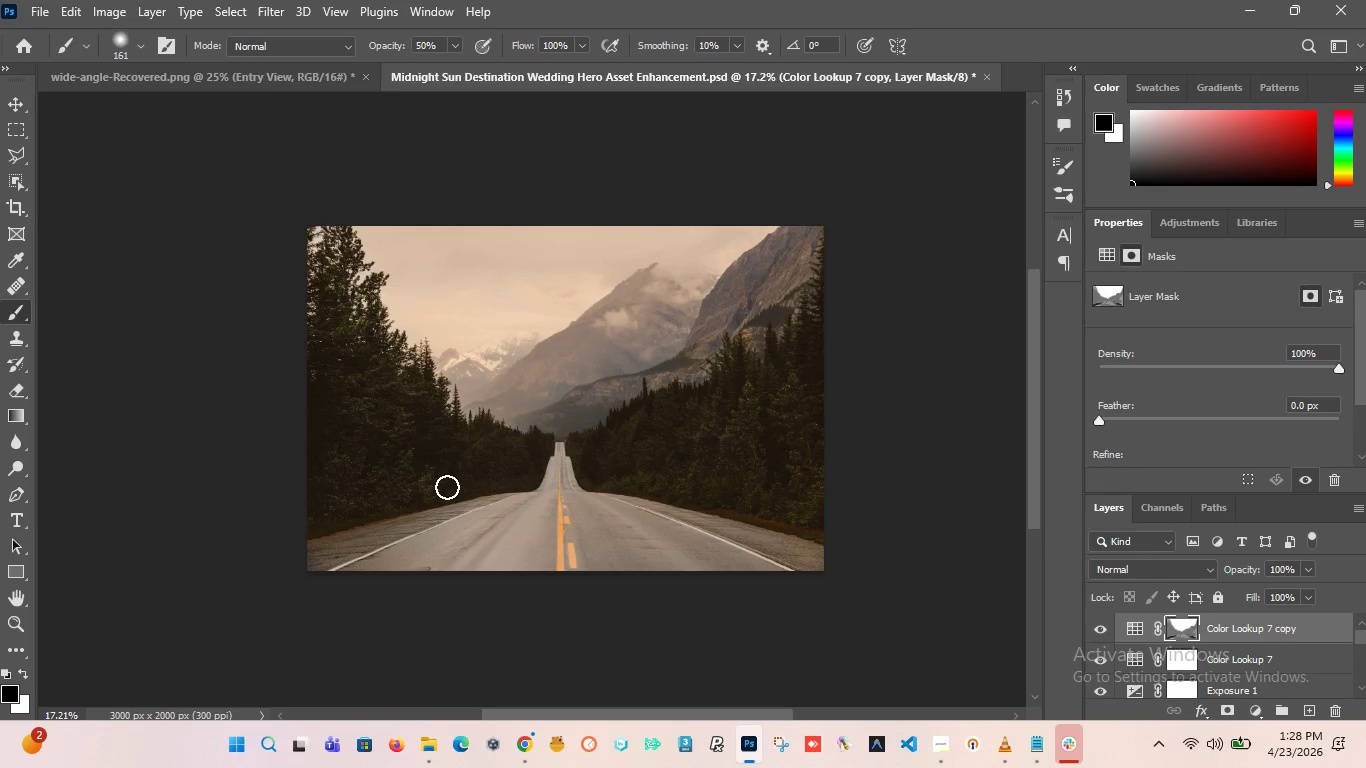 
hold_key(key=AltLeft, duration=2.8)
scroll: coordinate [637, 447], scroll_direction: up, amount: 2.0
 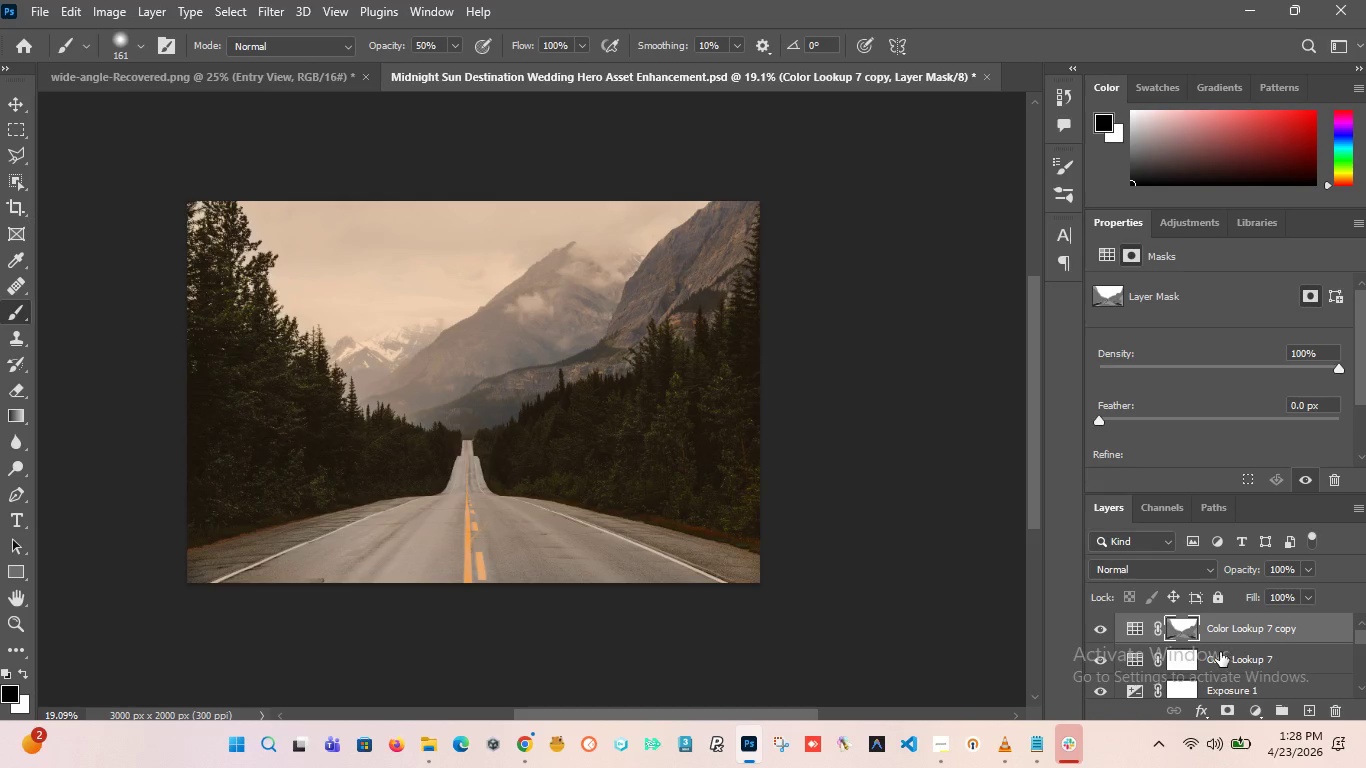 
left_click([1222, 637])
 